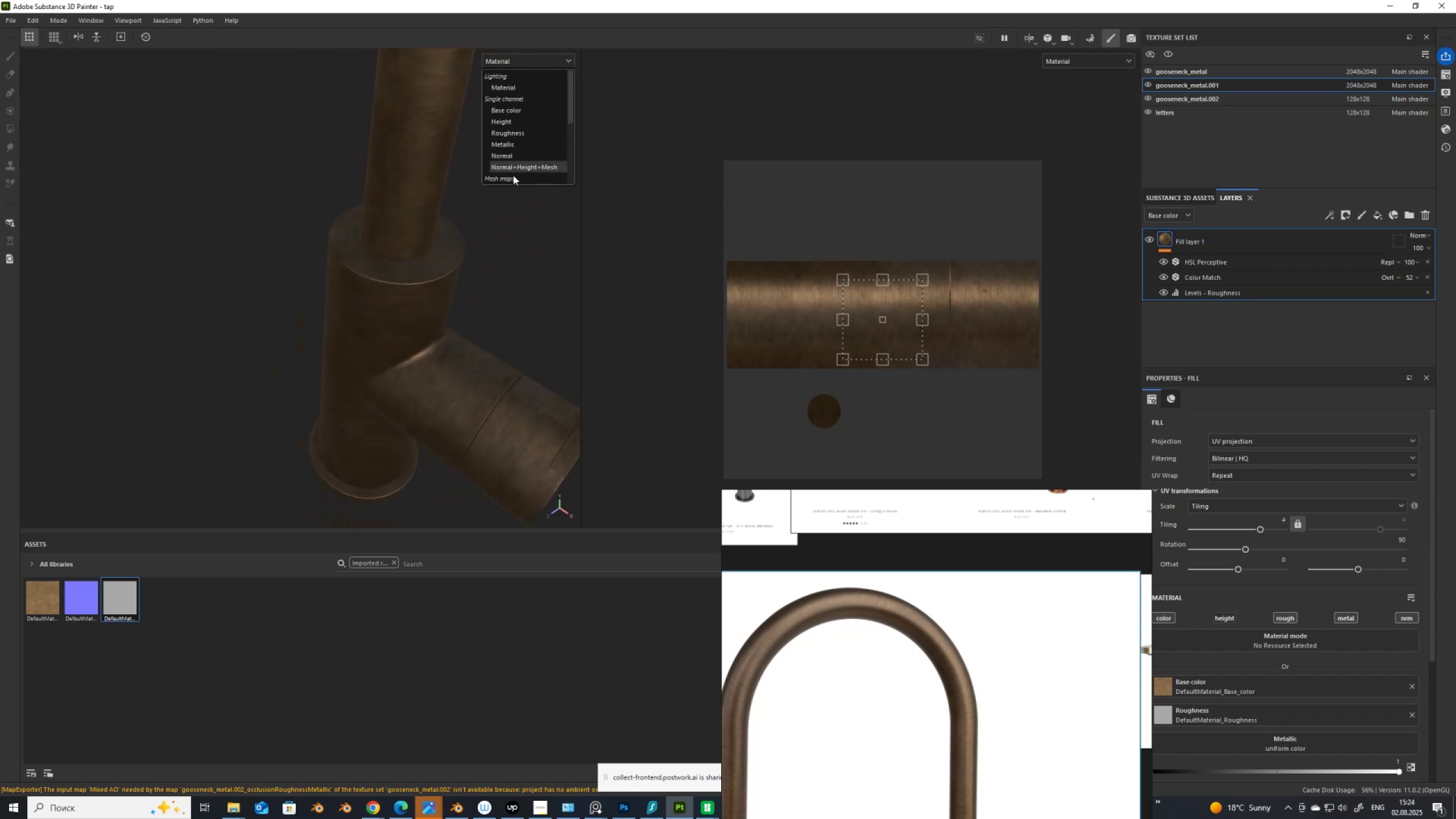 
scroll: coordinate [513, 175], scroll_direction: down, amount: 3.0
 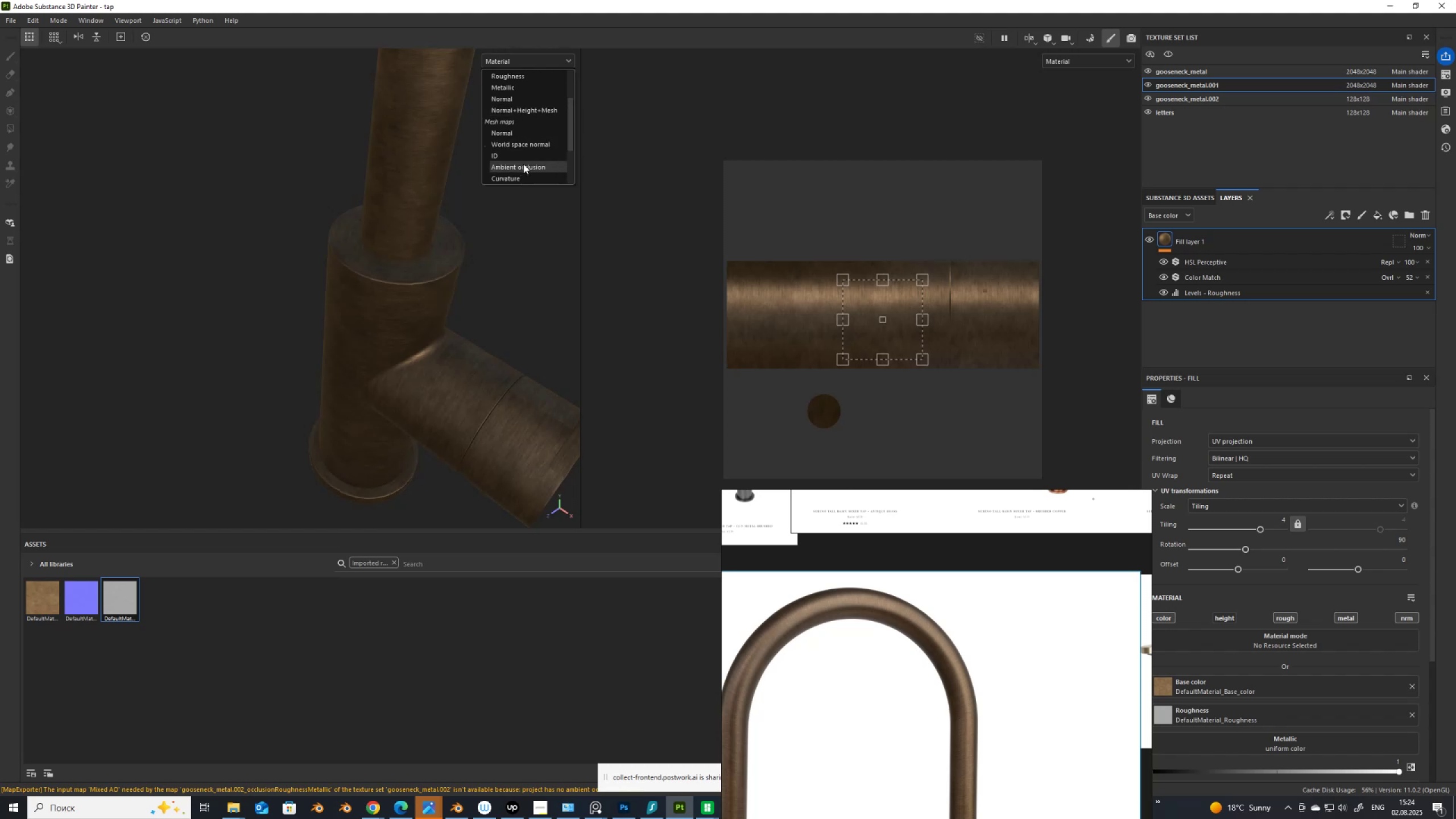 
left_click([523, 166])
 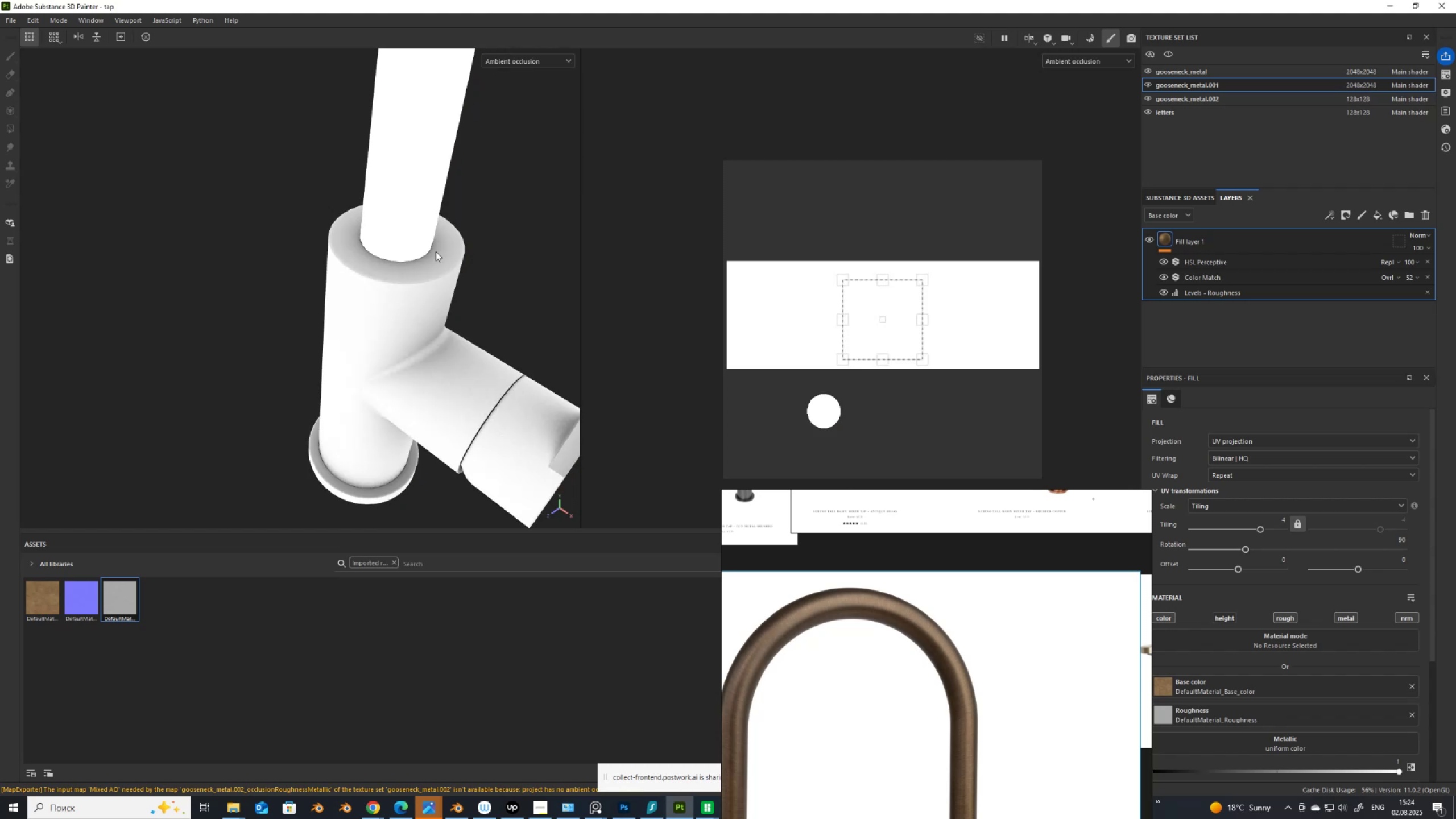 
scroll: coordinate [254, 276], scroll_direction: down, amount: 7.0
 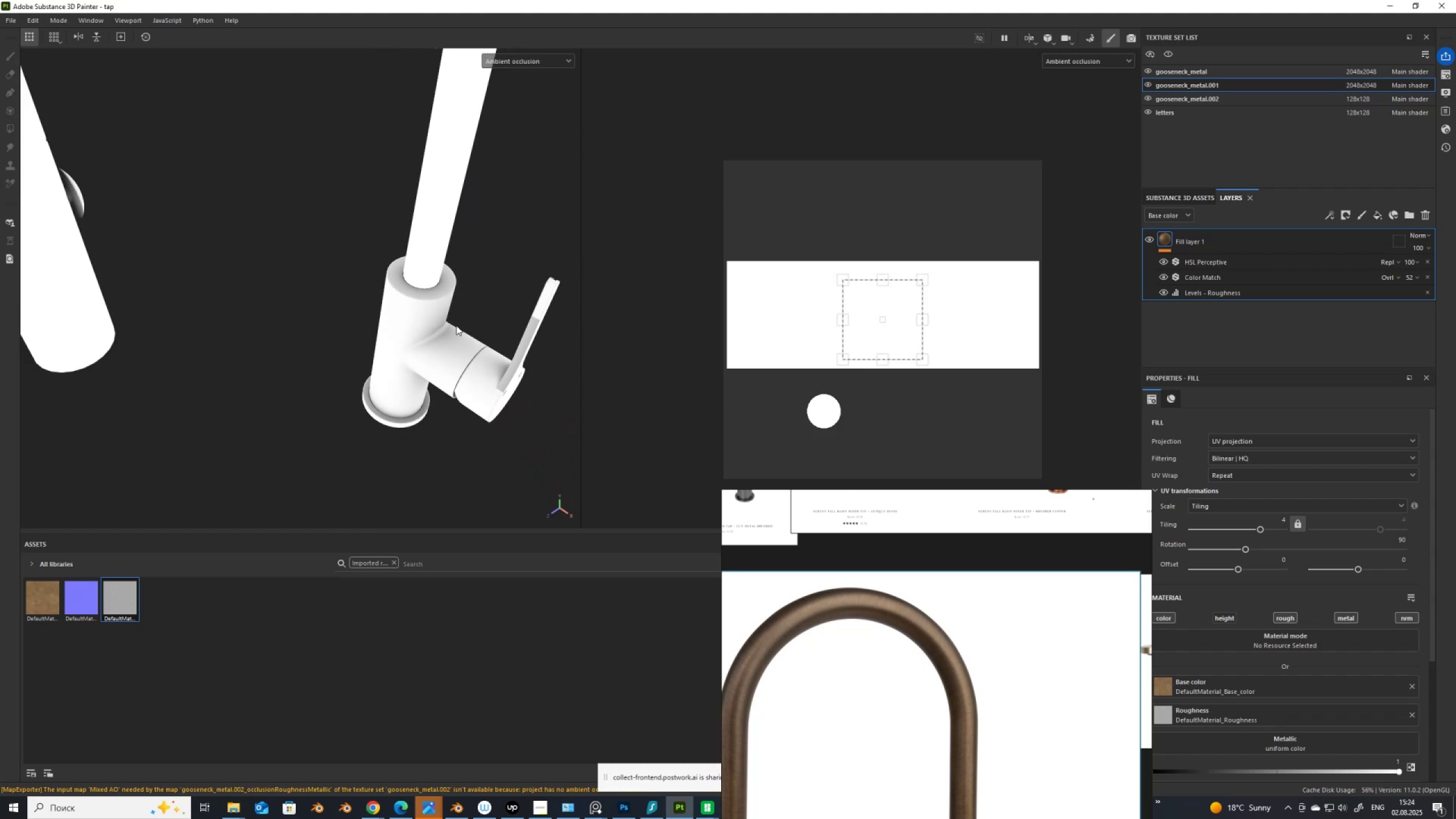 
key(Control+Shift+E)
 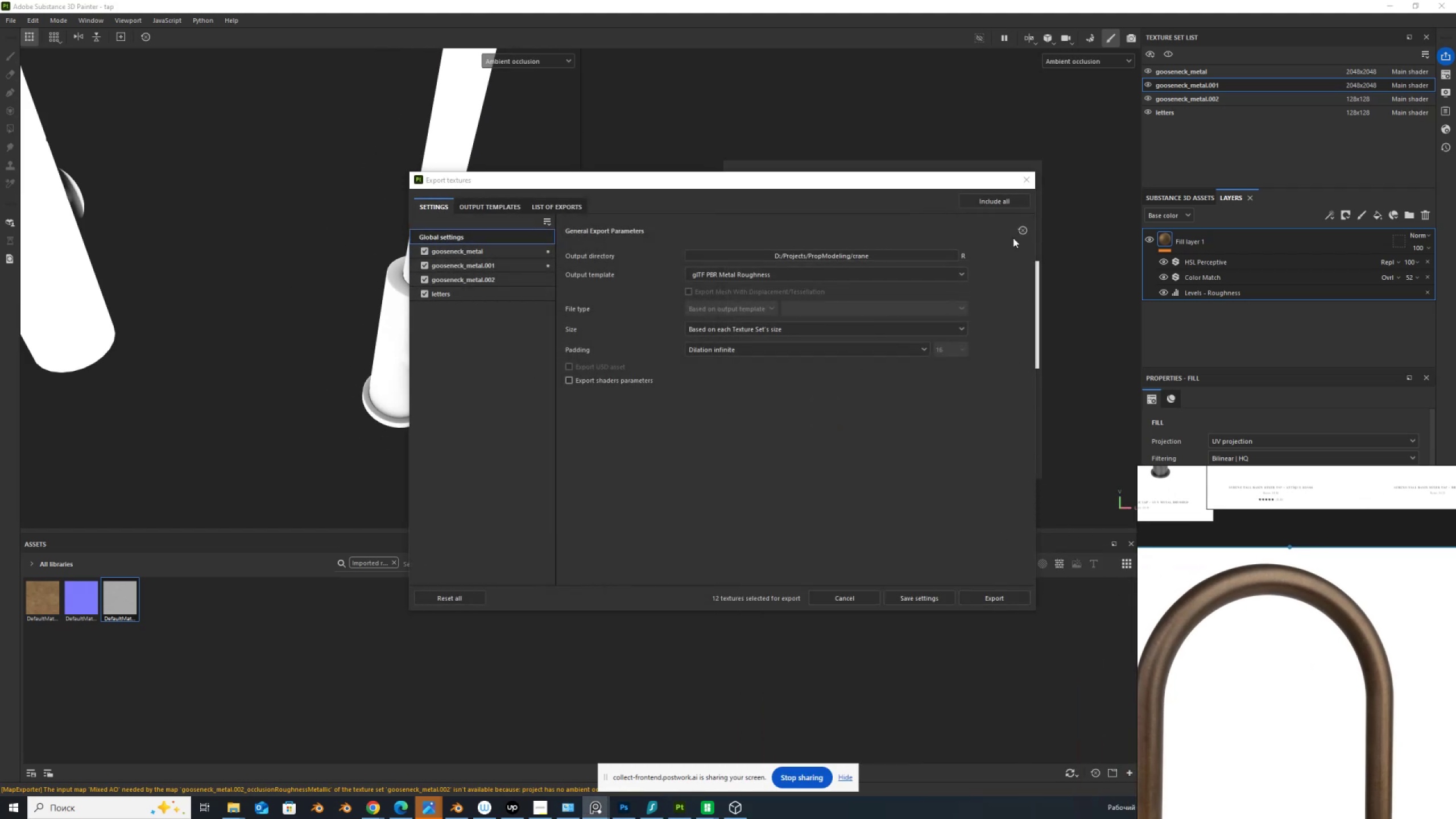 
left_click([267, 294])
 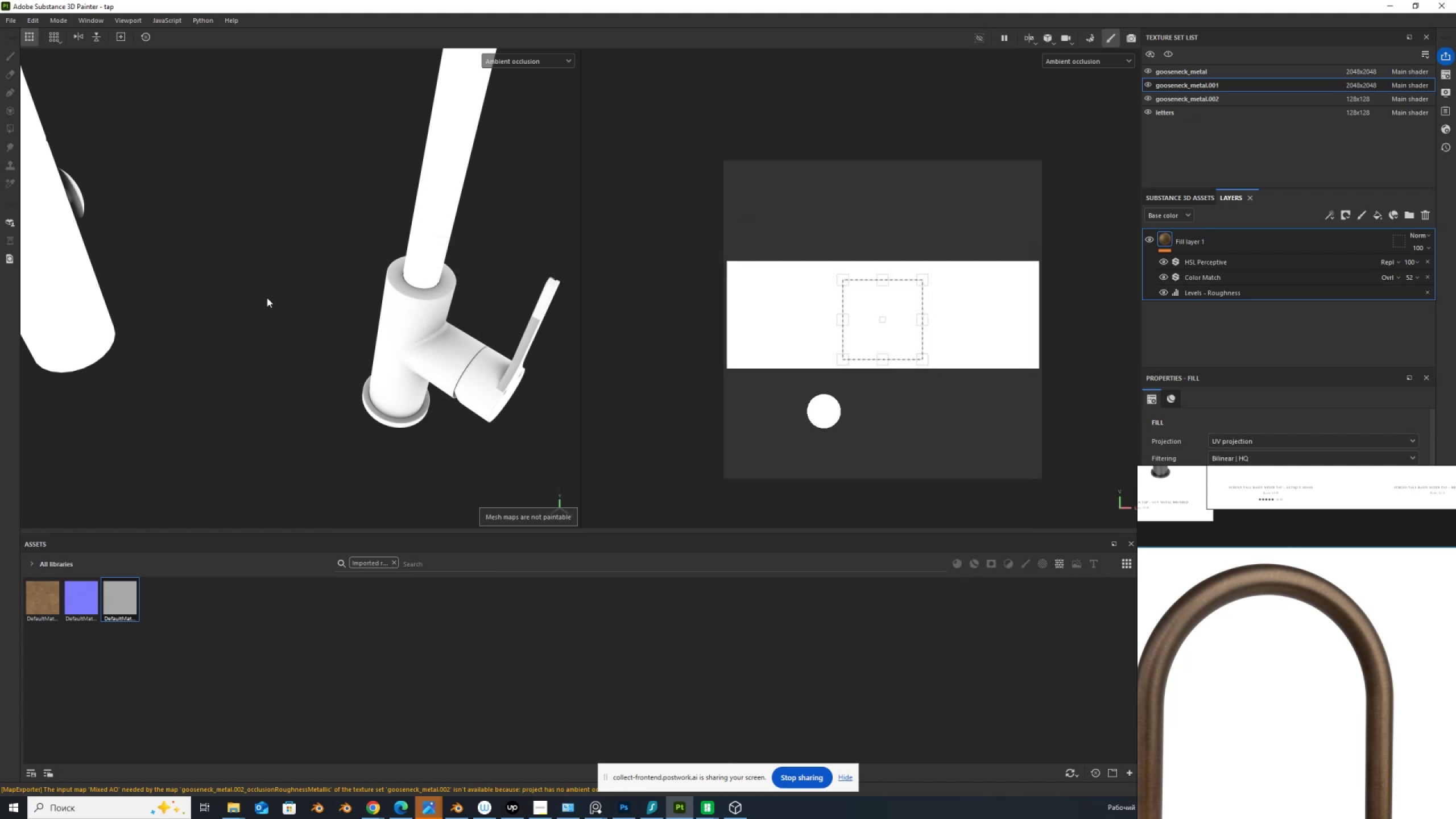 
key(M)
 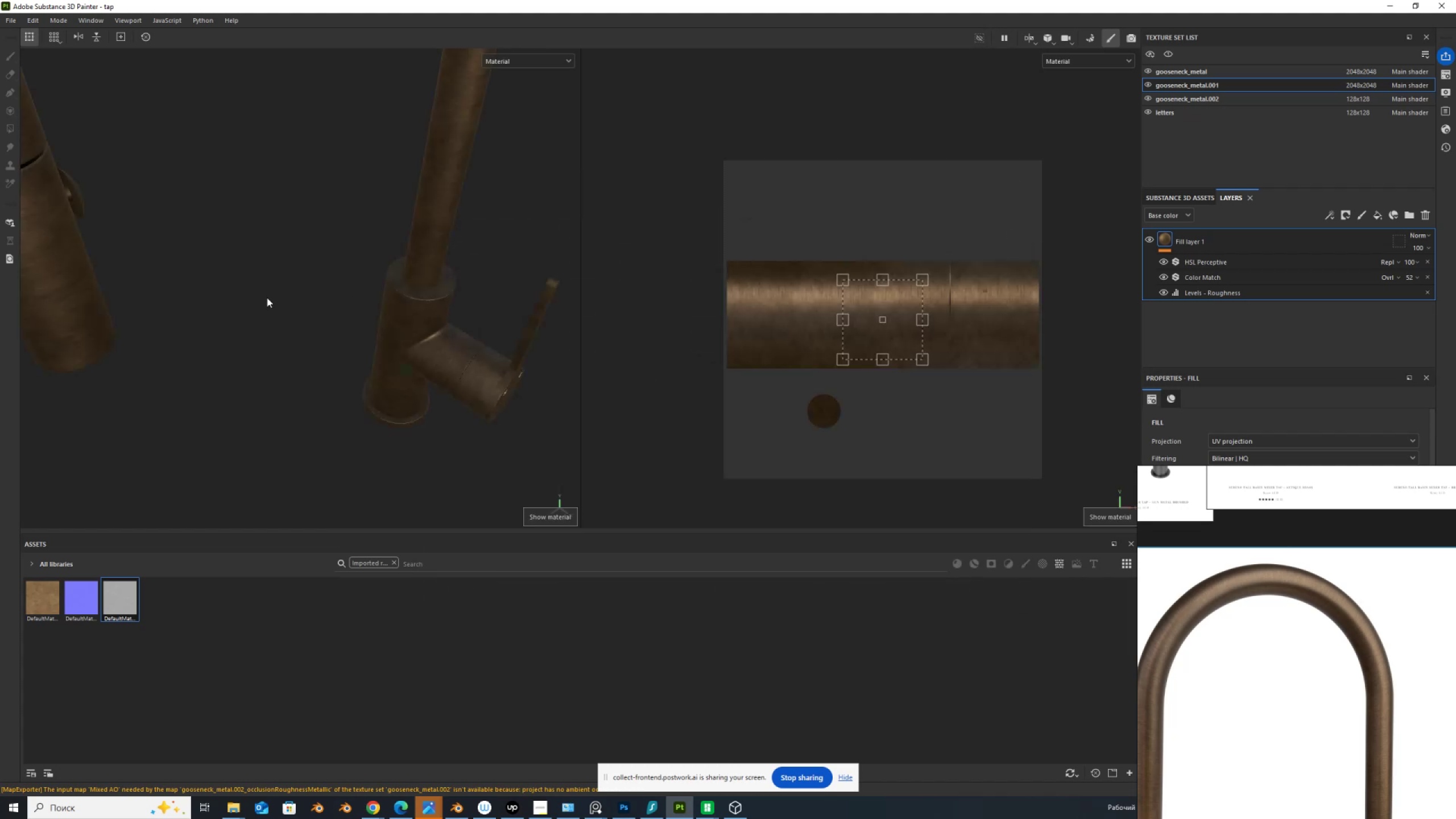 
key(Control+Shift+E)
 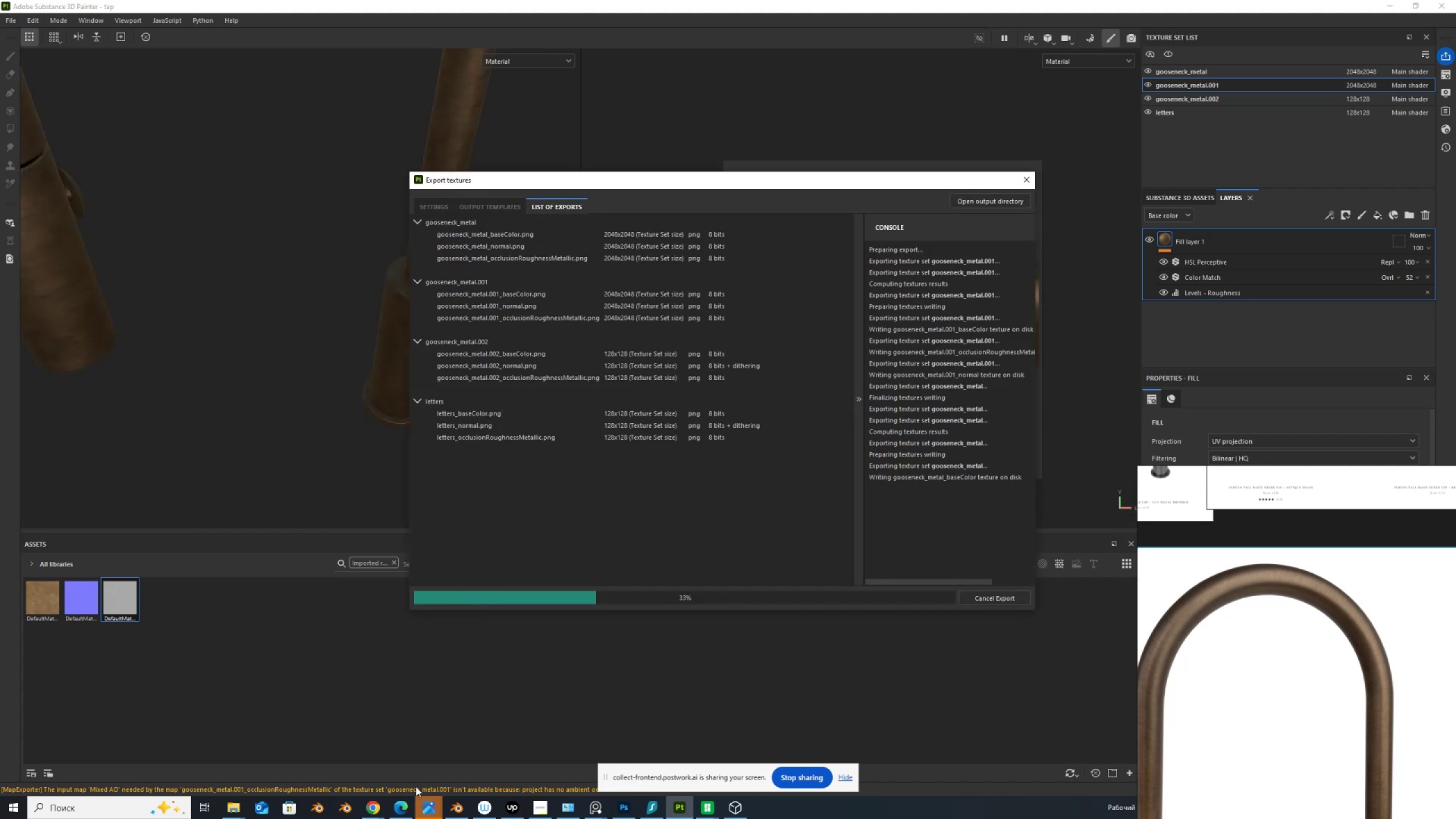 
left_click([376, 808])
 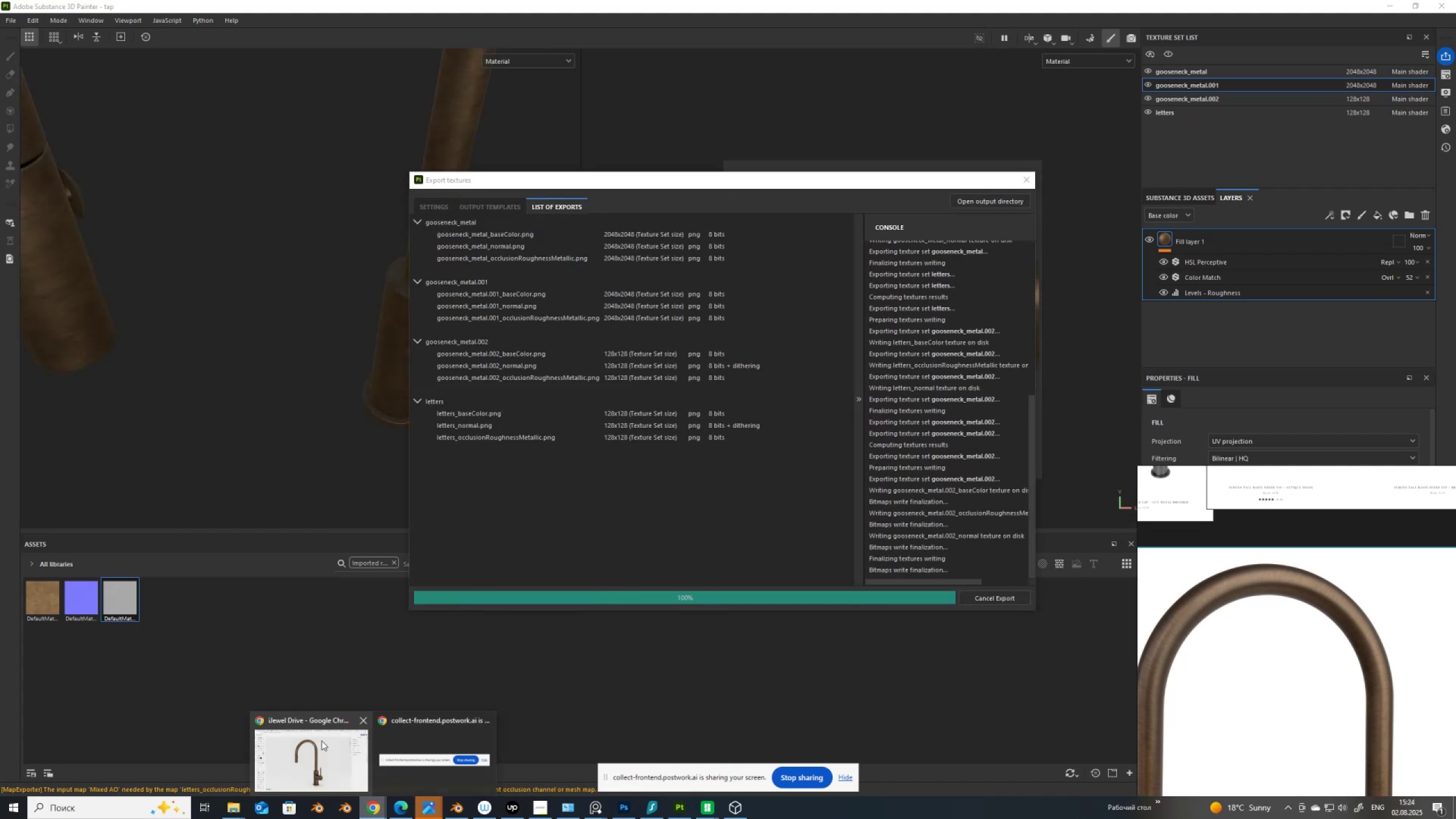 
left_click([321, 742])
 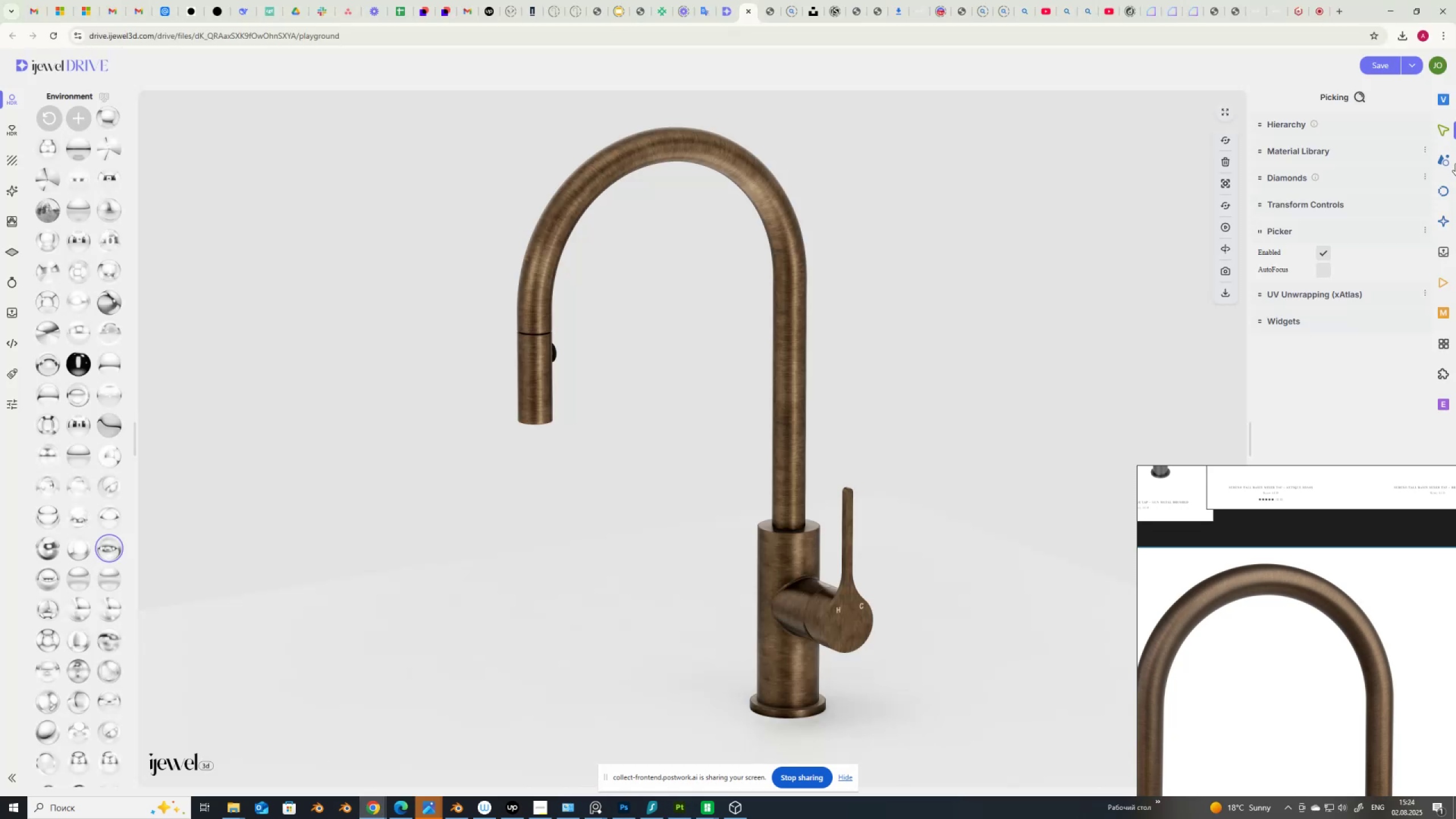 
left_click([1442, 254])
 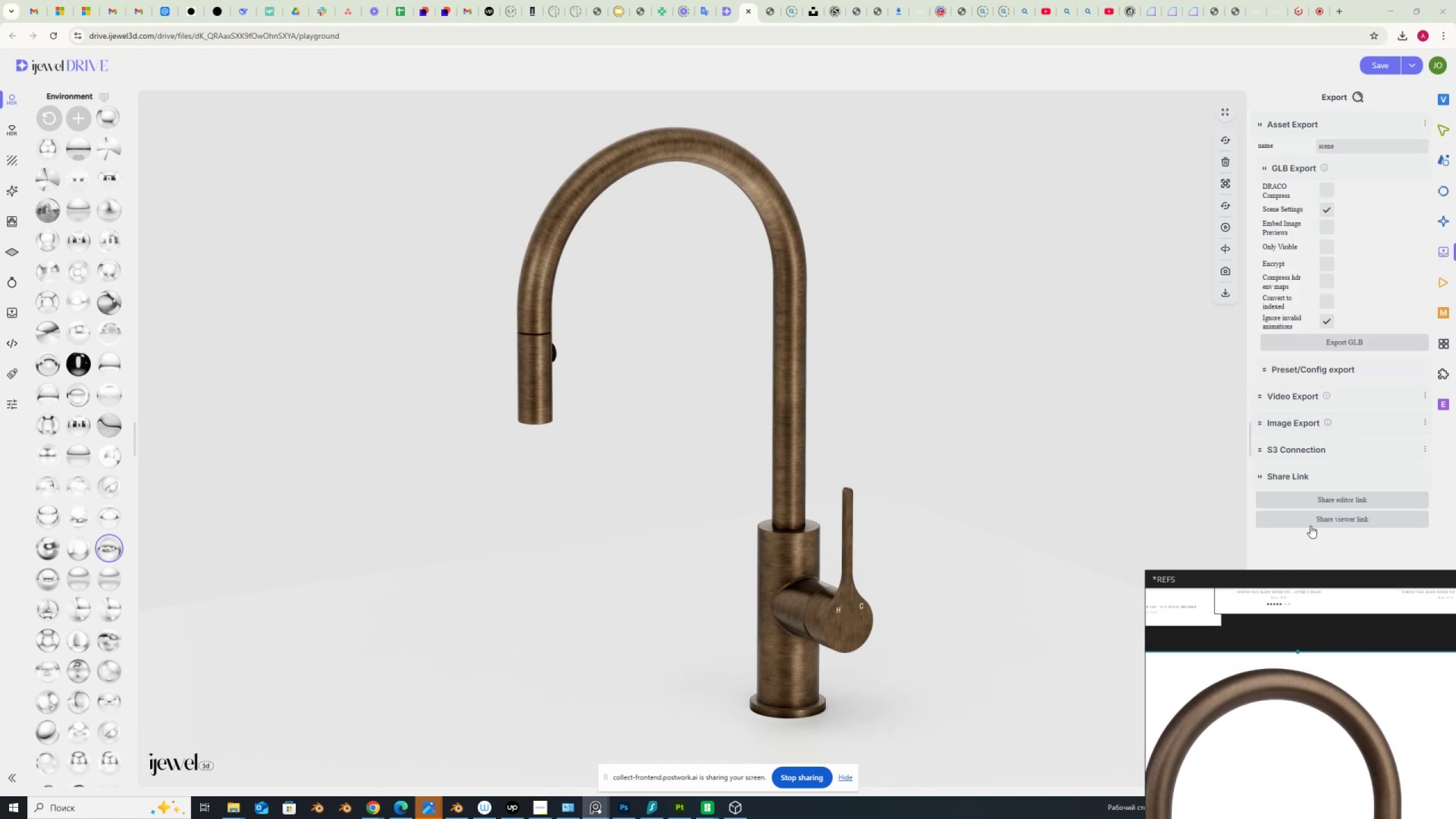 
left_click([1327, 502])
 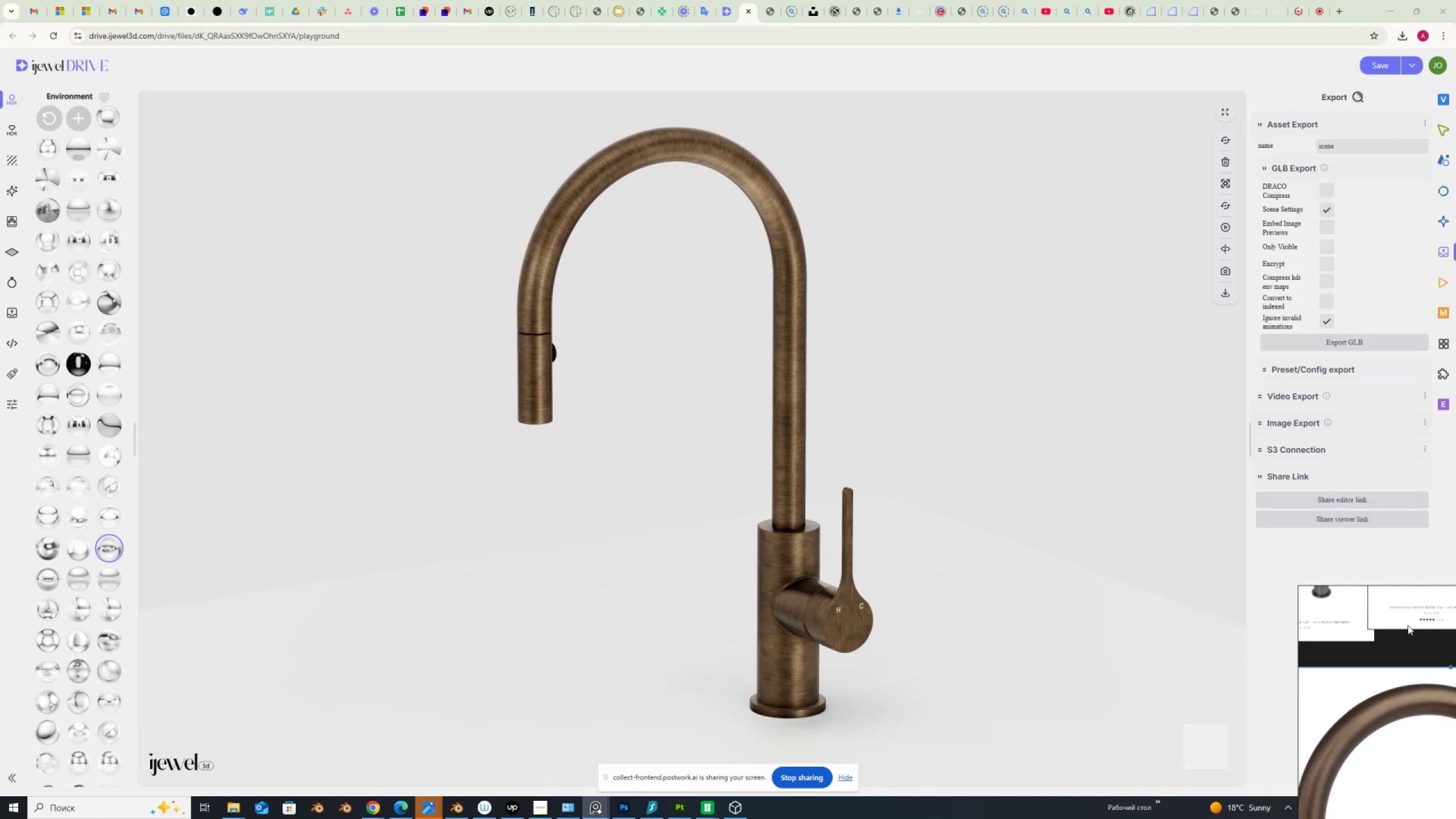 
mouse_move([1294, 508])
 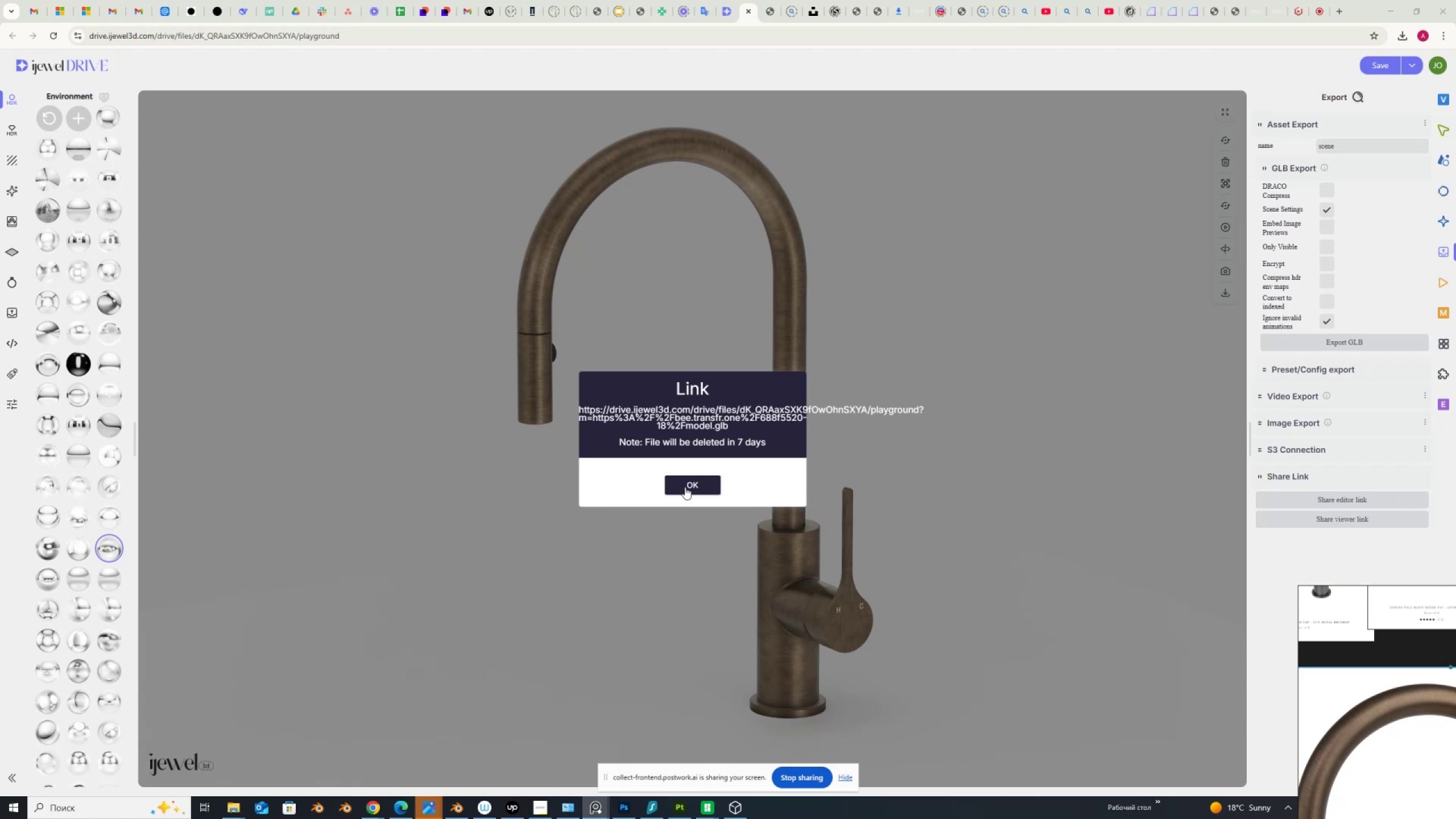 
left_click([690, 471])
 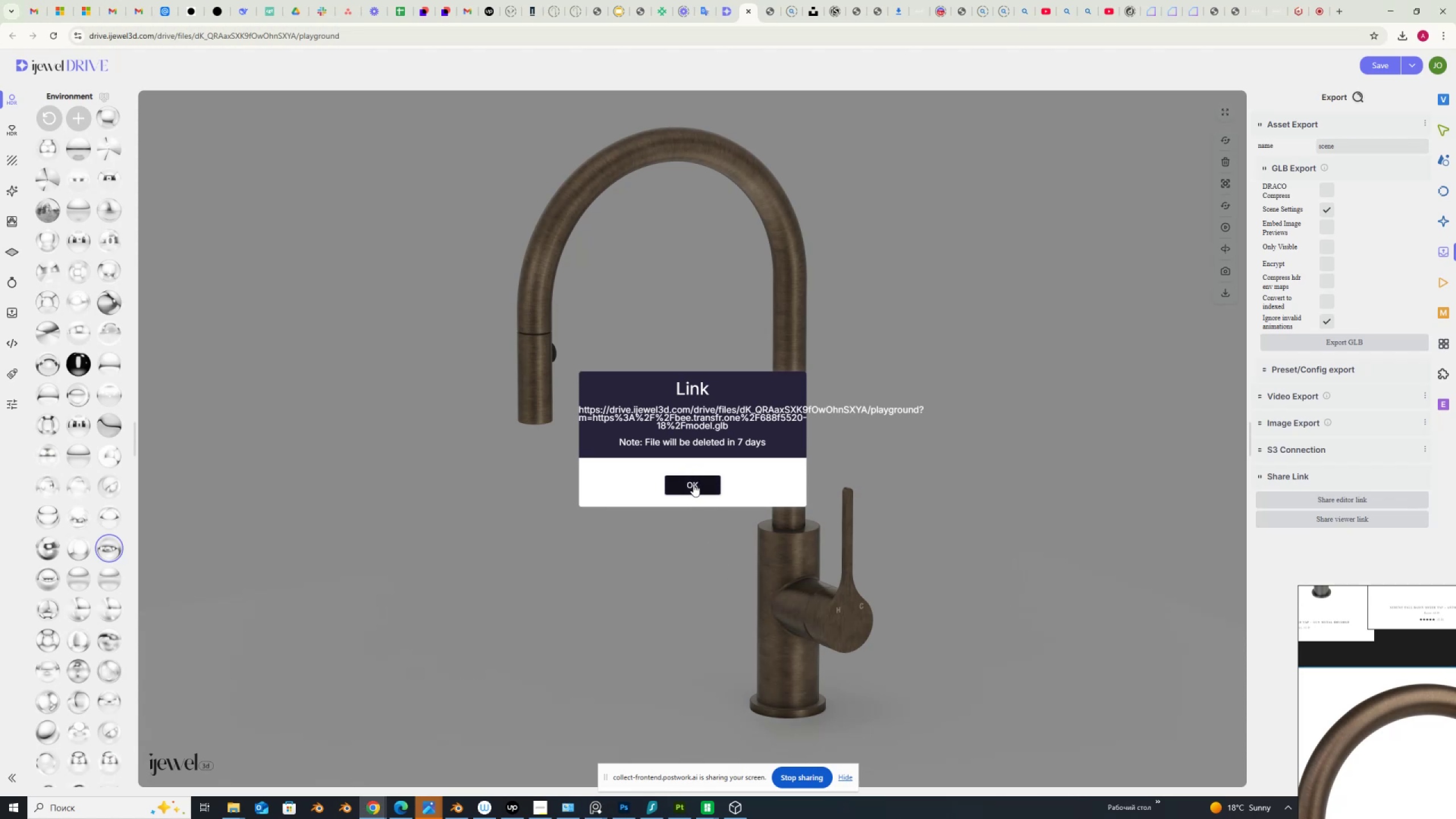 
left_click([693, 484])
 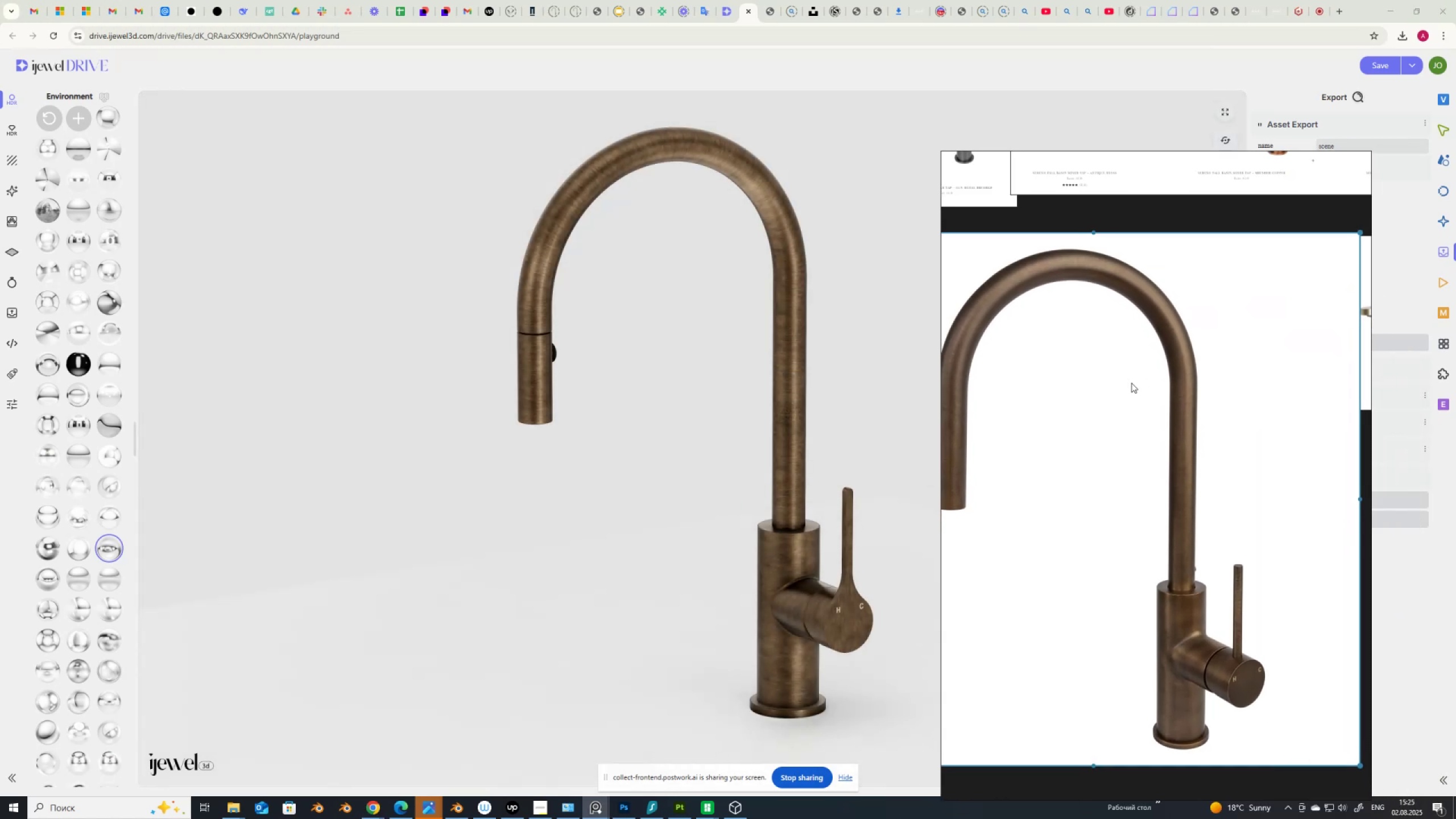 
wait(10.4)
 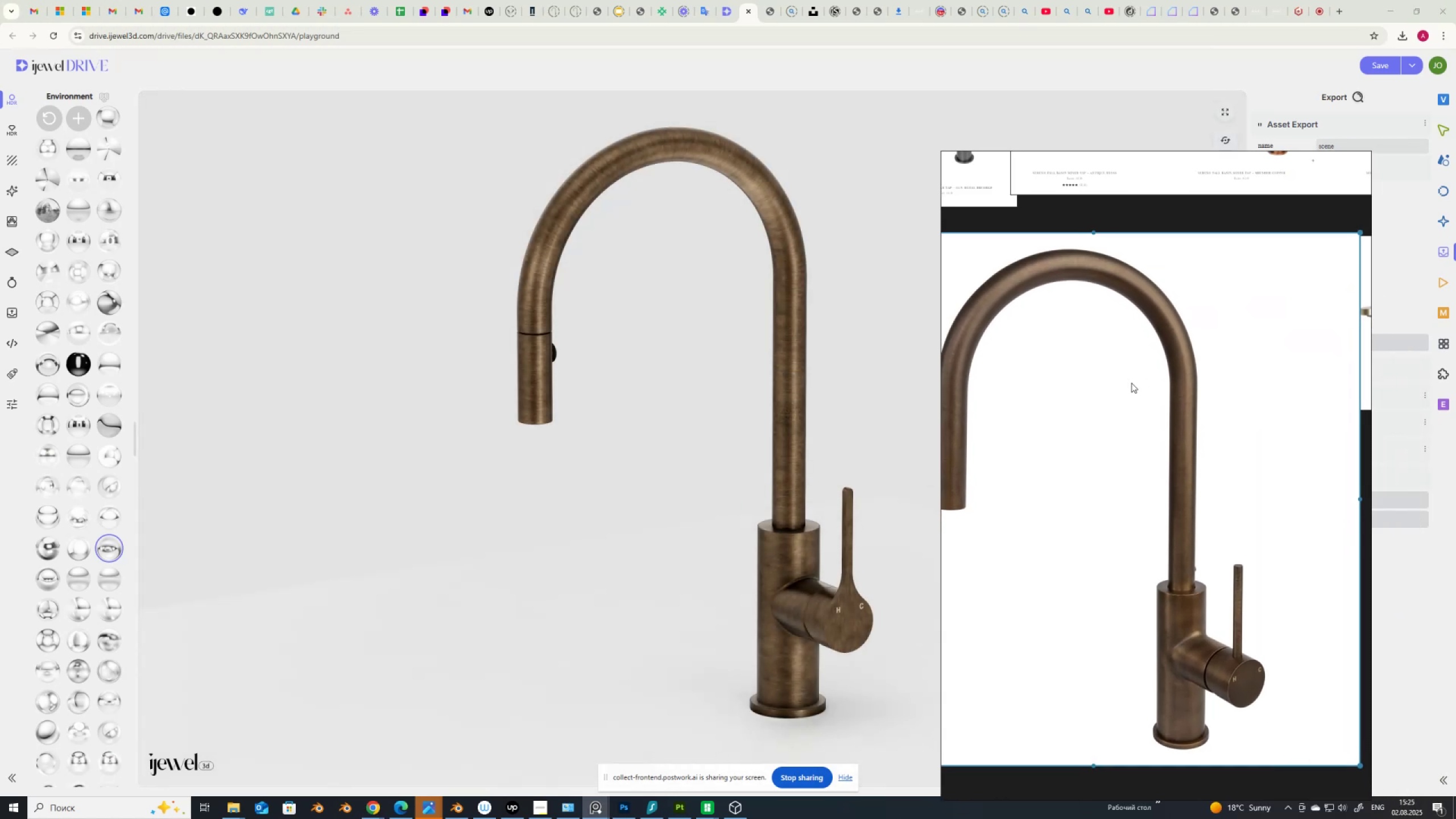 
scroll: coordinate [1174, 511], scroll_direction: down, amount: 1.0
 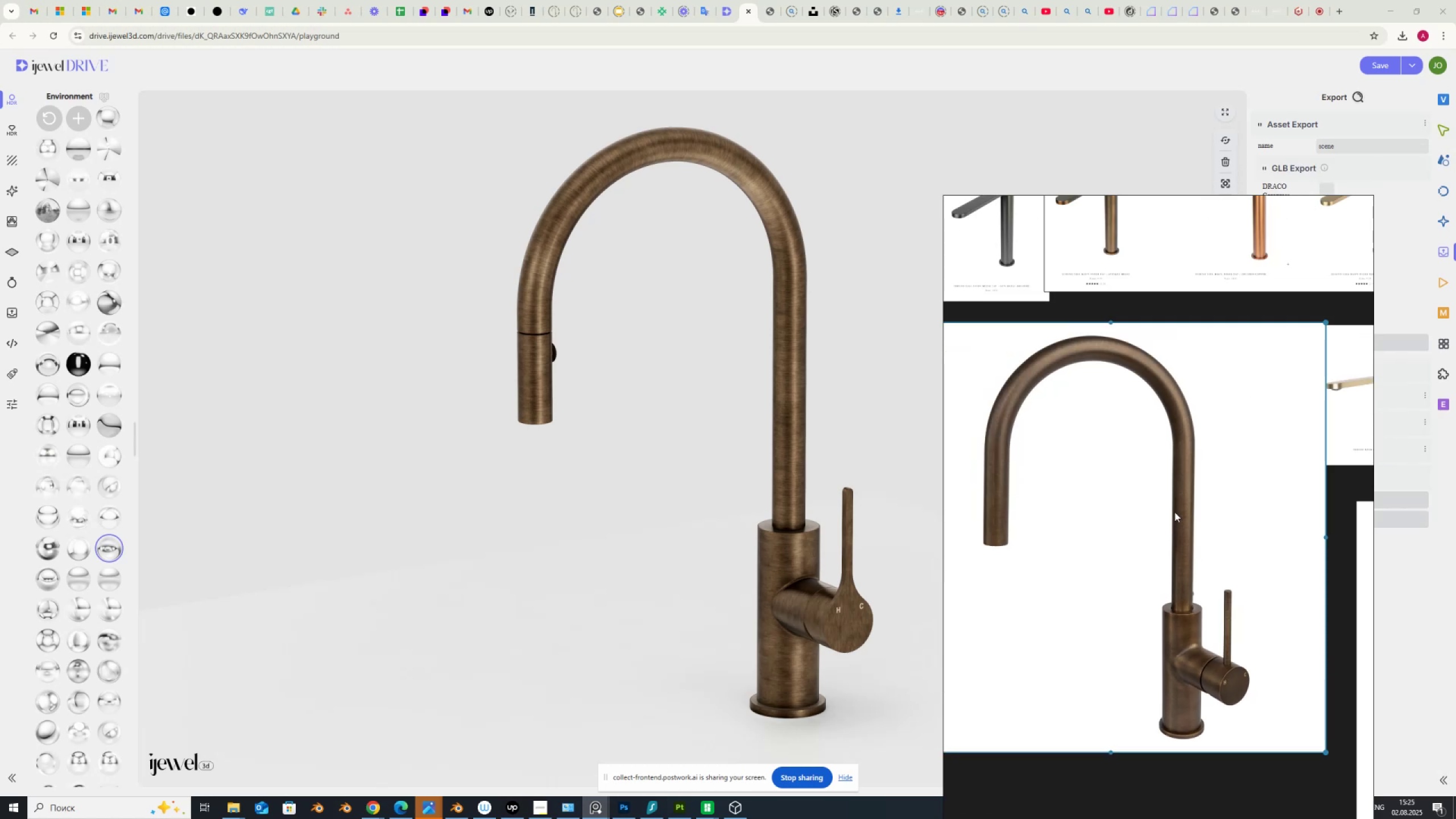 
scroll: coordinate [1351, 629], scroll_direction: none, amount: 0.0
 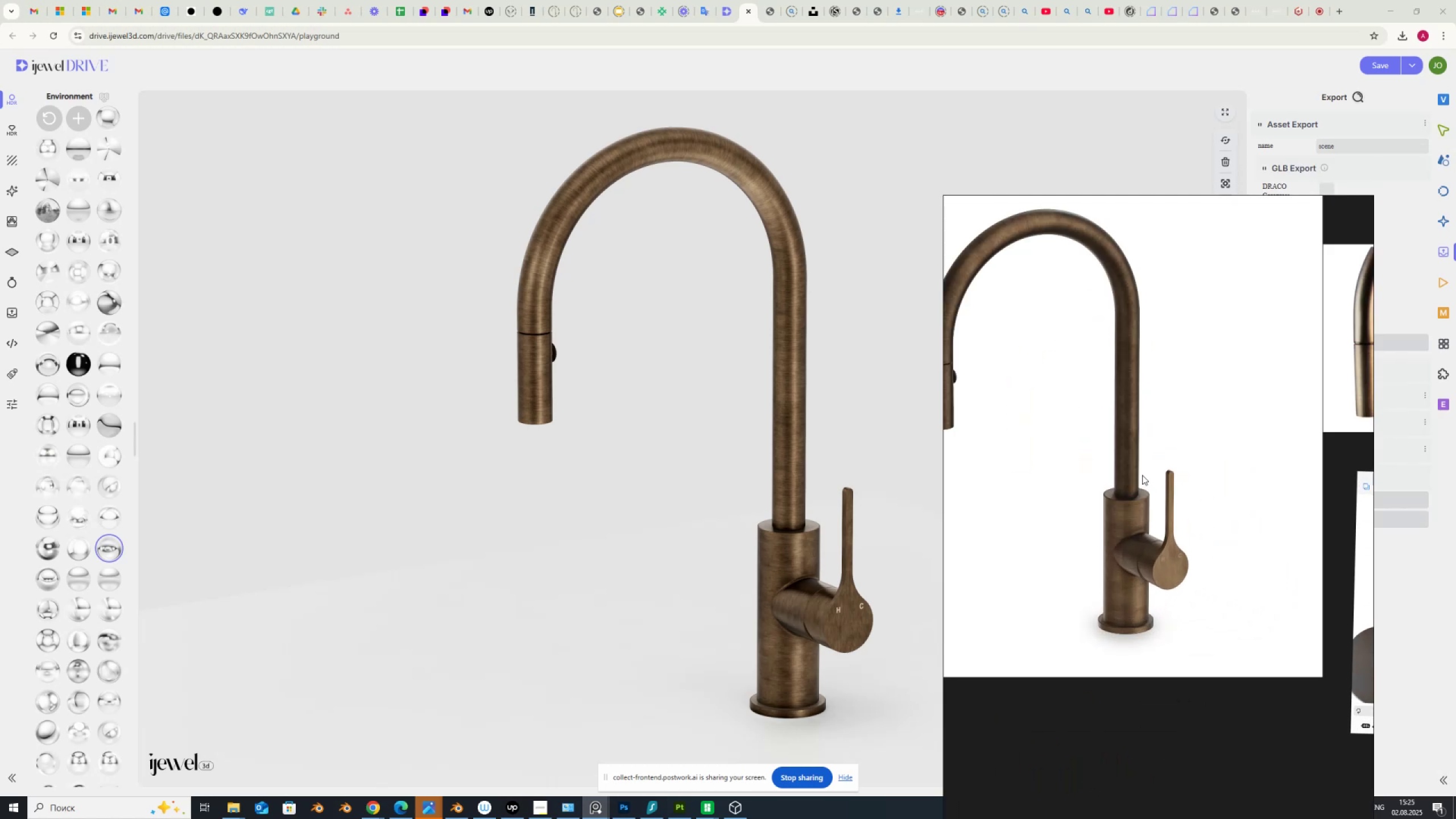 
scroll: coordinate [1141, 475], scroll_direction: up, amount: 2.0
 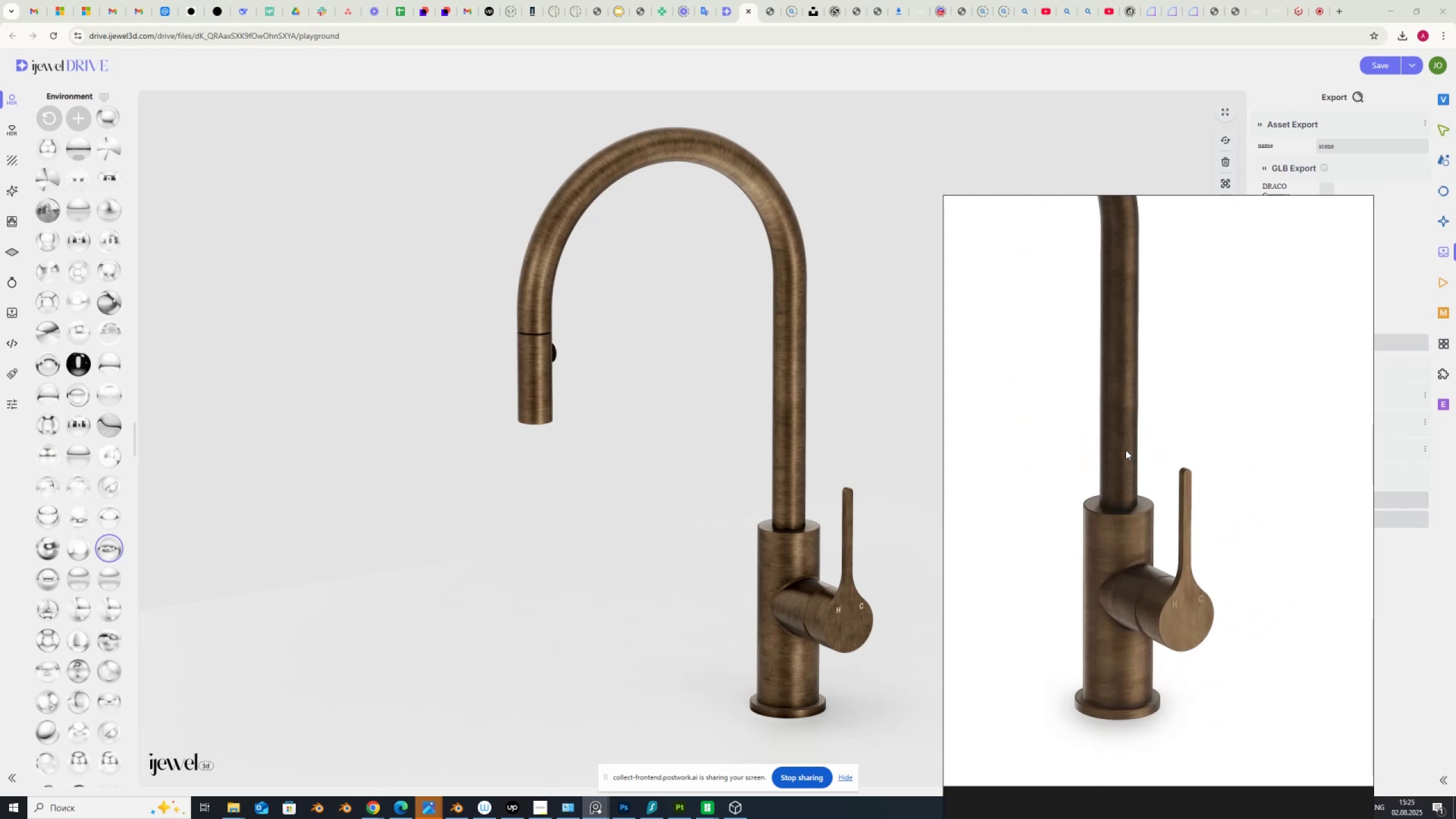 
mouse_move([592, 790])
 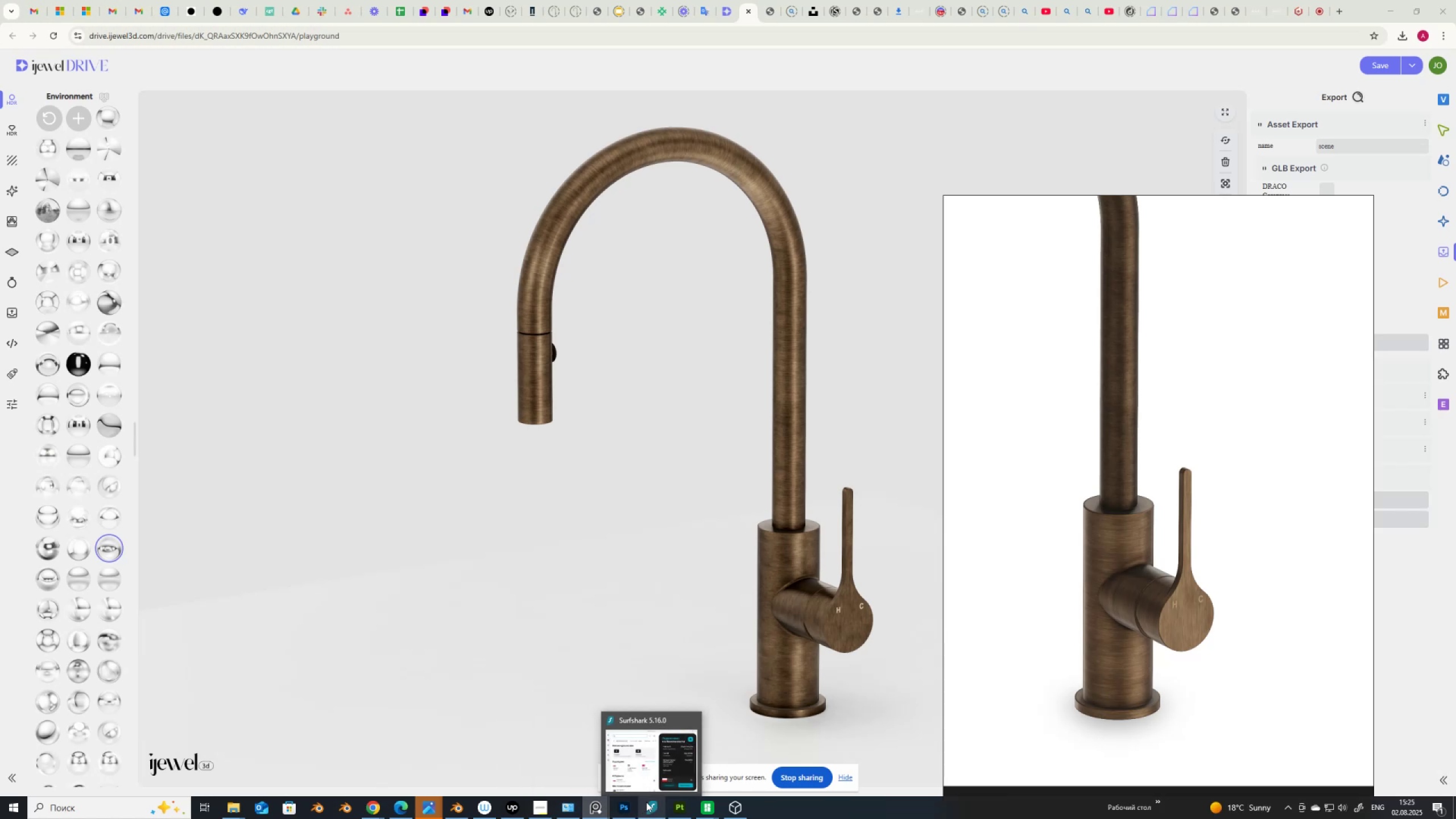 
mouse_move([682, 801])
 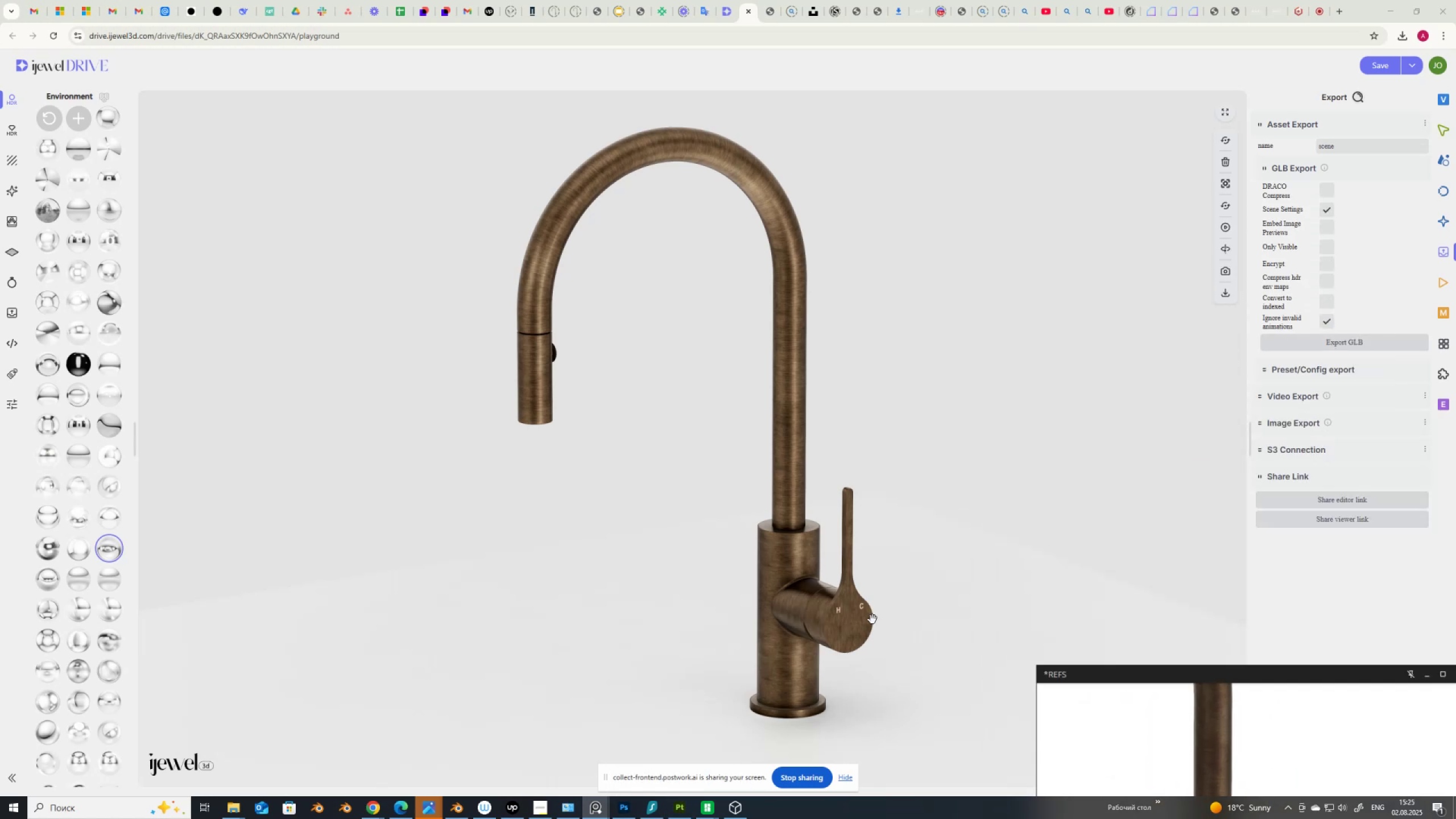 
left_click([799, 574])
 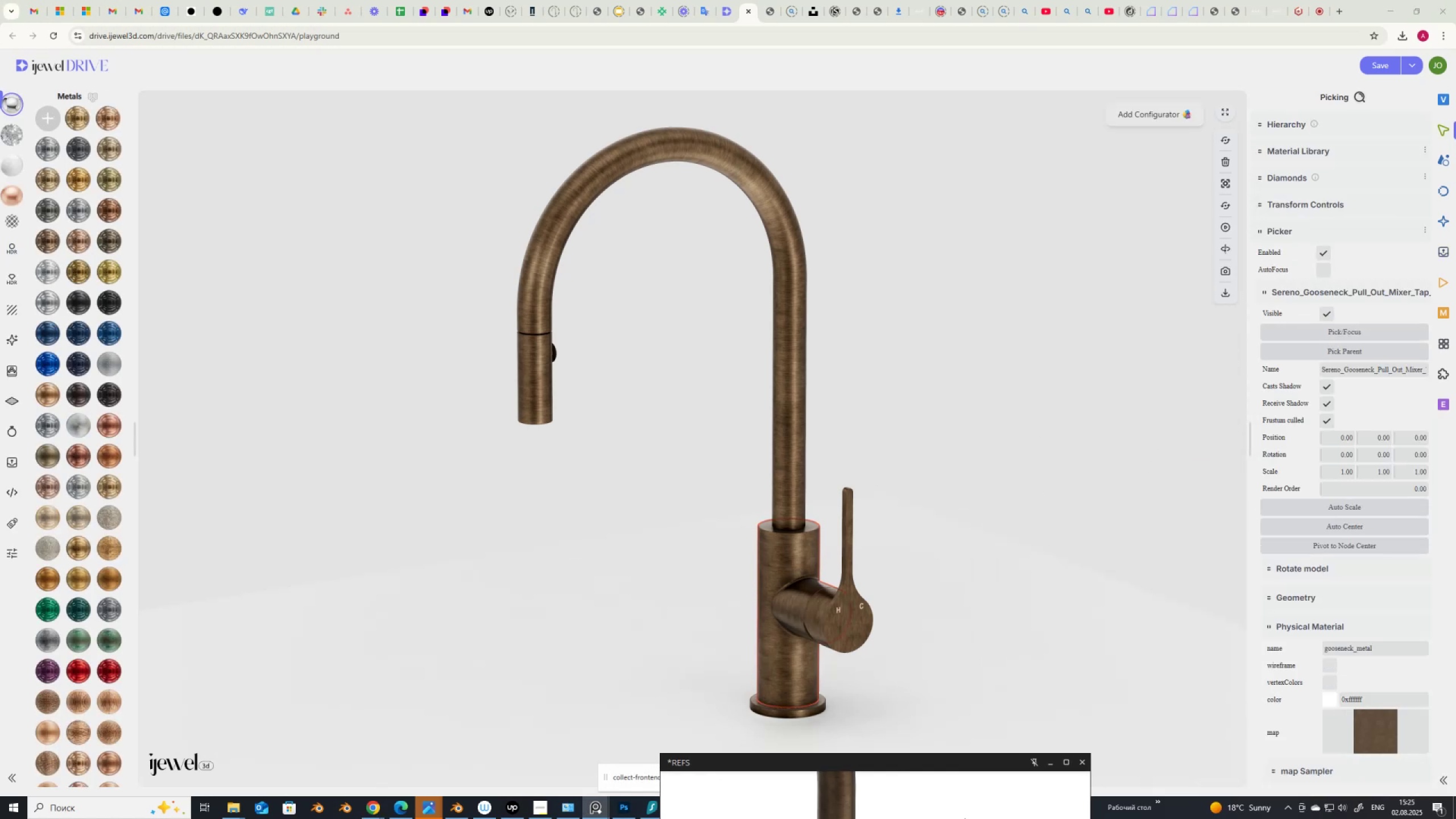 
scroll: coordinate [1384, 633], scroll_direction: down, amount: 7.0
 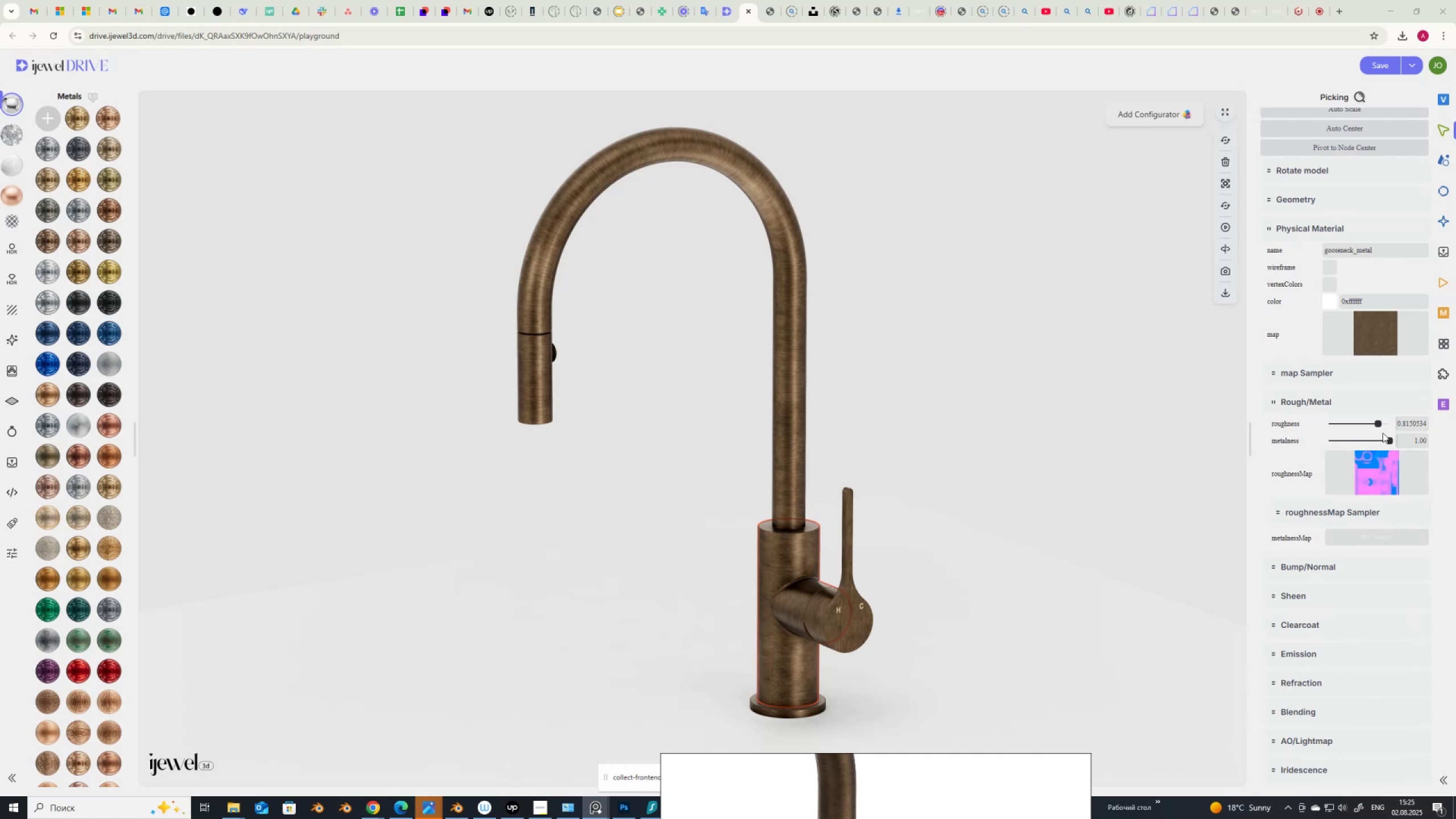 
left_click_drag(start_coordinate=[1388, 439], to_coordinate=[1407, 460])
 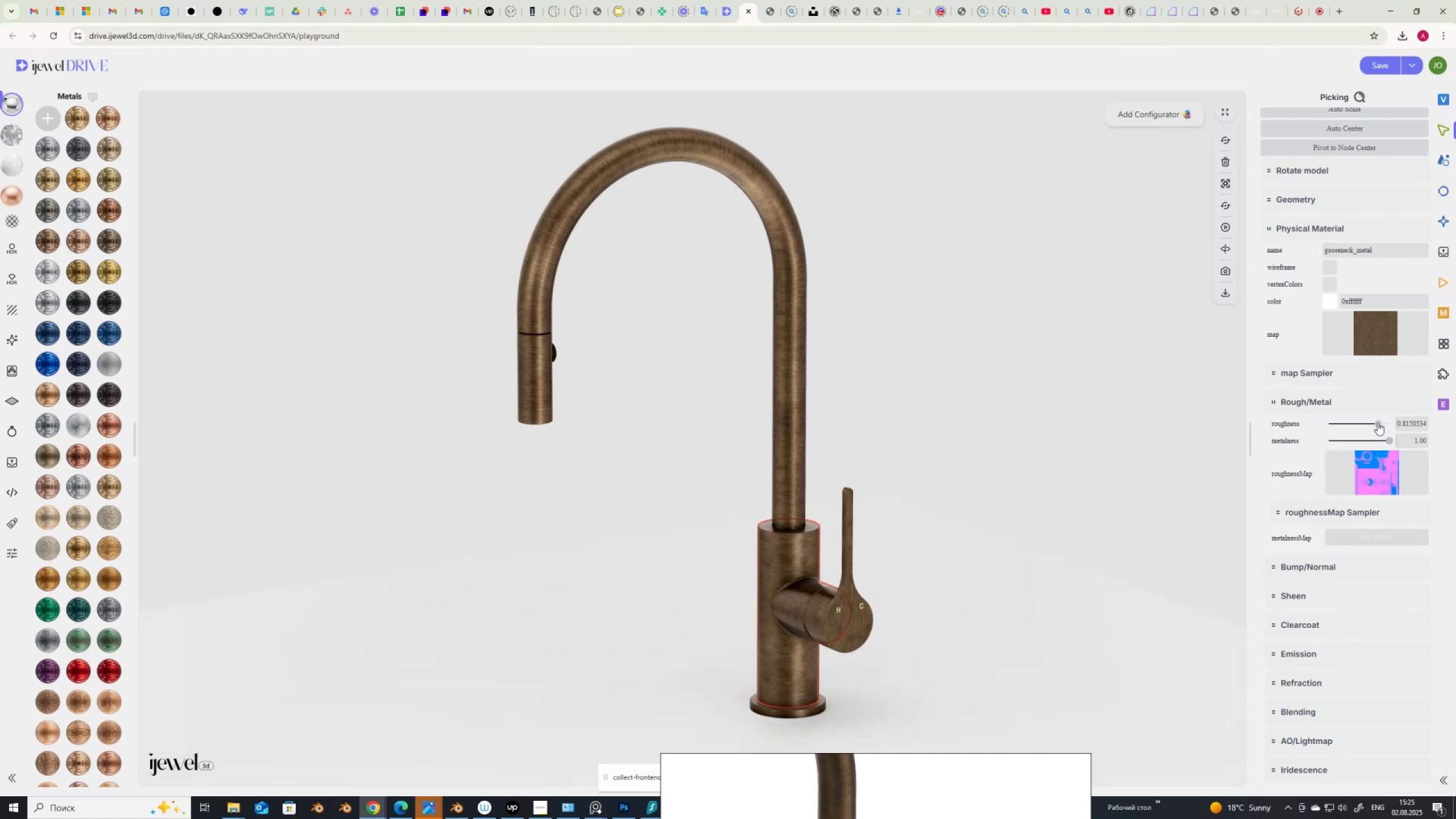 
left_click_drag(start_coordinate=[1378, 423], to_coordinate=[1378, 441])
 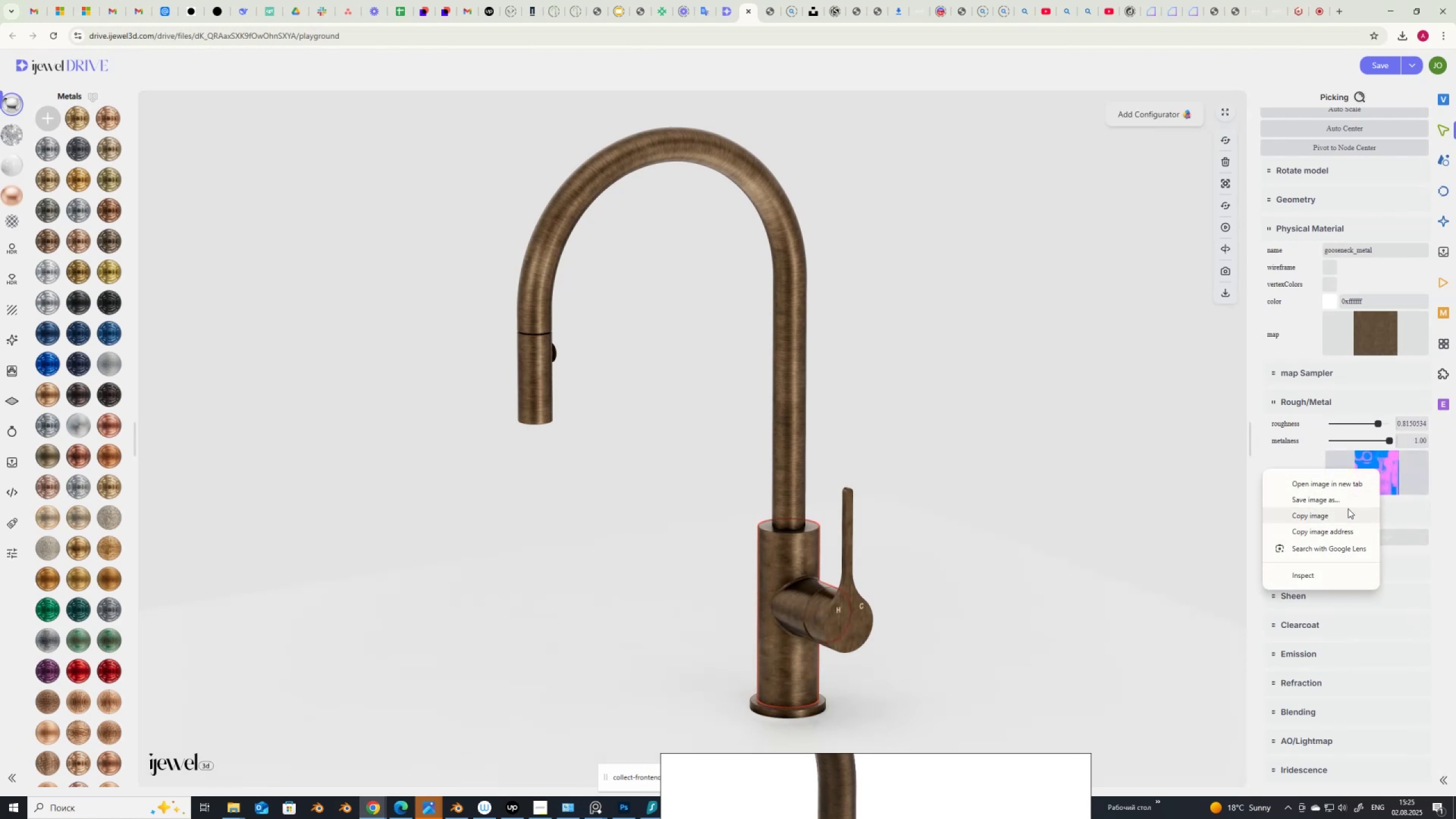 
left_click([1399, 482])
 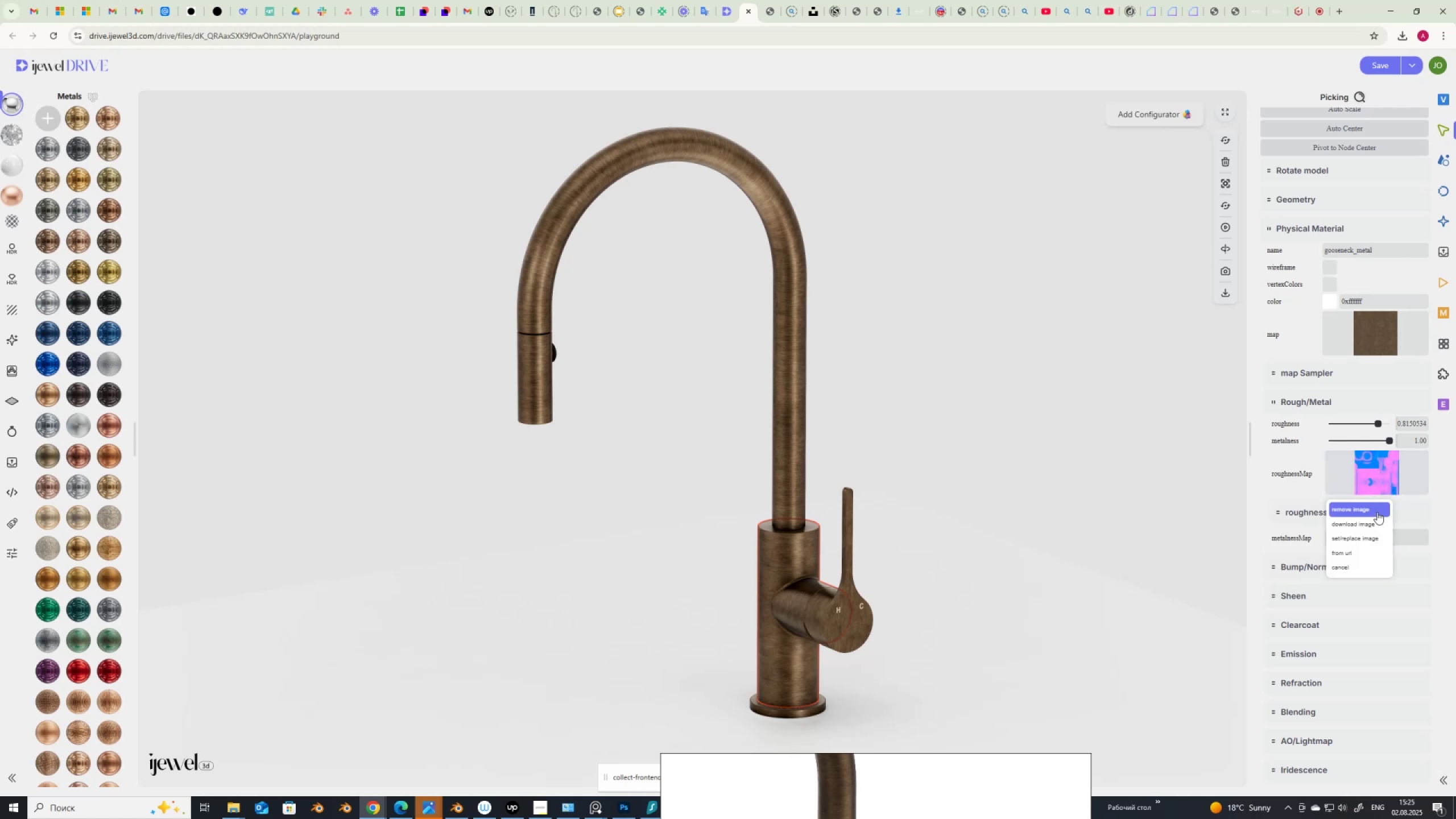 
left_click([1377, 512])
 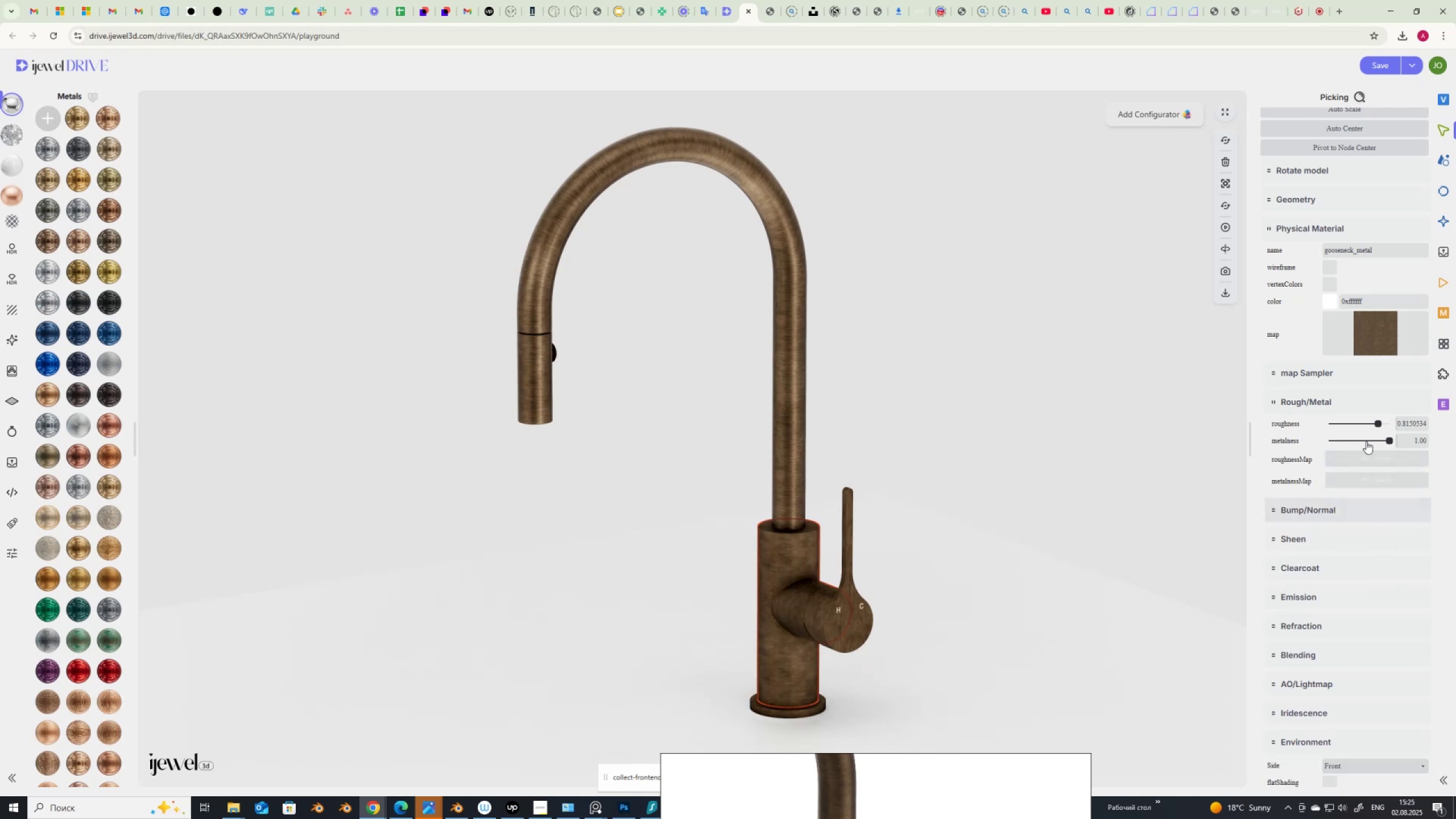 
left_click_drag(start_coordinate=[1376, 420], to_coordinate=[1356, 425])
 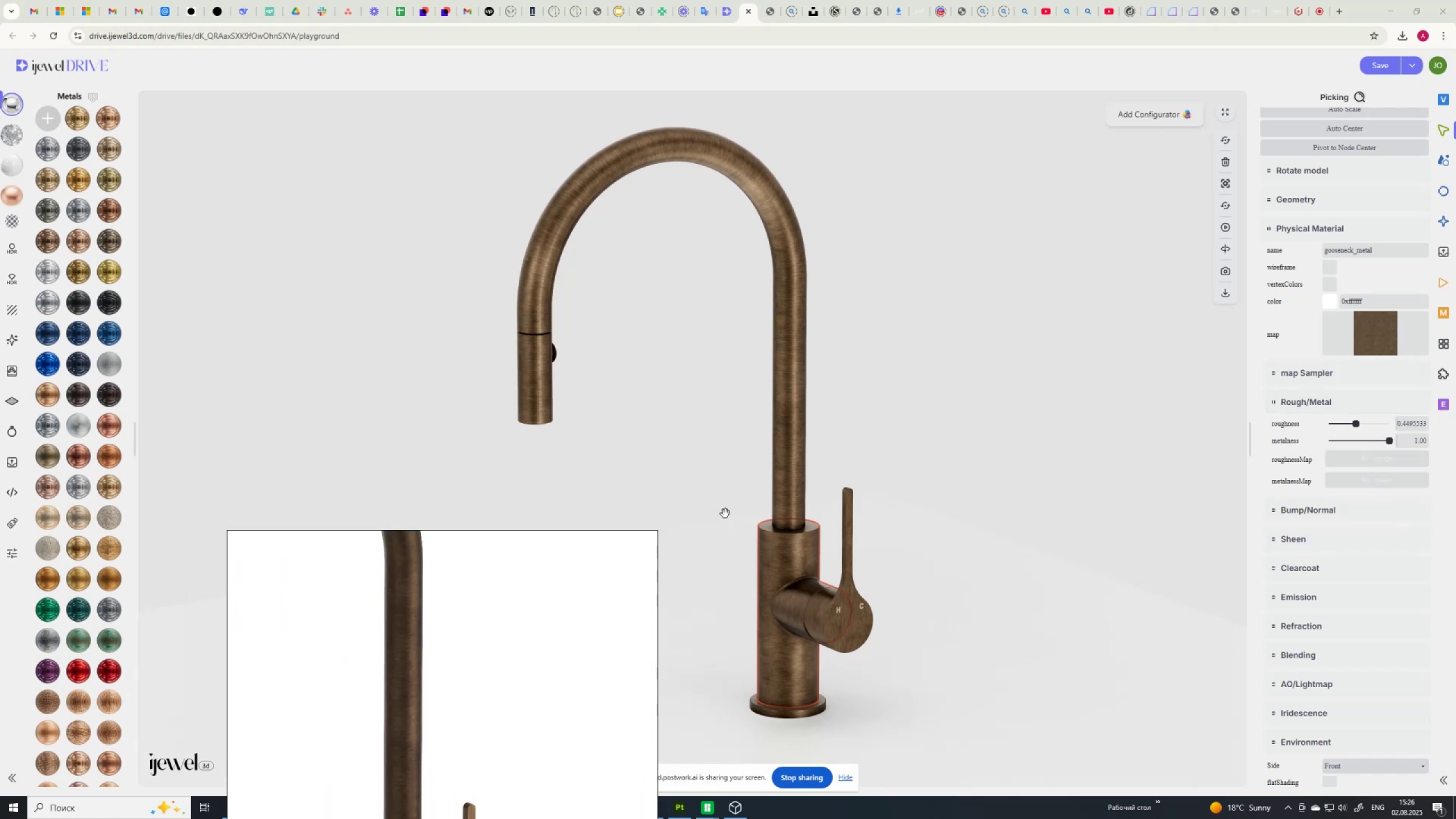 
wait(16.68)
 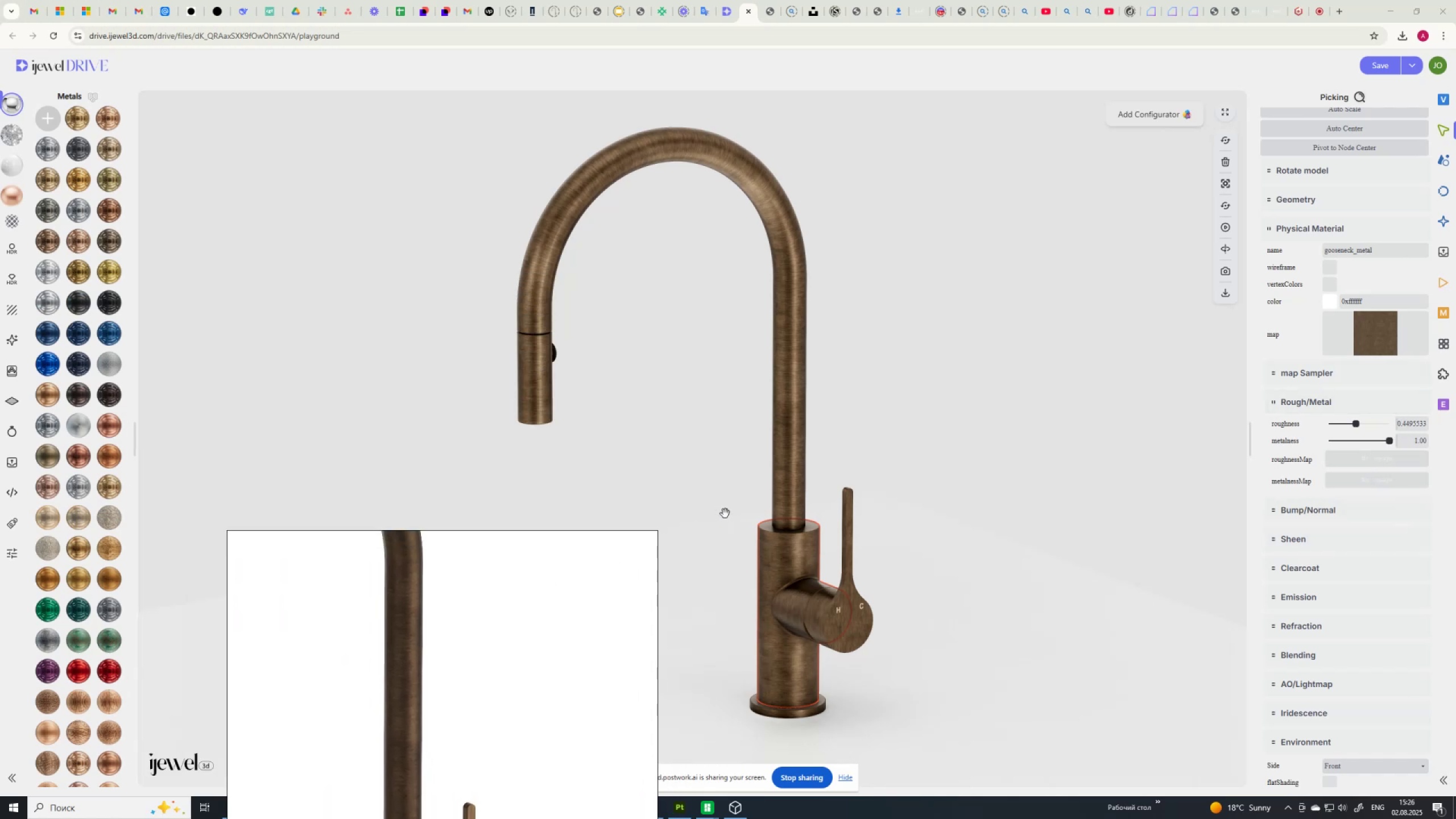 
left_click([389, 39])
 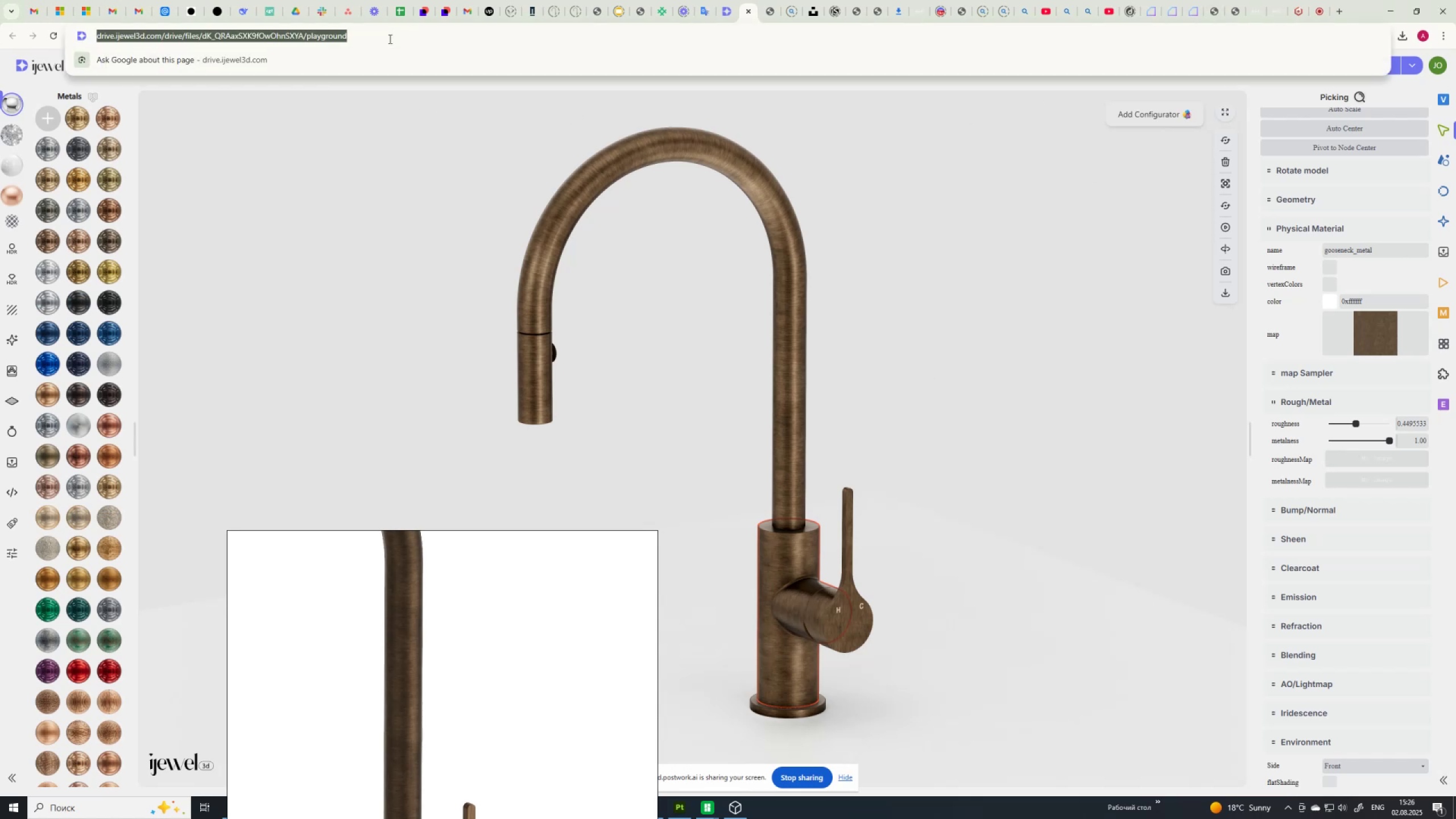 
key(Control+ControlLeft)
 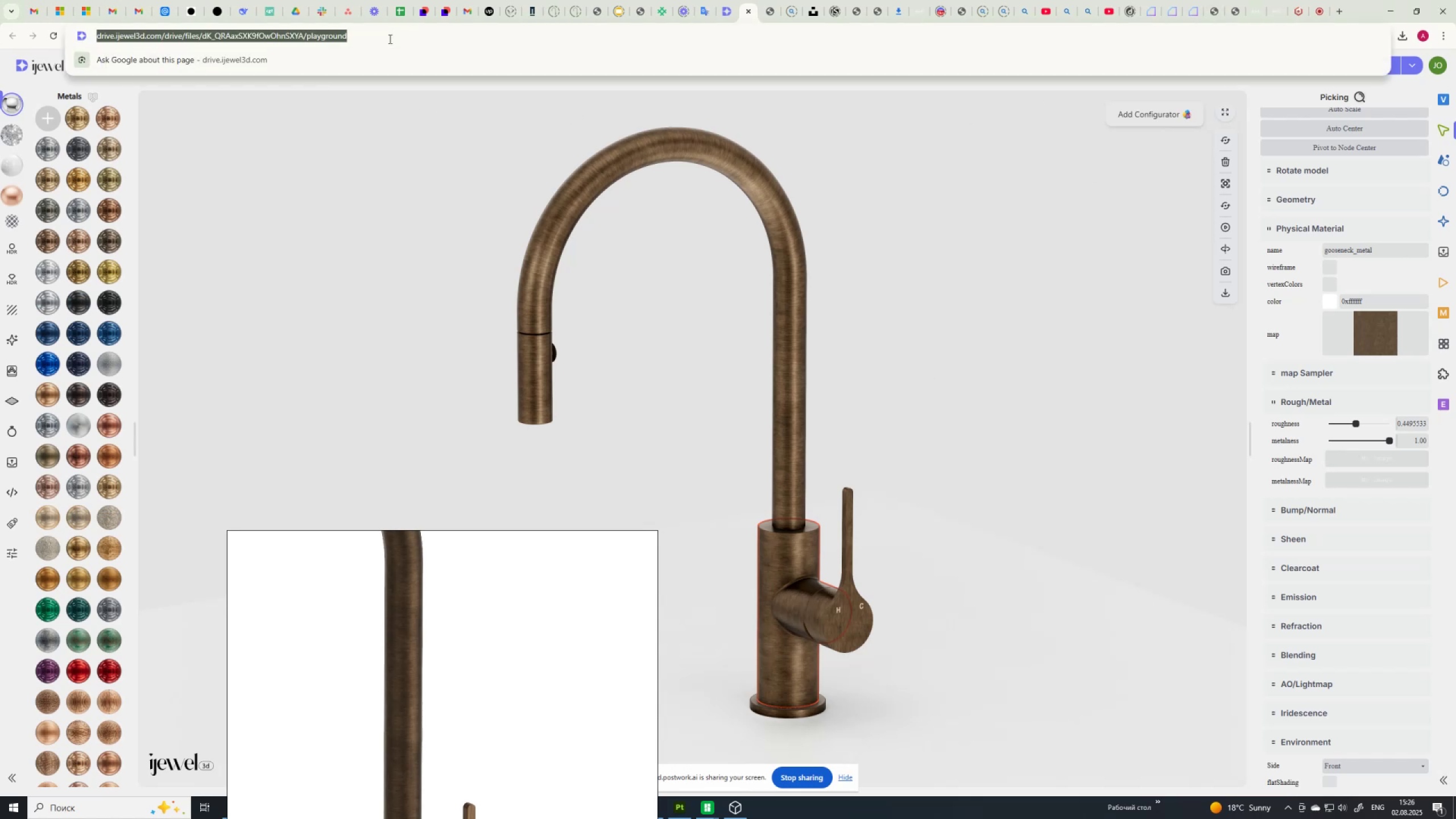 
key(Control+V)
 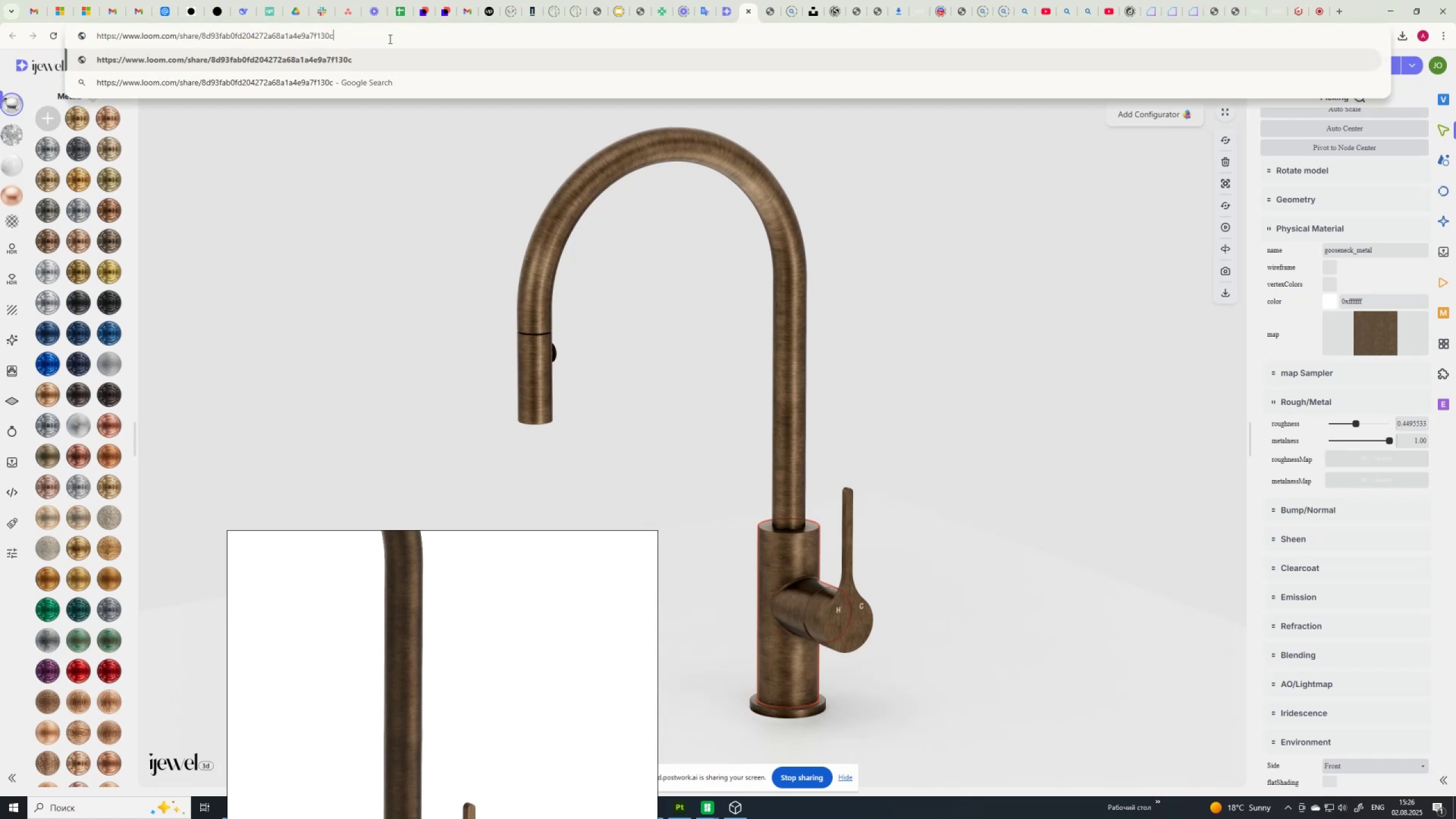 
key(NumpadEnter)
 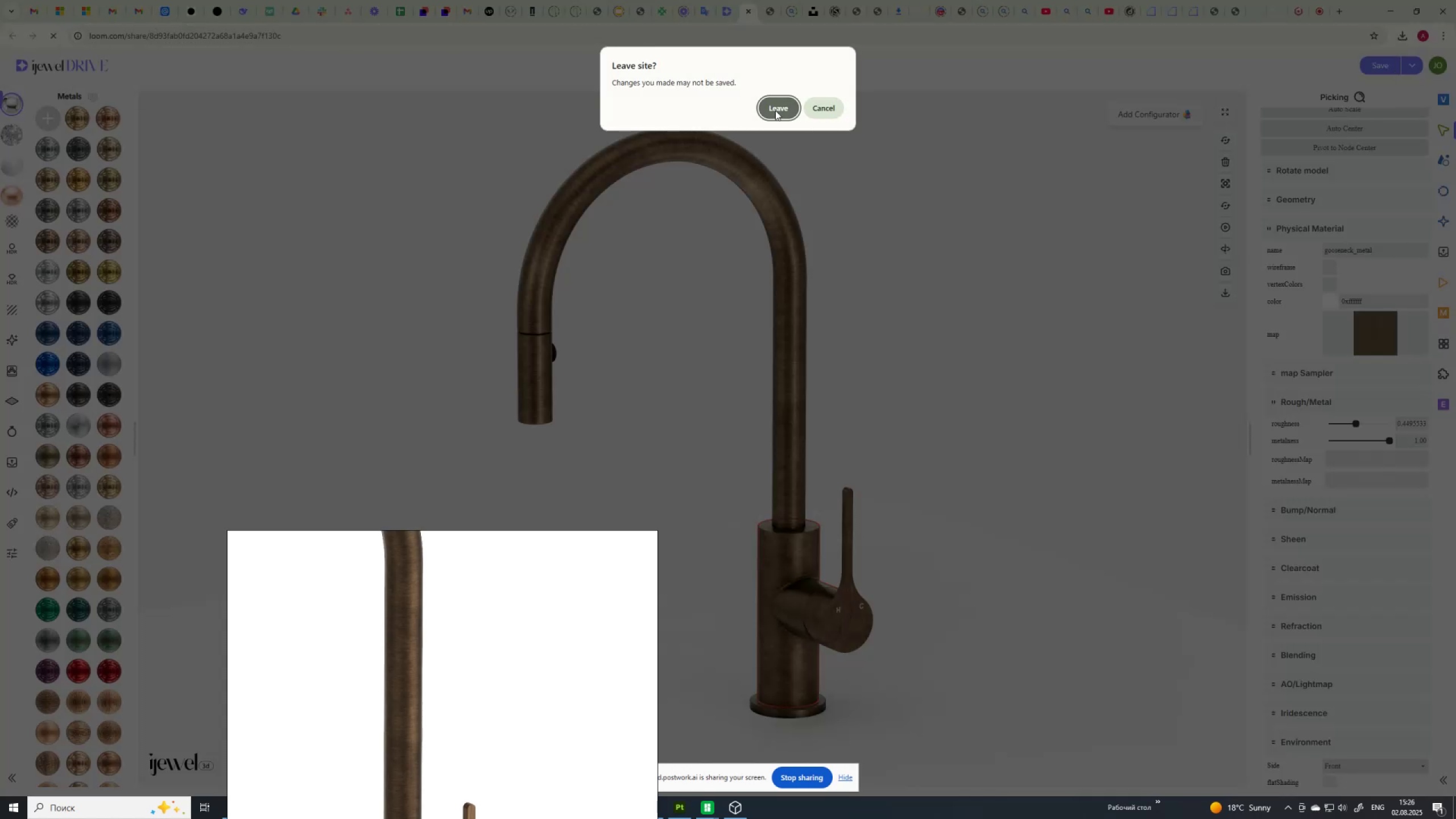 
left_click([777, 111])
 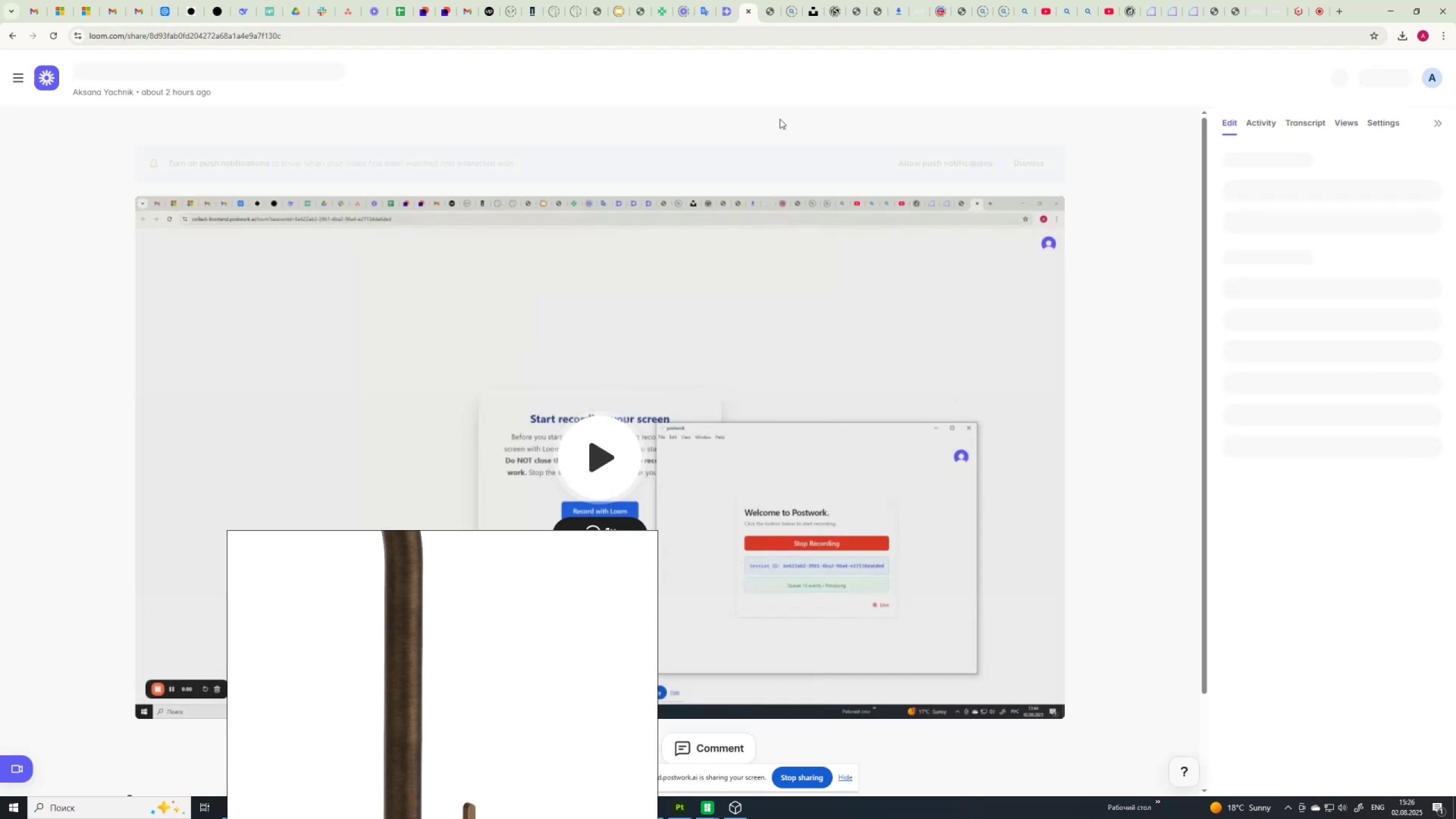 
wait(9.08)
 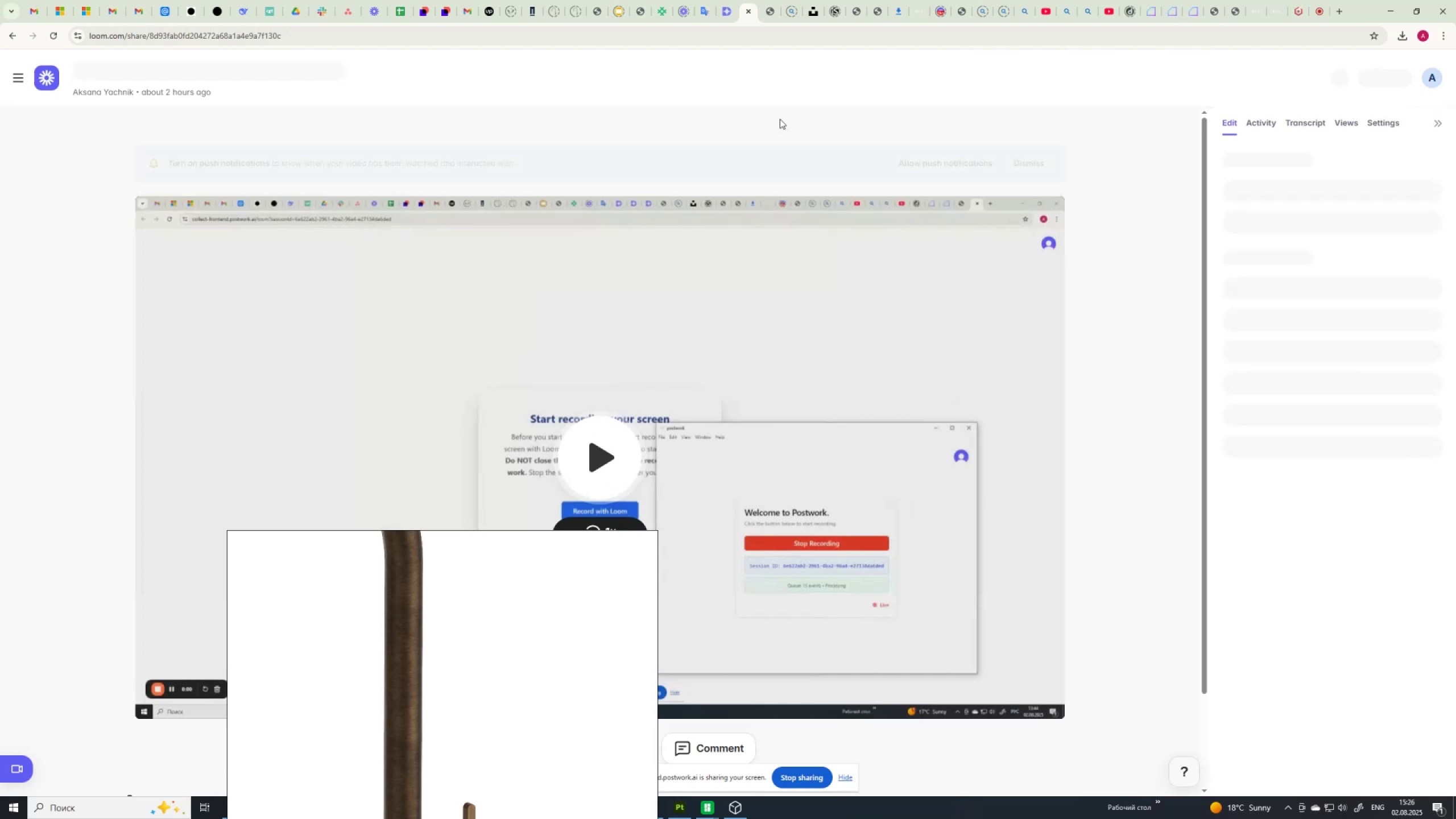 
left_click([746, 19])
 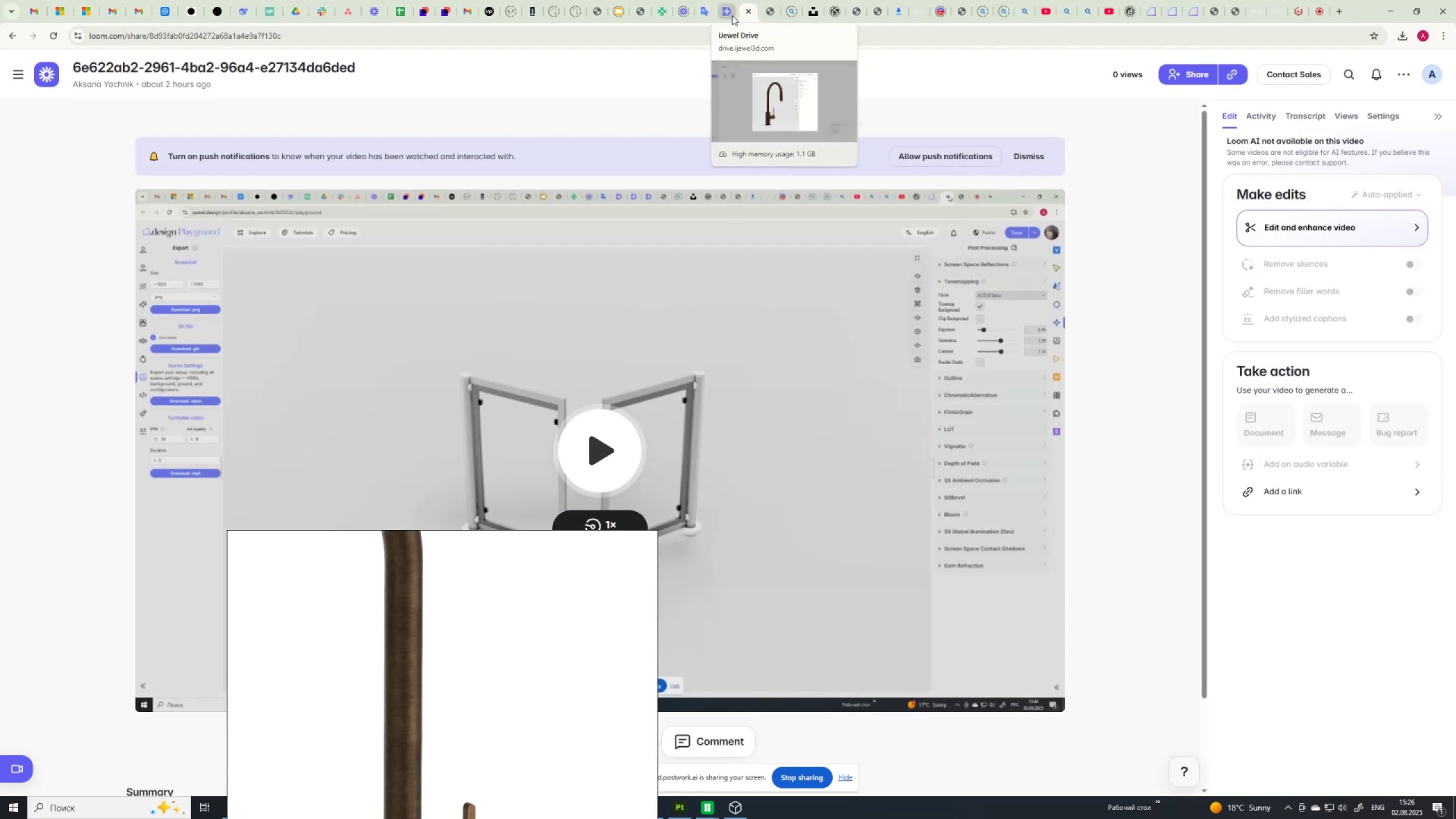 
left_click([731, 15])
 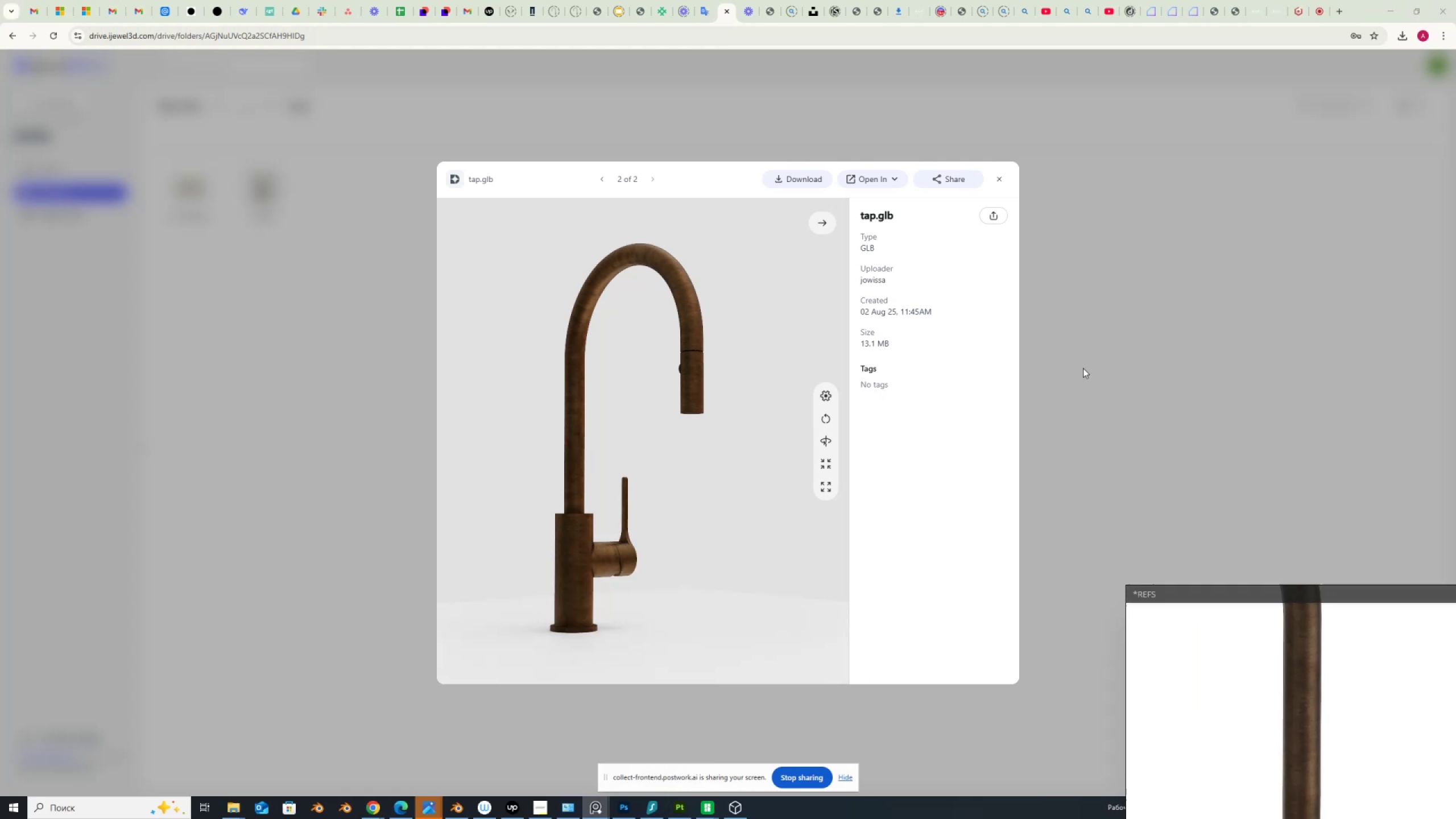 
wait(5.12)
 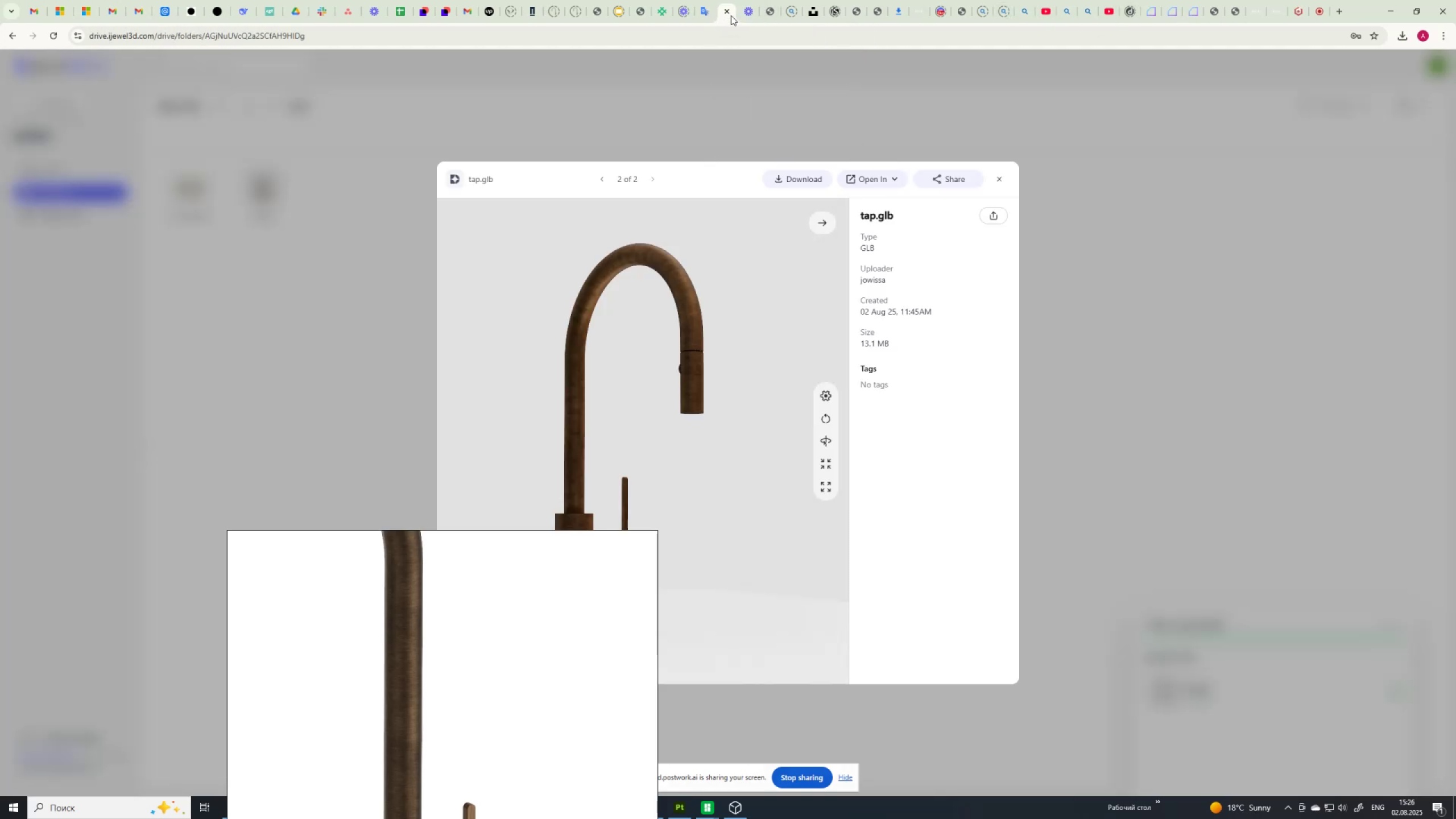 
left_click([996, 179])
 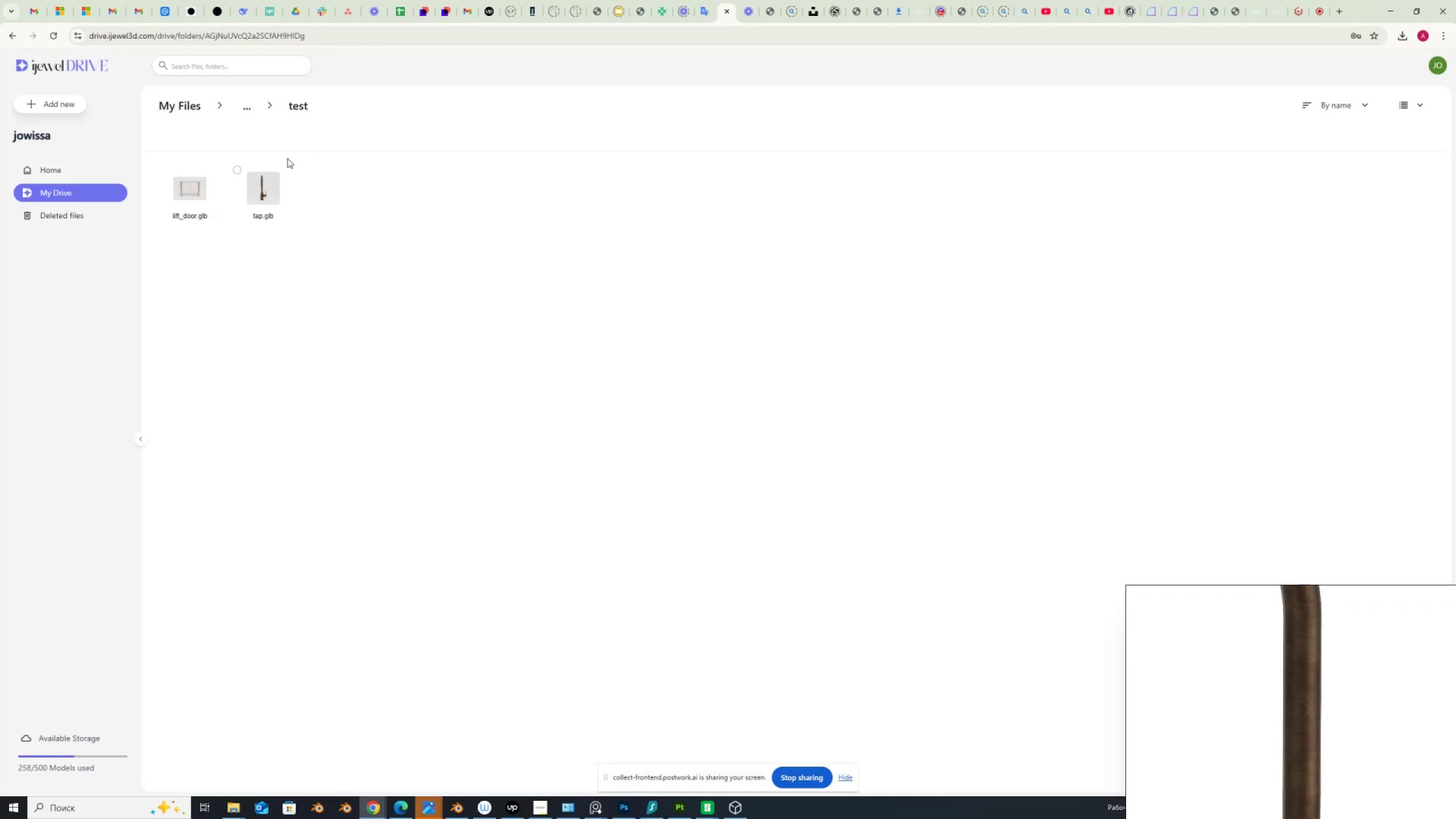 
right_click([271, 188])
 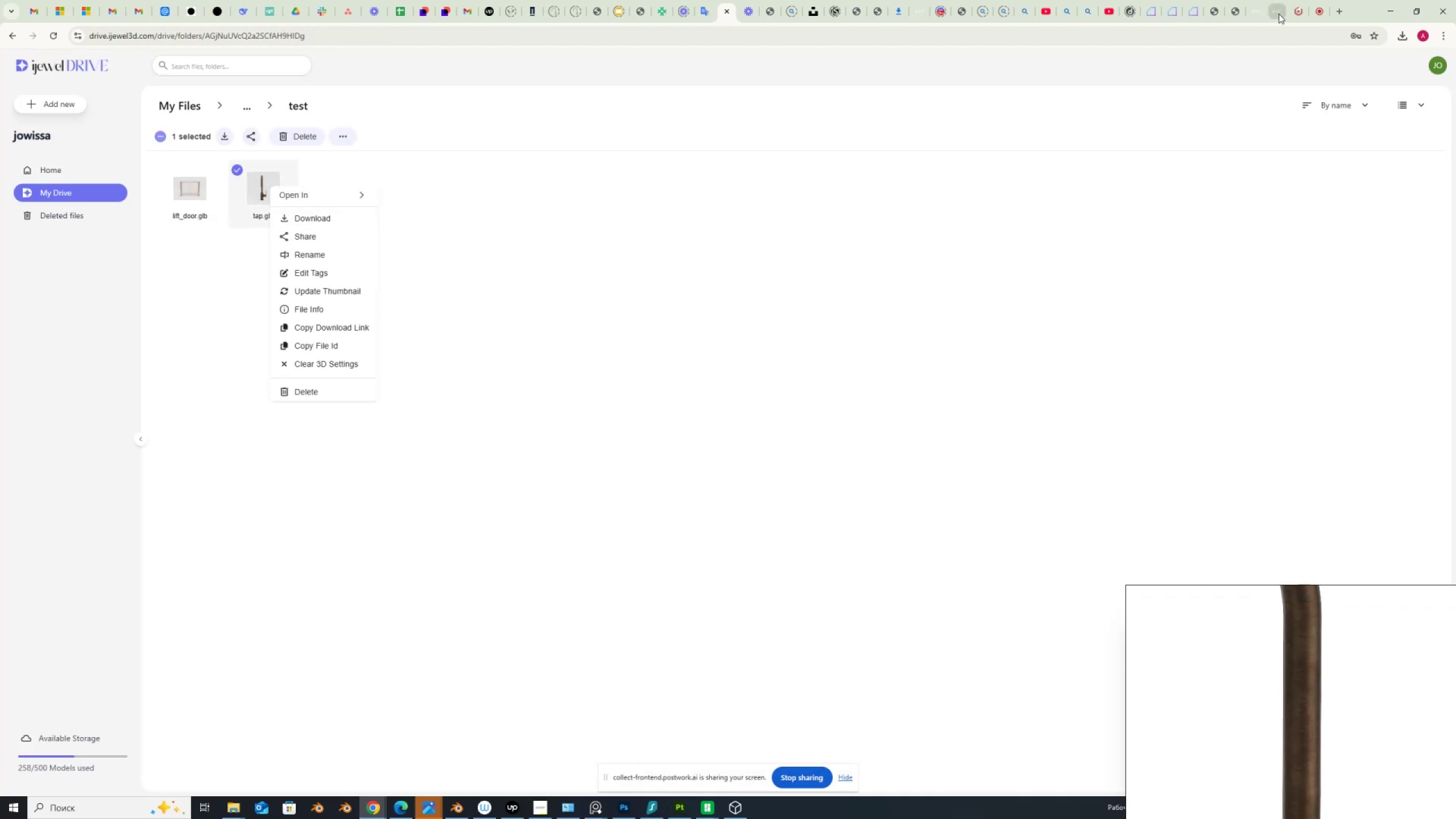 
left_click([1277, 13])
 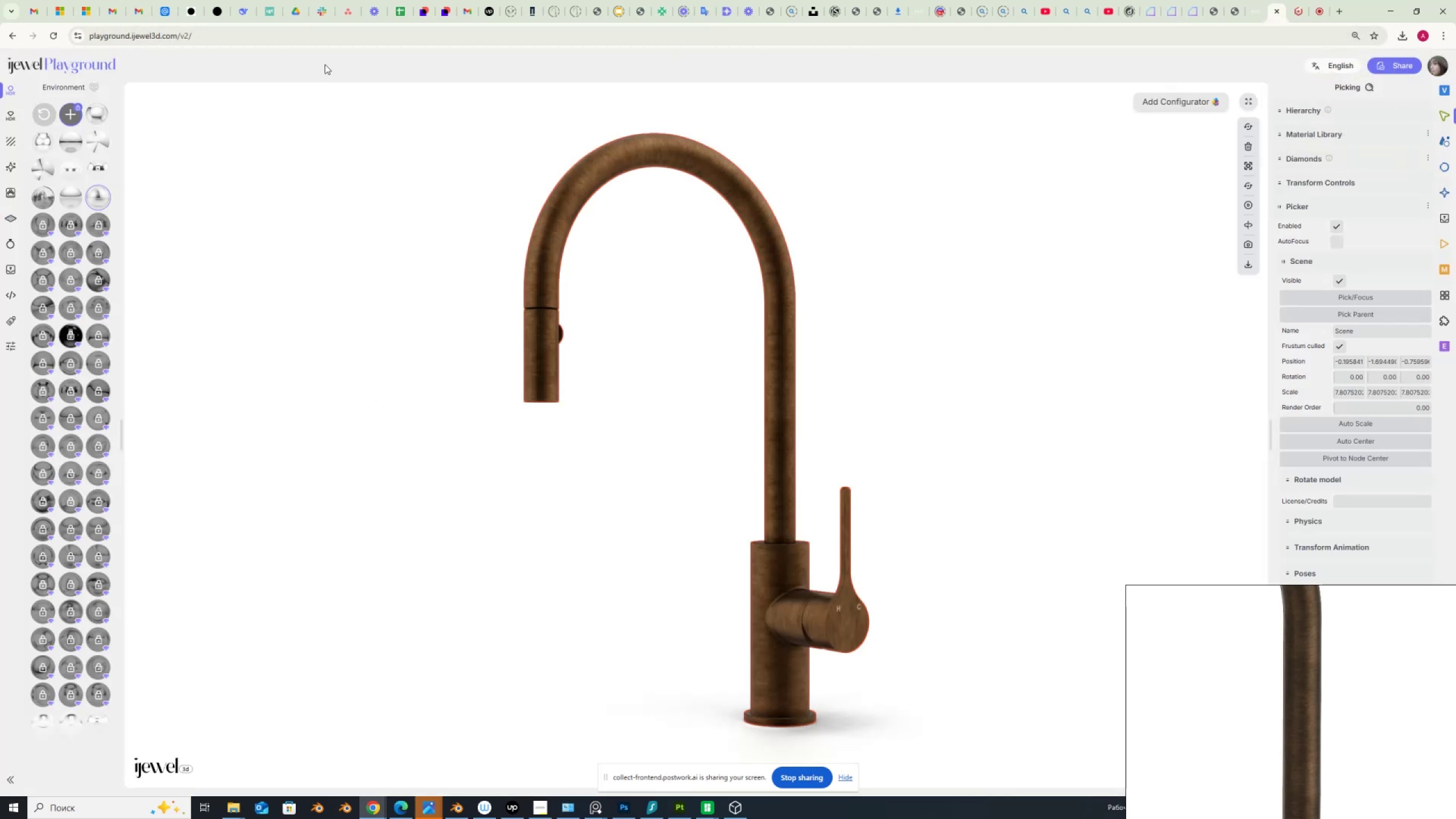 
left_click([272, 40])
 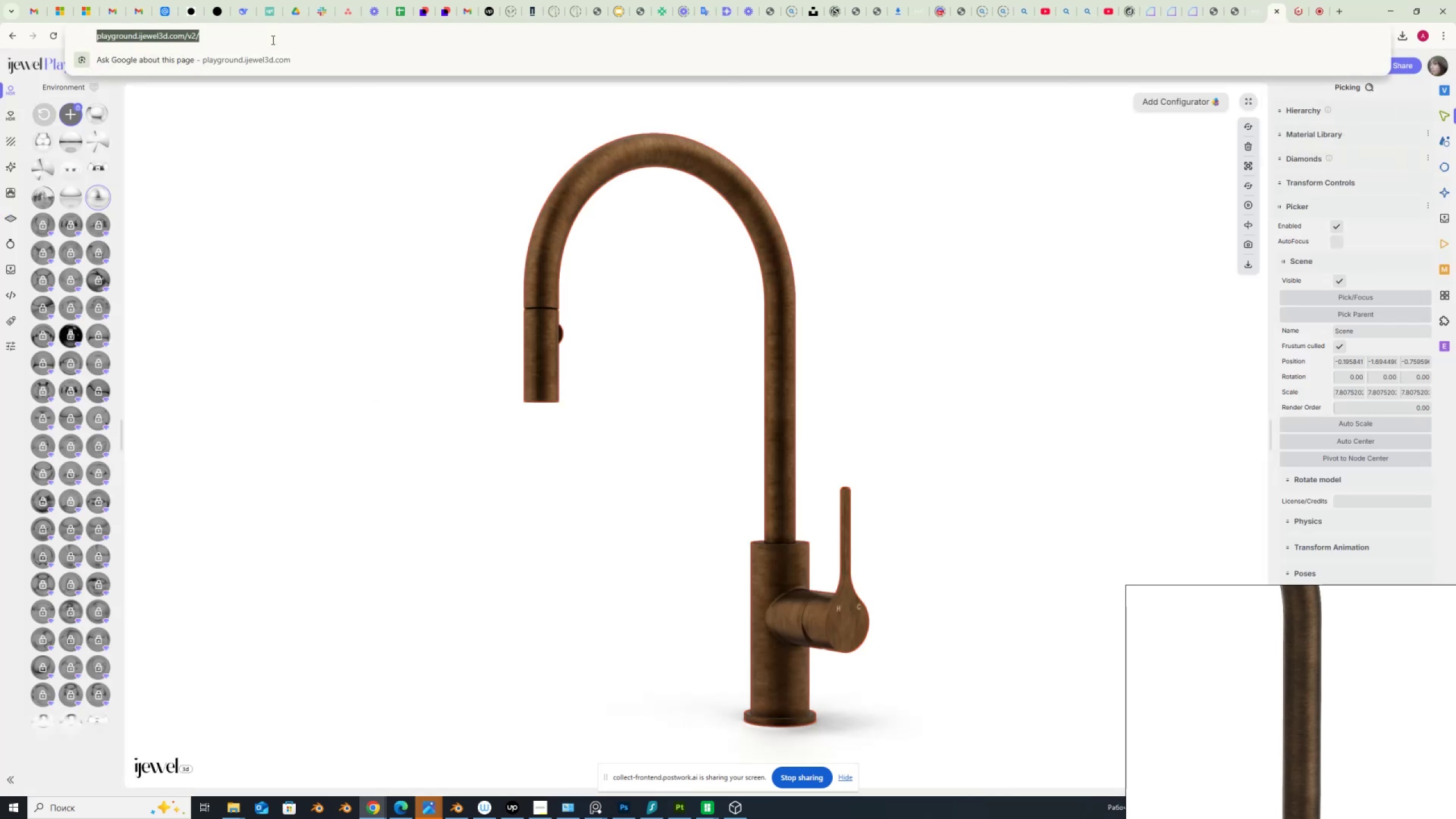 
key(Control+V)
 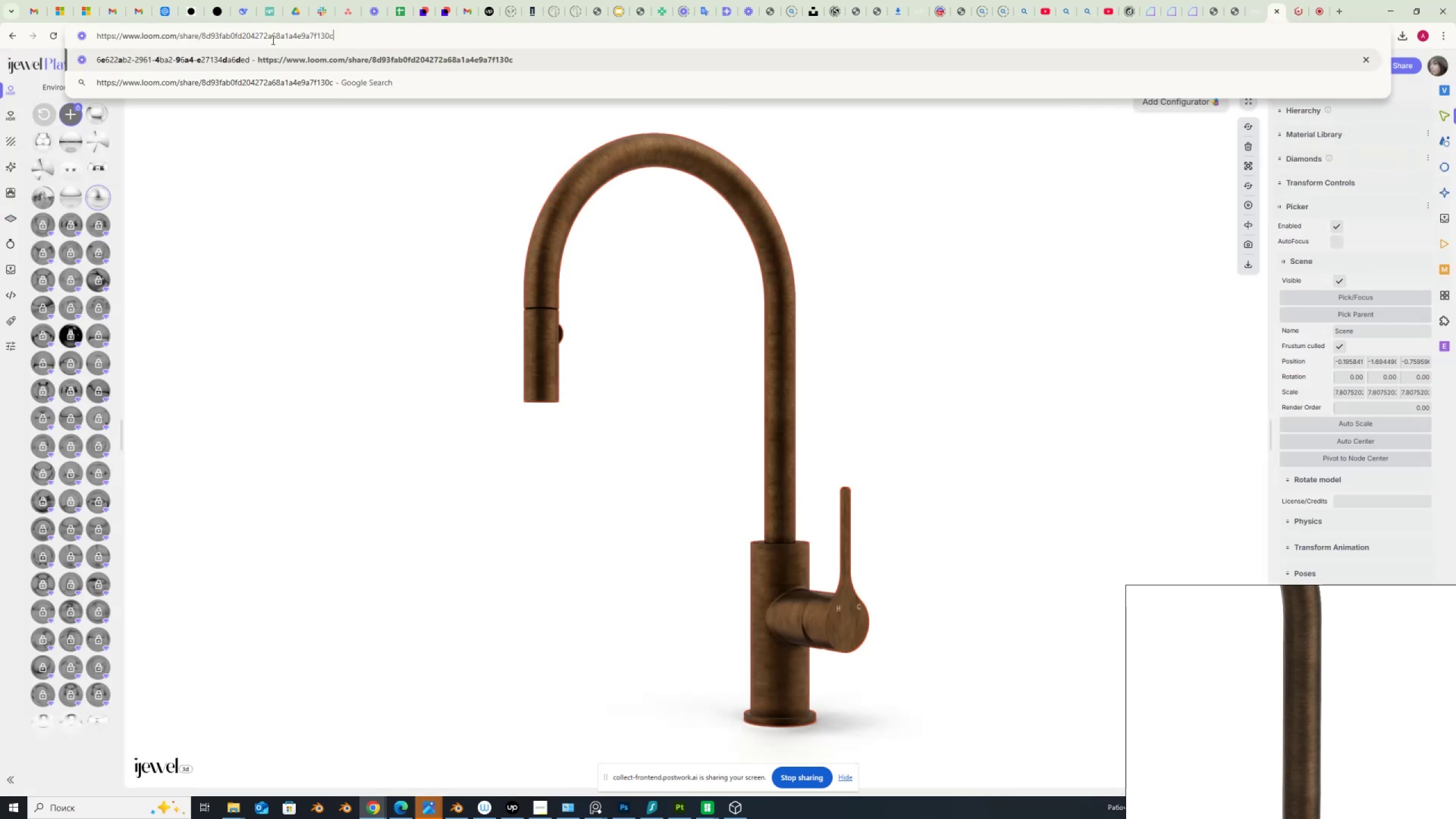 
key(NumpadEnter)
 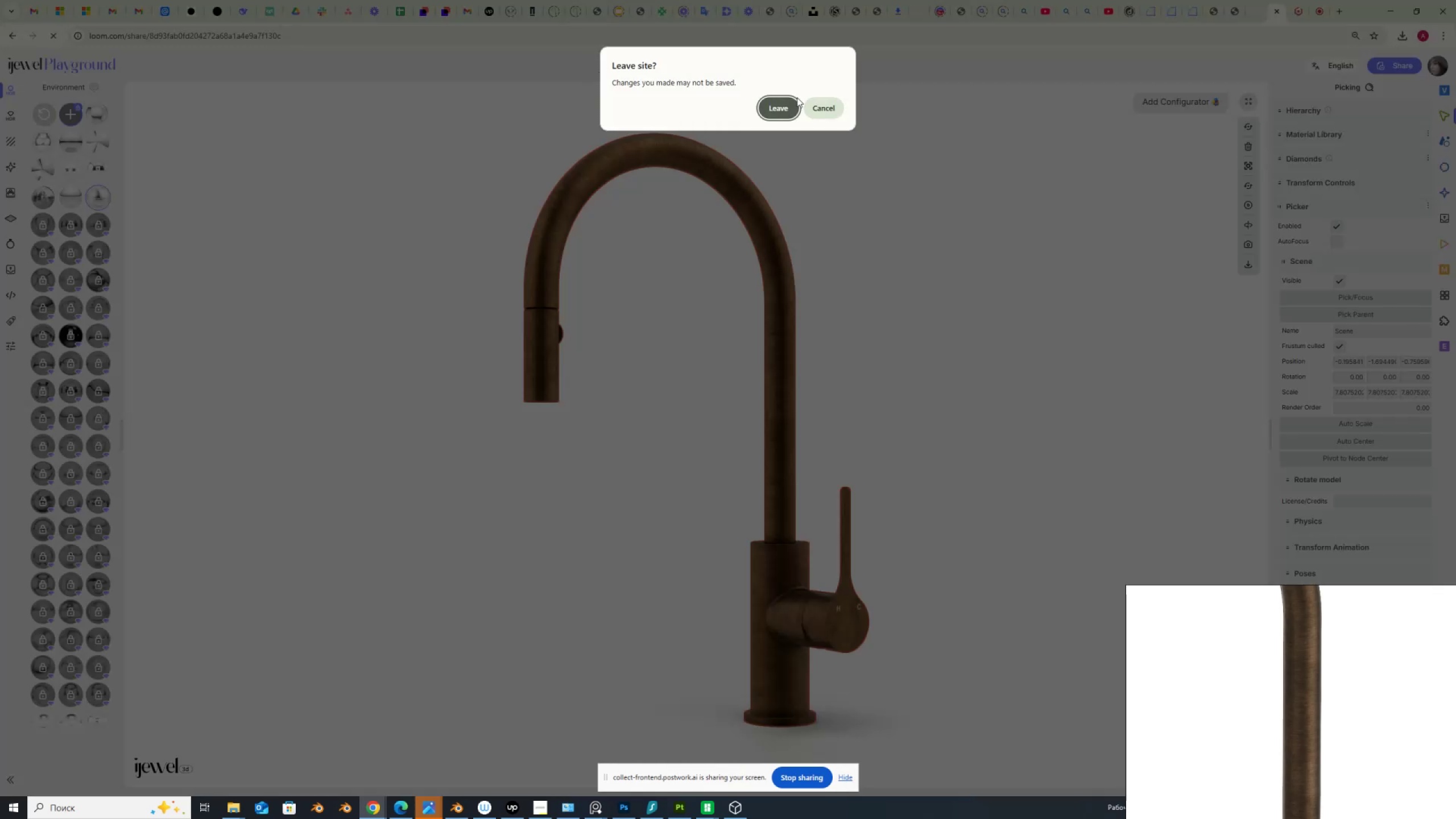 
left_click([793, 107])
 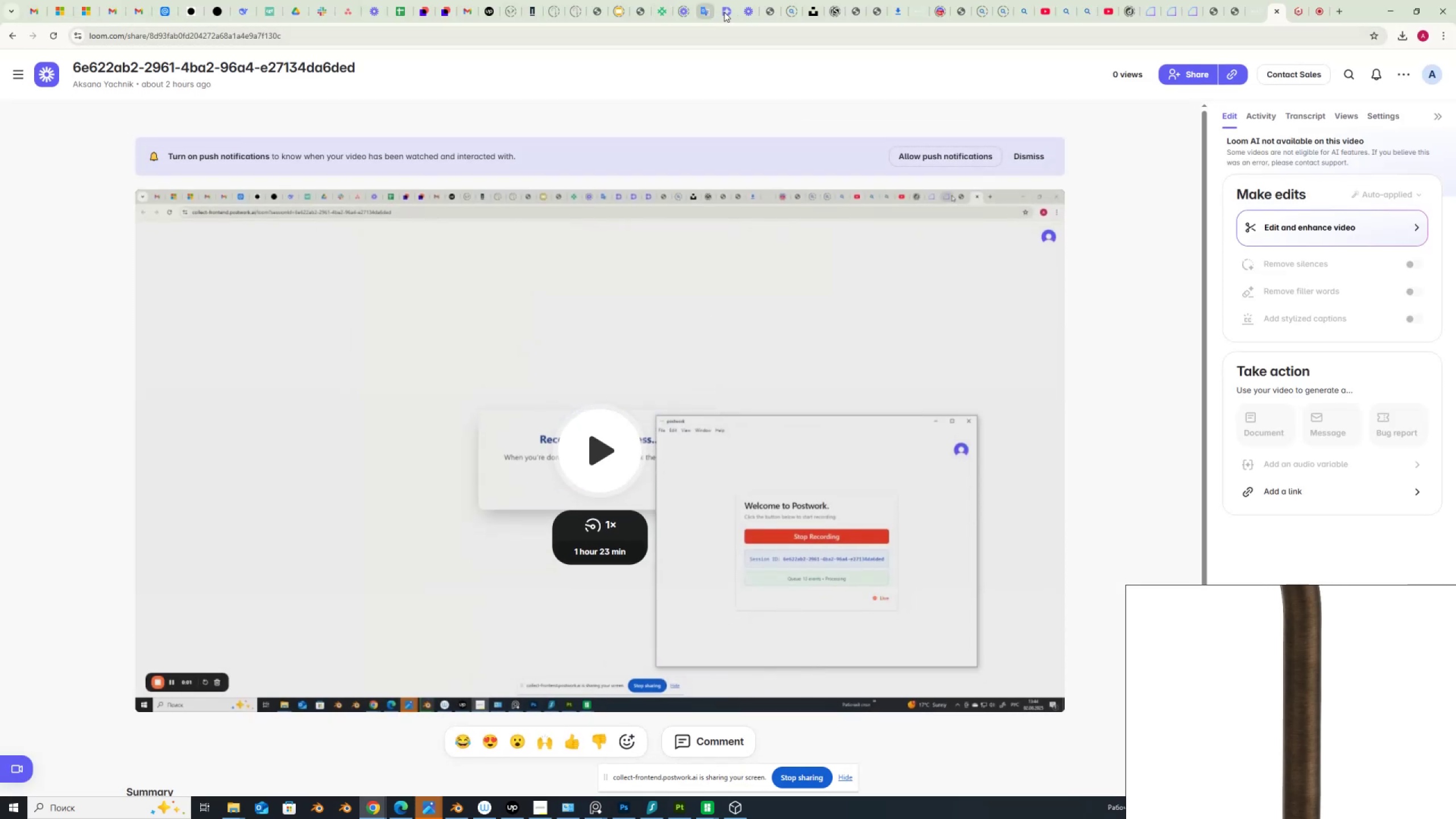 
wait(5.53)
 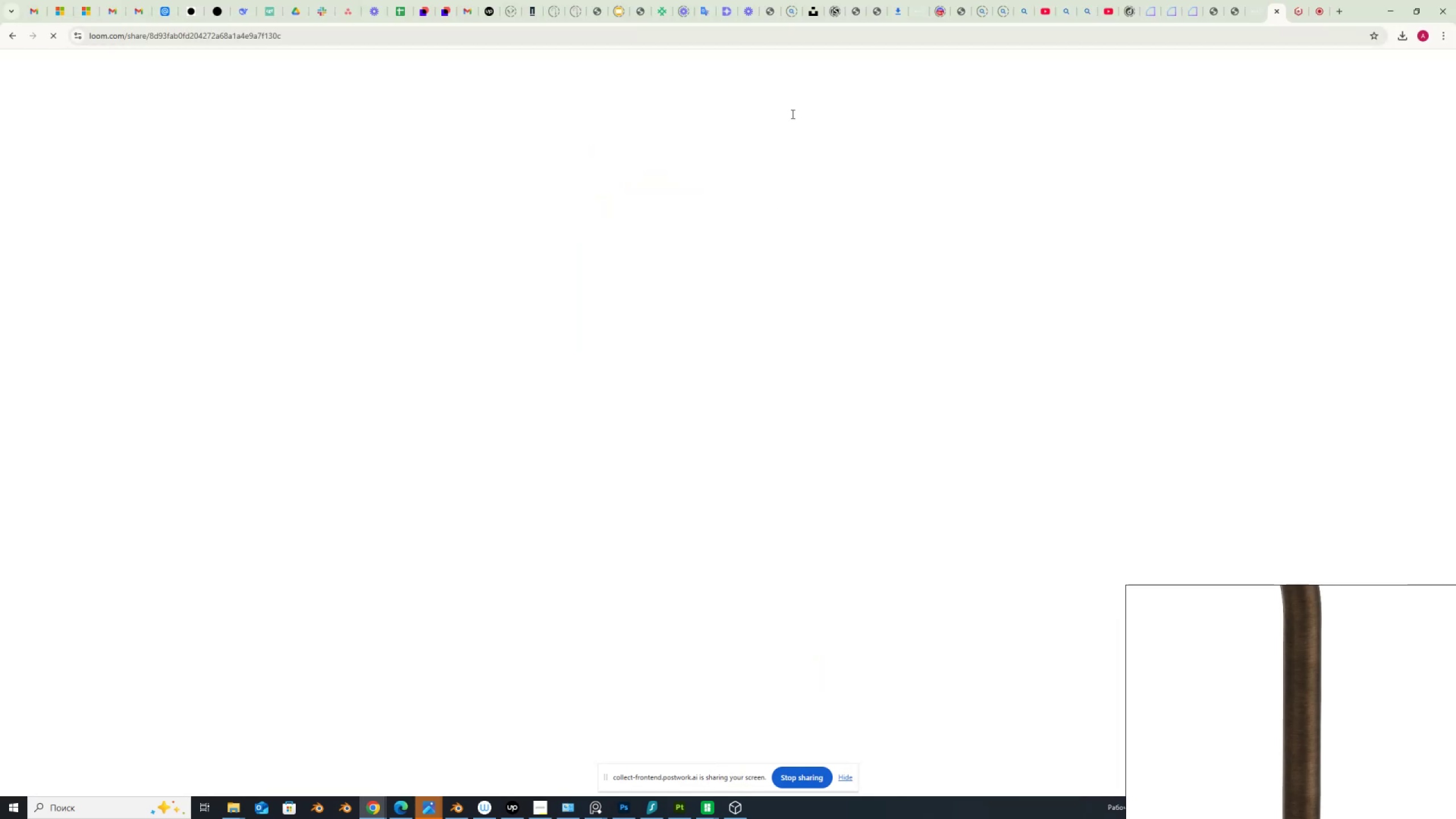 
left_click([1277, 13])
 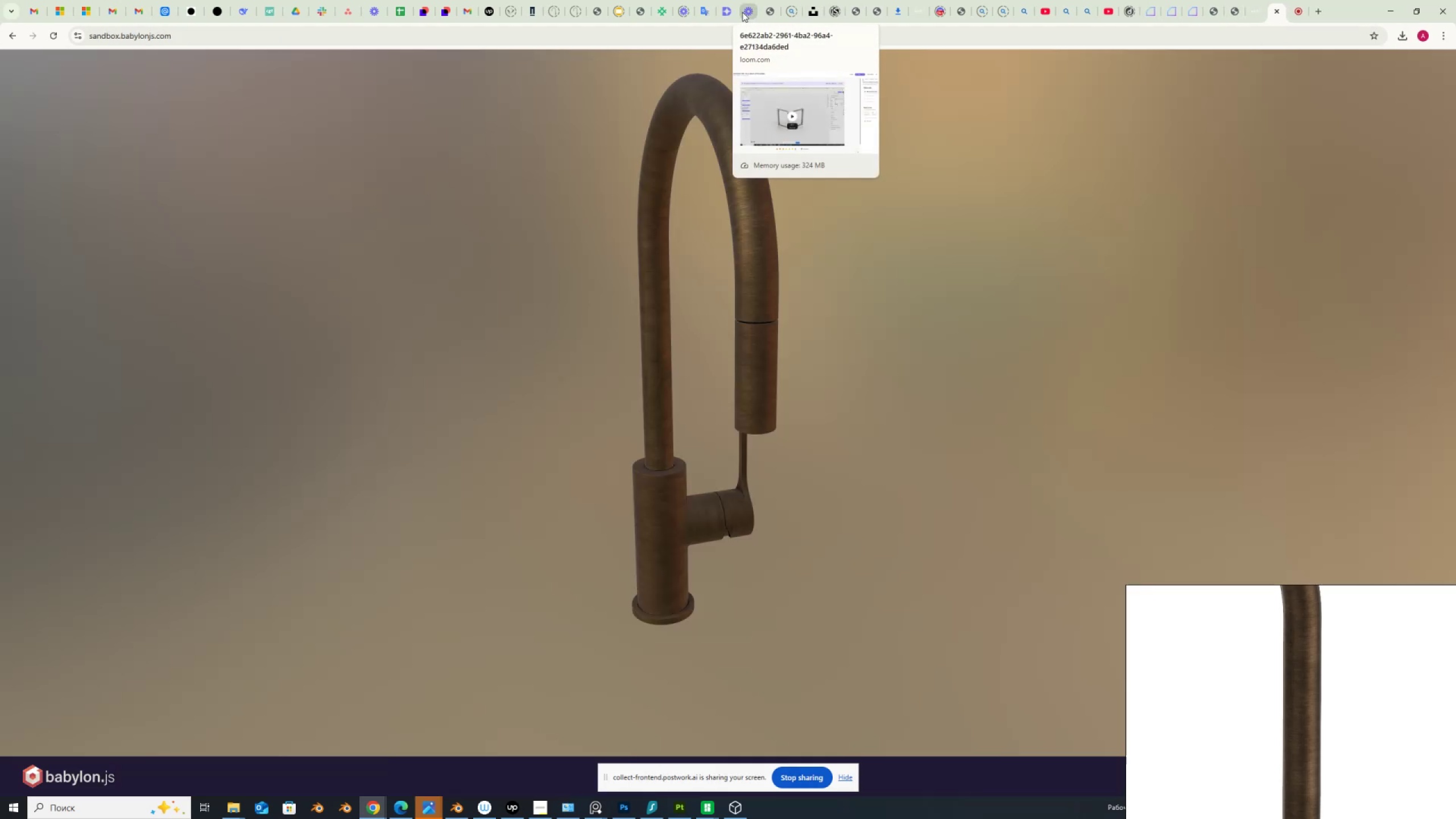 
left_click([723, 13])
 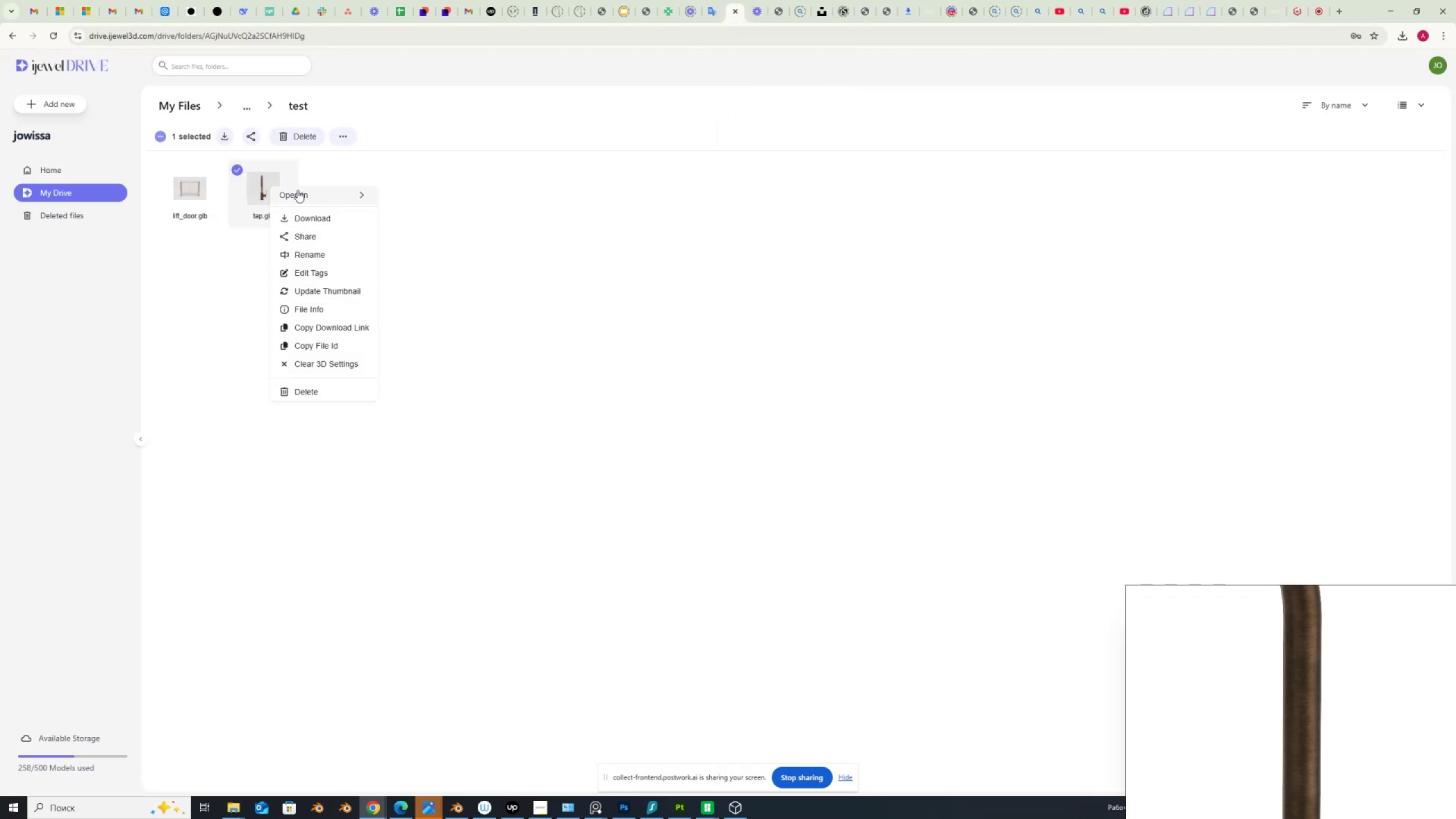 
wait(5.79)
 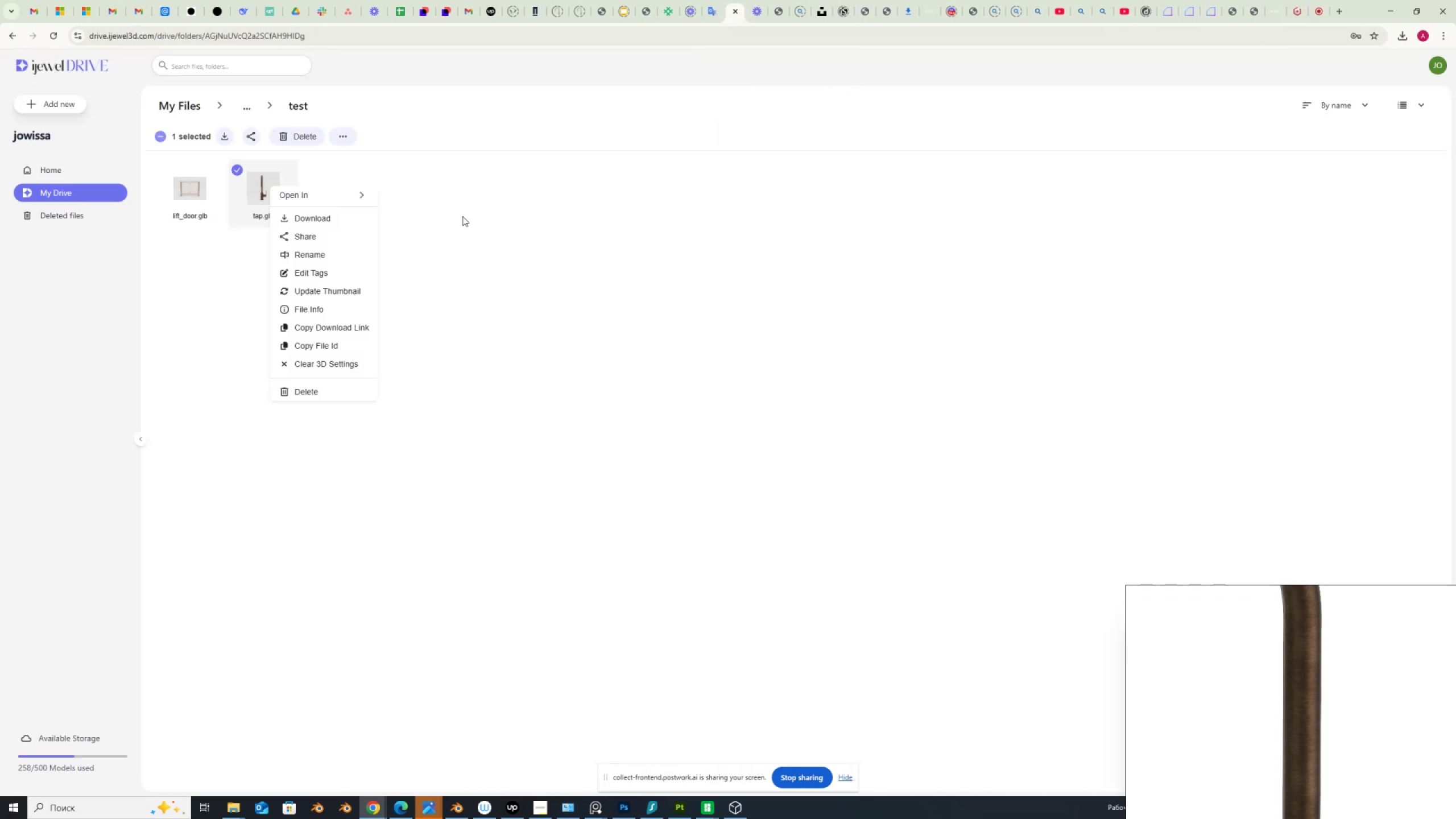 
left_click([415, 226])
 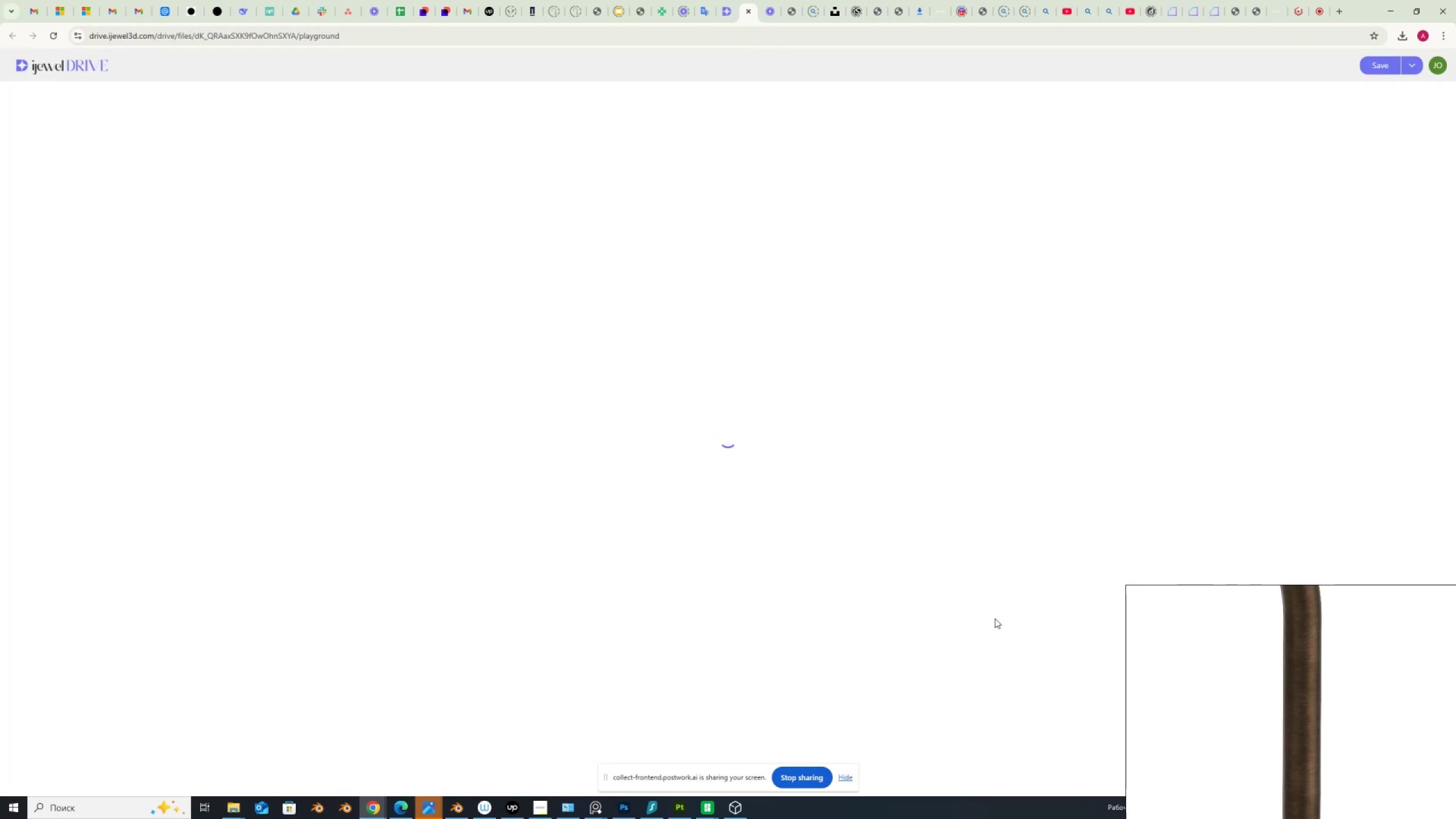 
scroll: coordinate [1074, 479], scroll_direction: down, amount: 11.0
 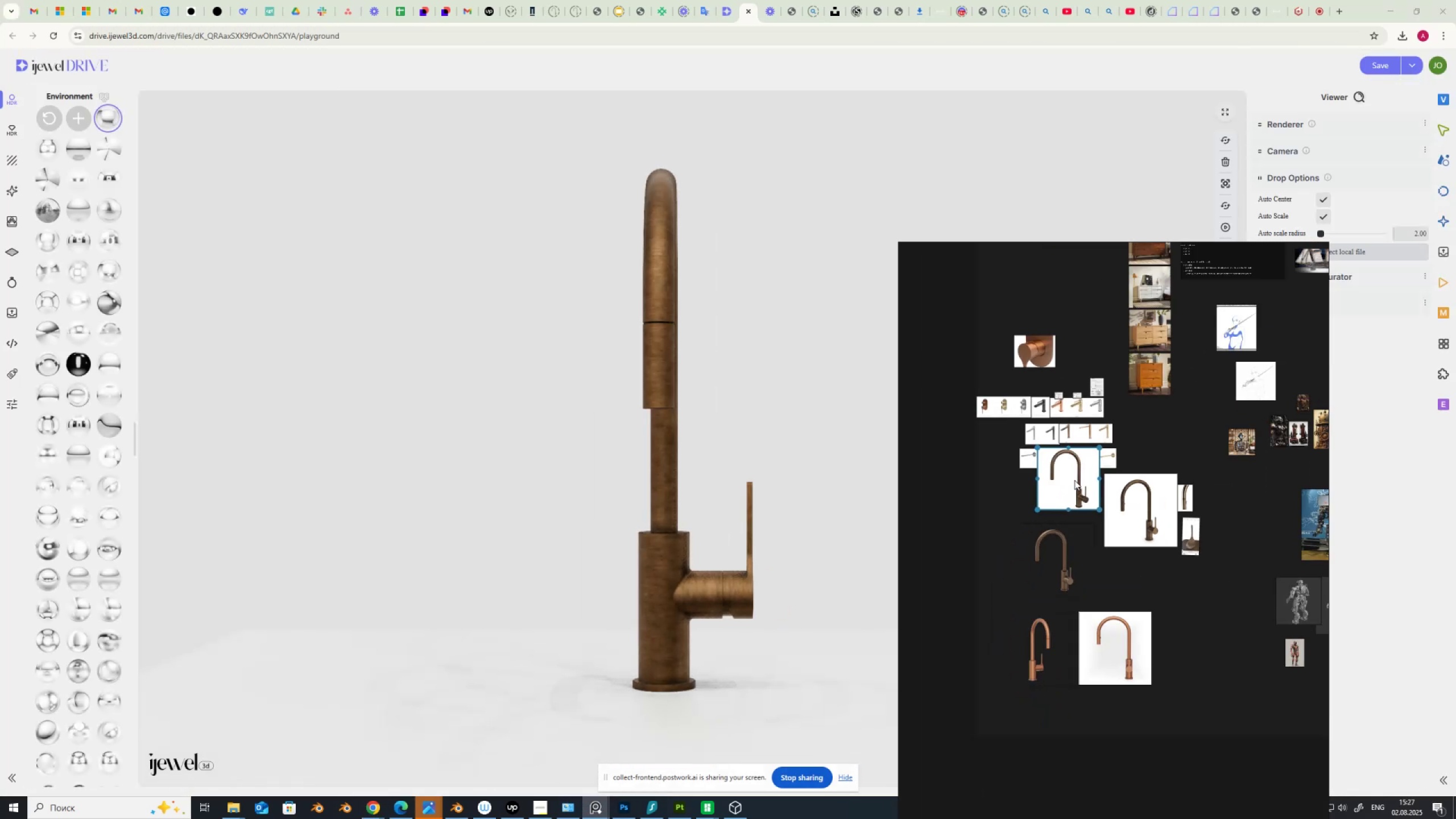 
left_click_drag(start_coordinate=[1075, 482], to_coordinate=[1195, 654])
 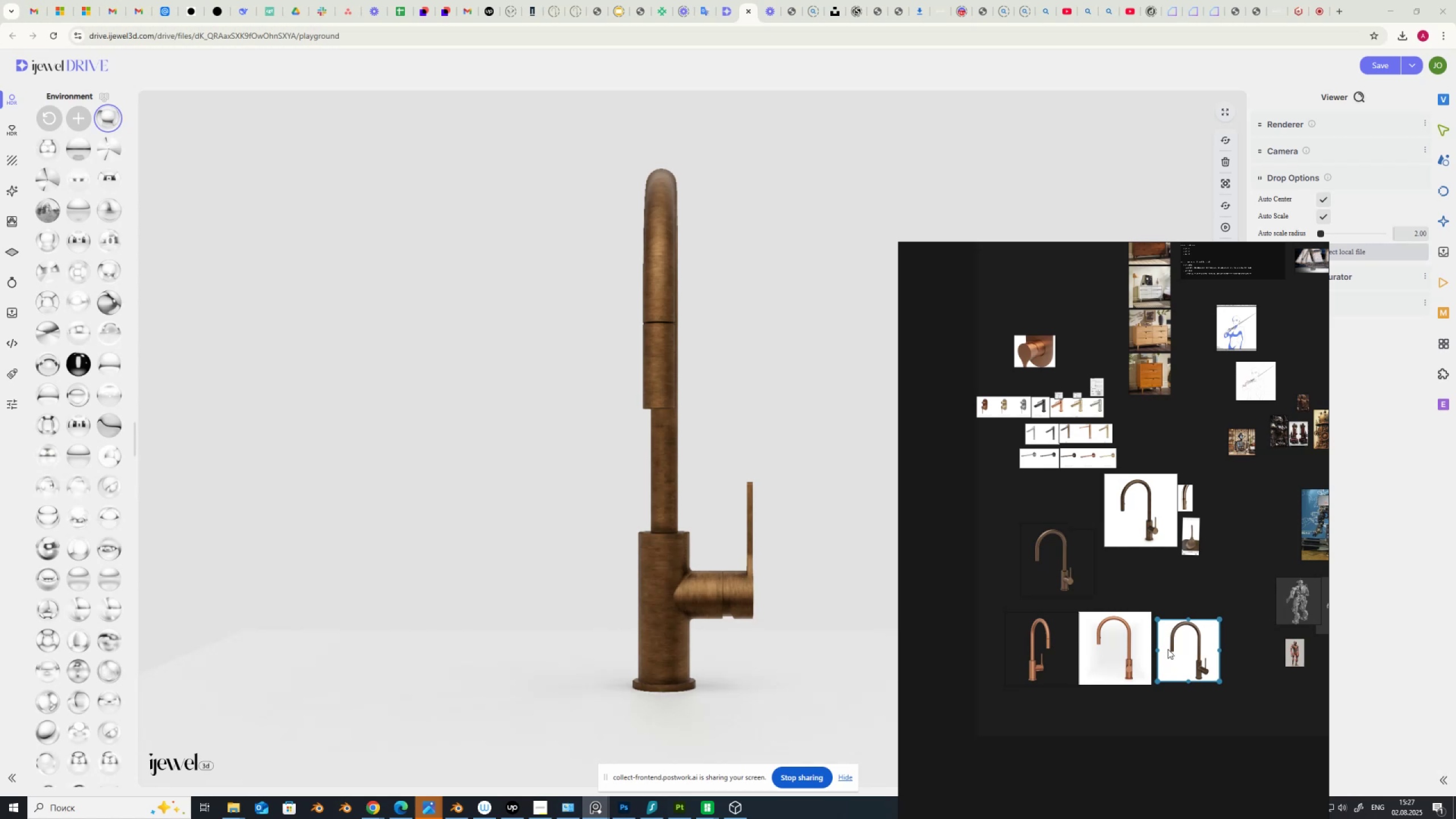 
scroll: coordinate [1167, 649], scroll_direction: up, amount: 2.0
 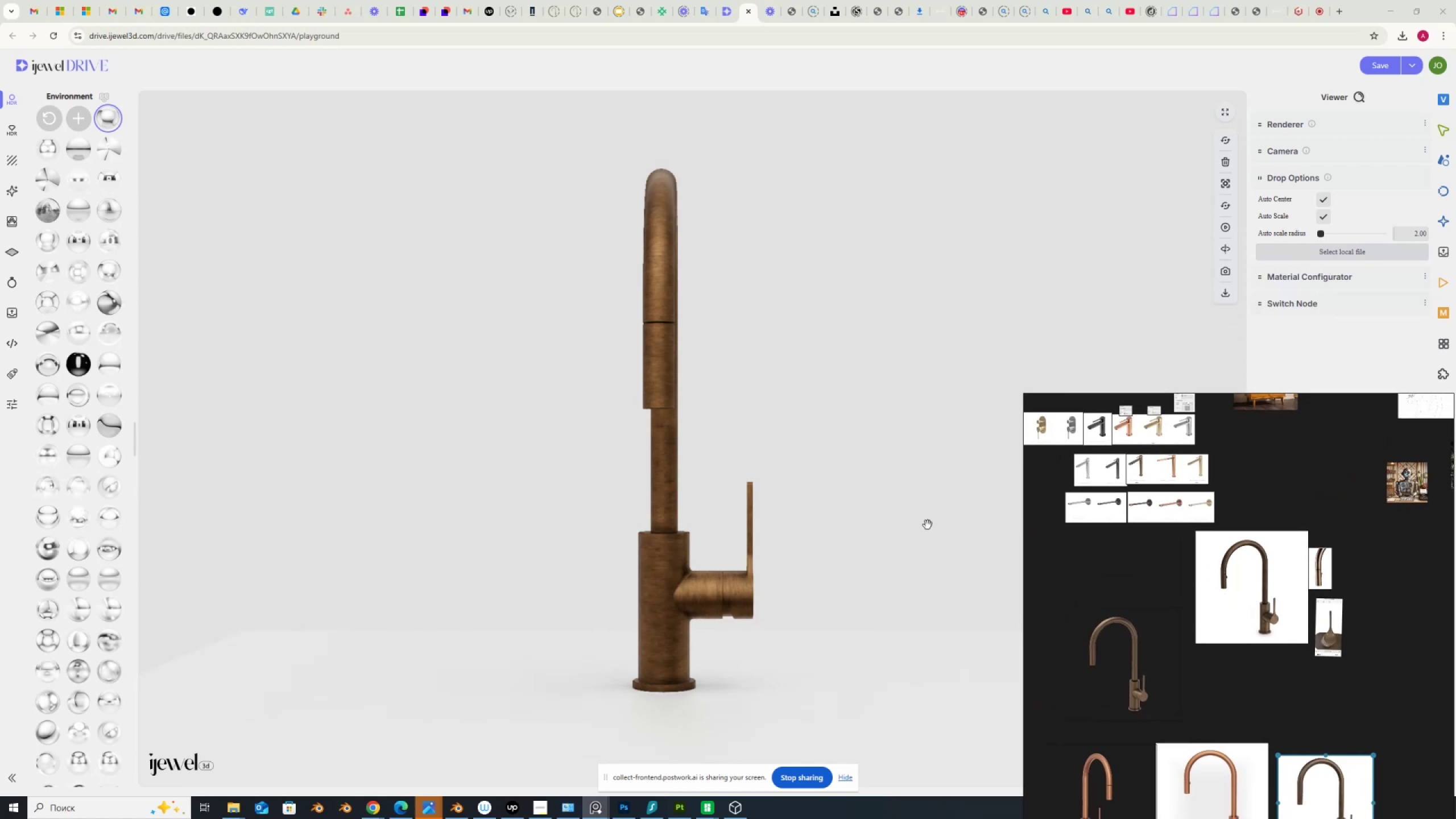 
left_click_drag(start_coordinate=[866, 548], to_coordinate=[814, 556])
 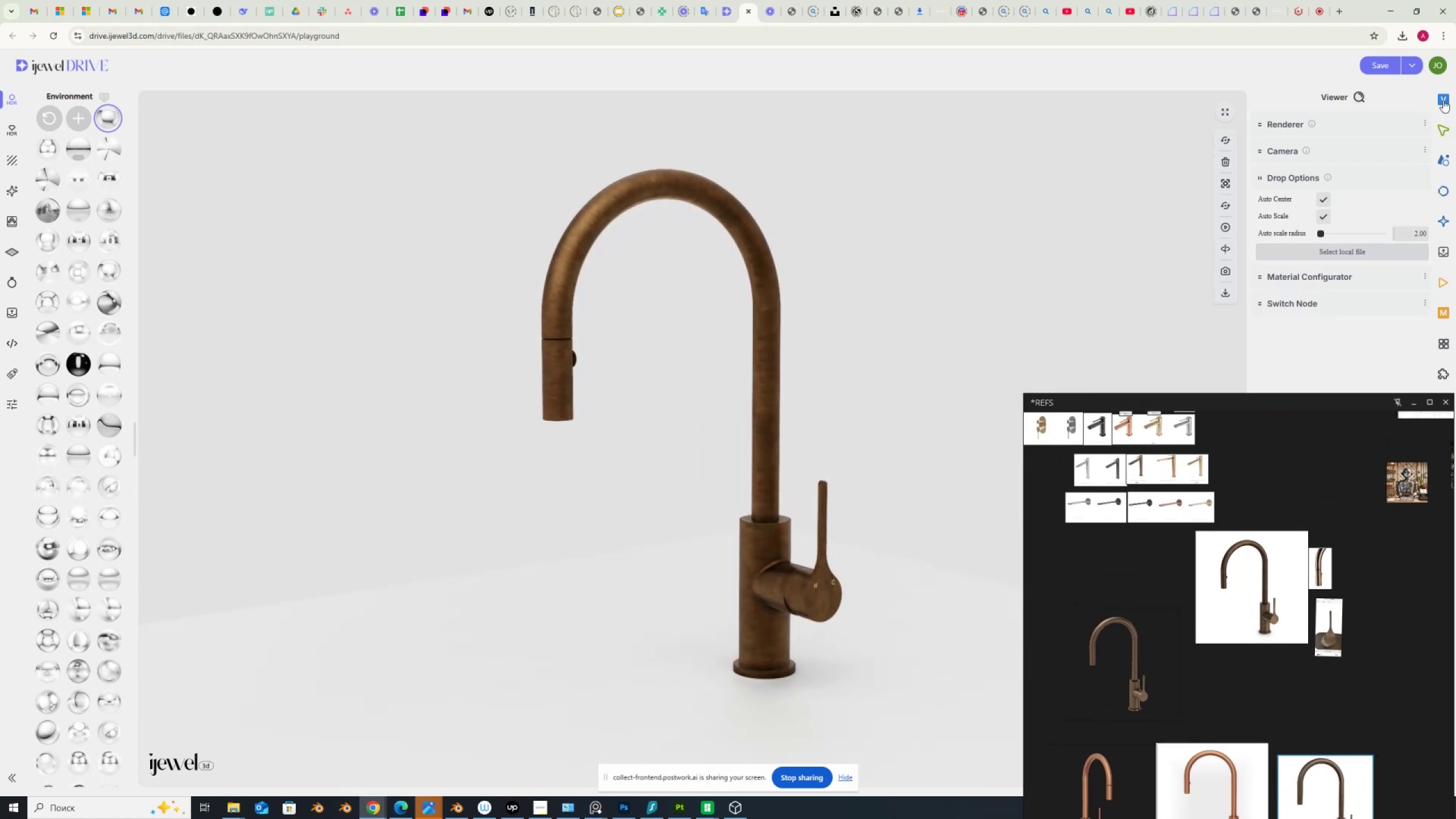 
left_click([1443, 100])
 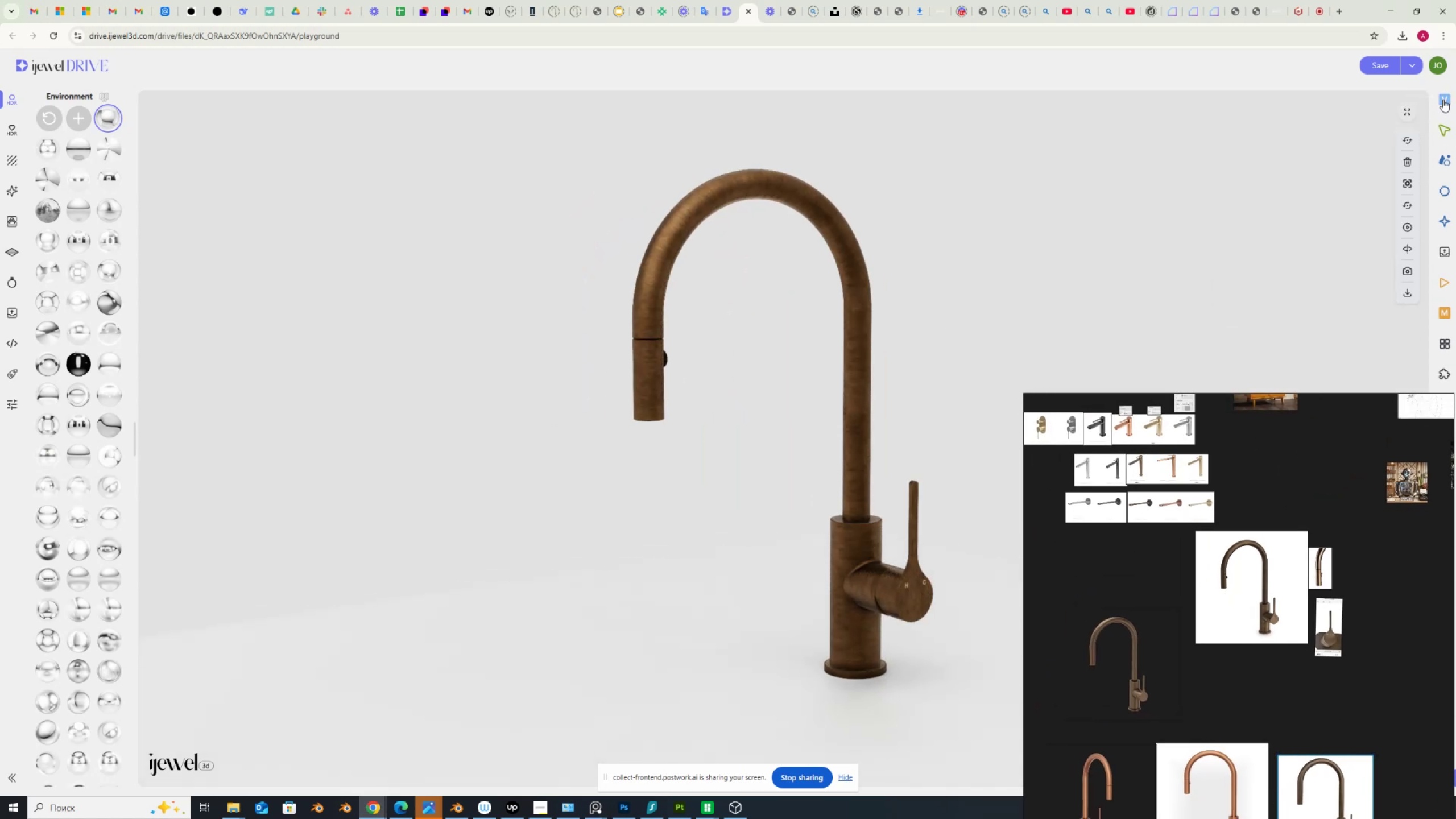 
left_click([1443, 100])
 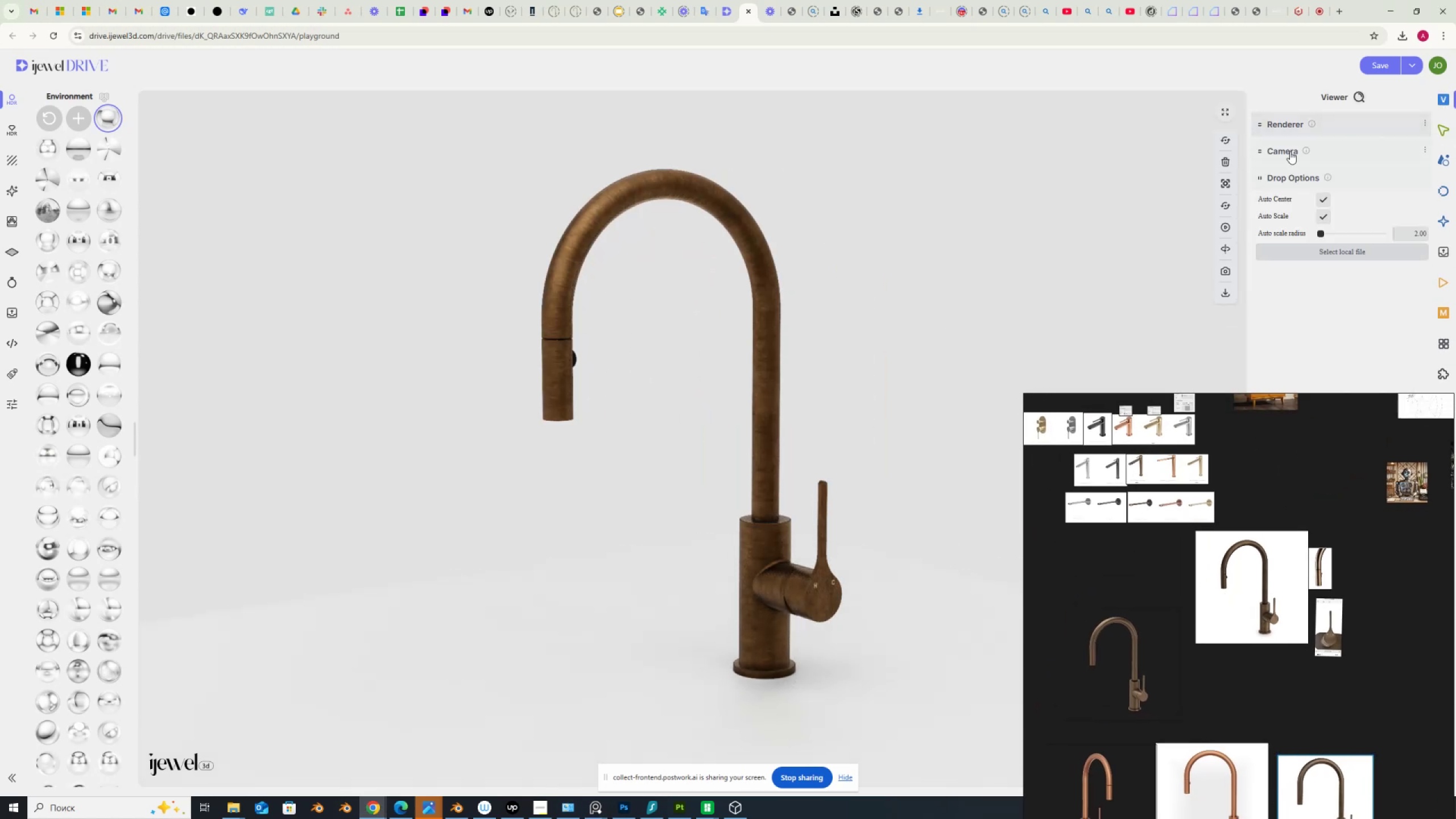 
left_click([1288, 151])
 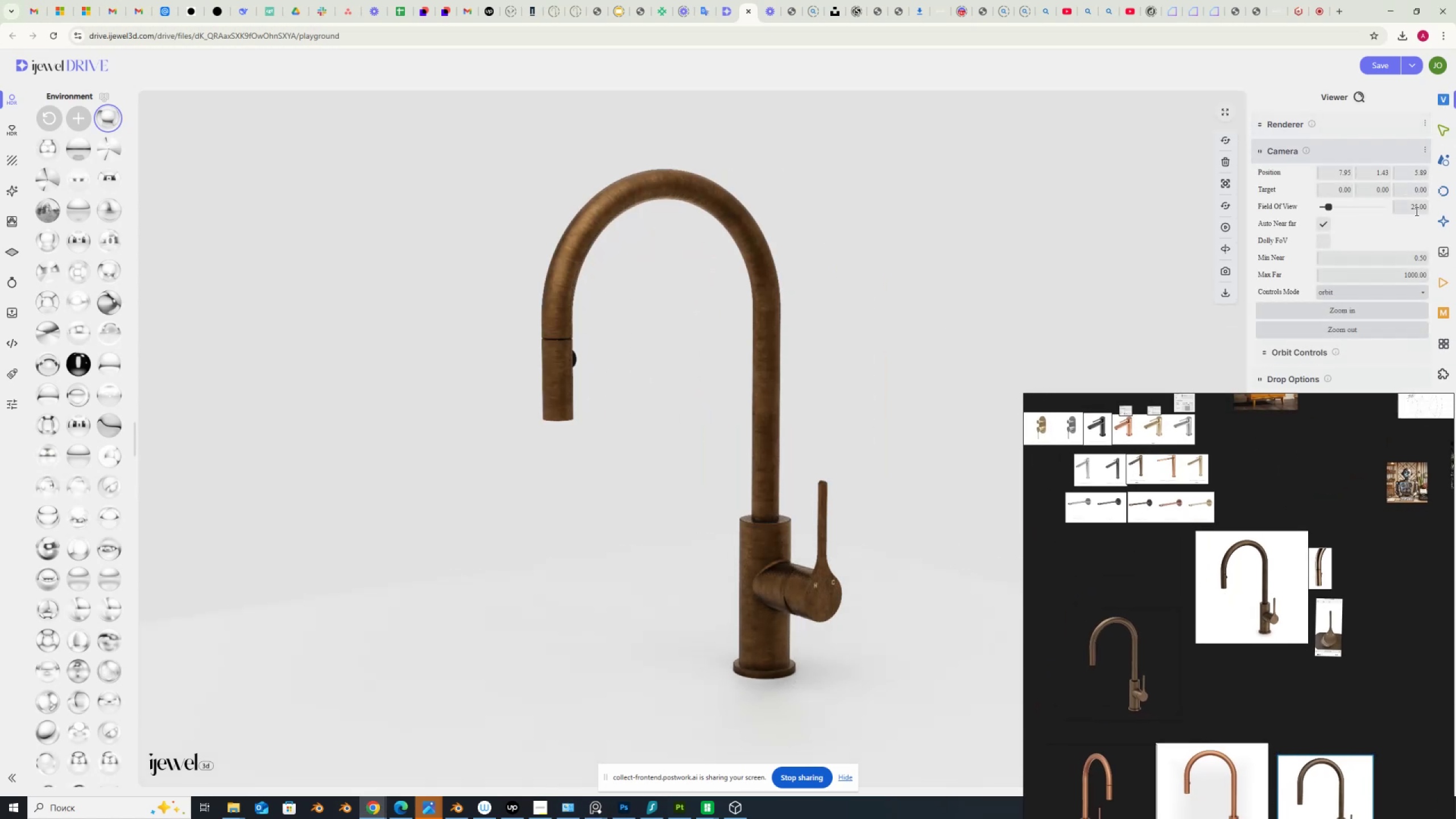 
left_click_drag(start_coordinate=[1411, 208], to_coordinate=[1442, 216])
 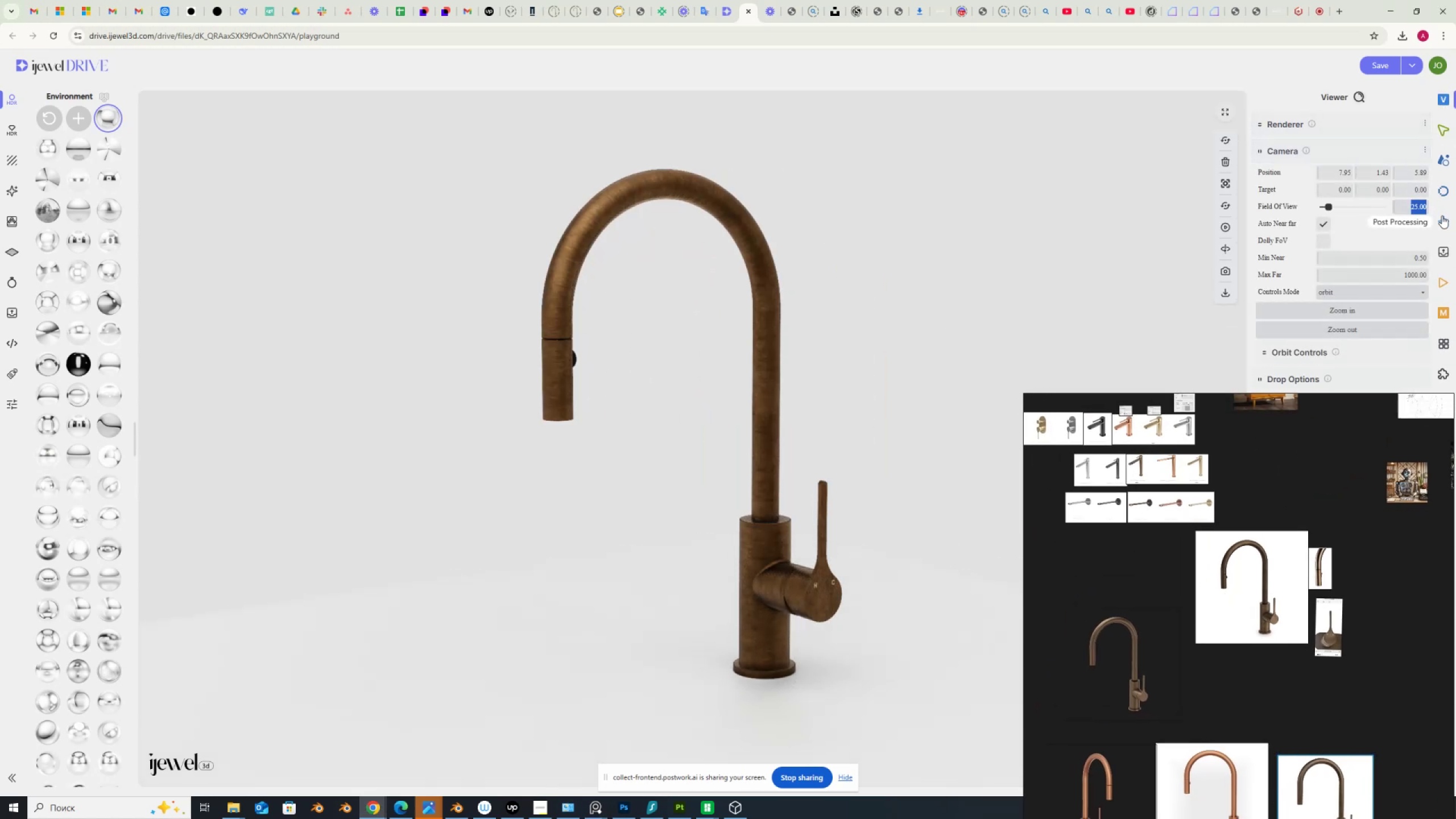 
key(Numpad8)
 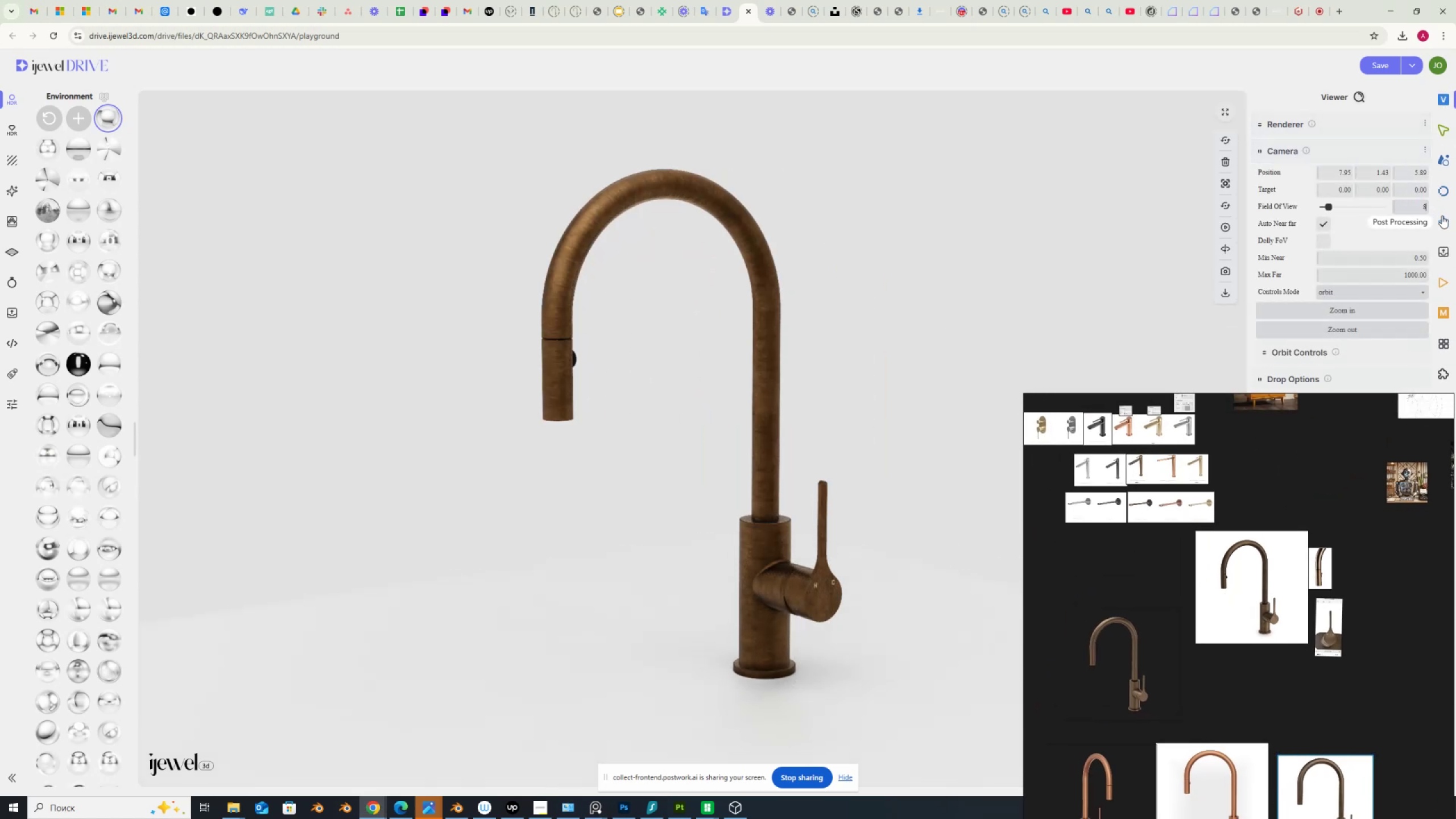 
key(NumpadEnter)
 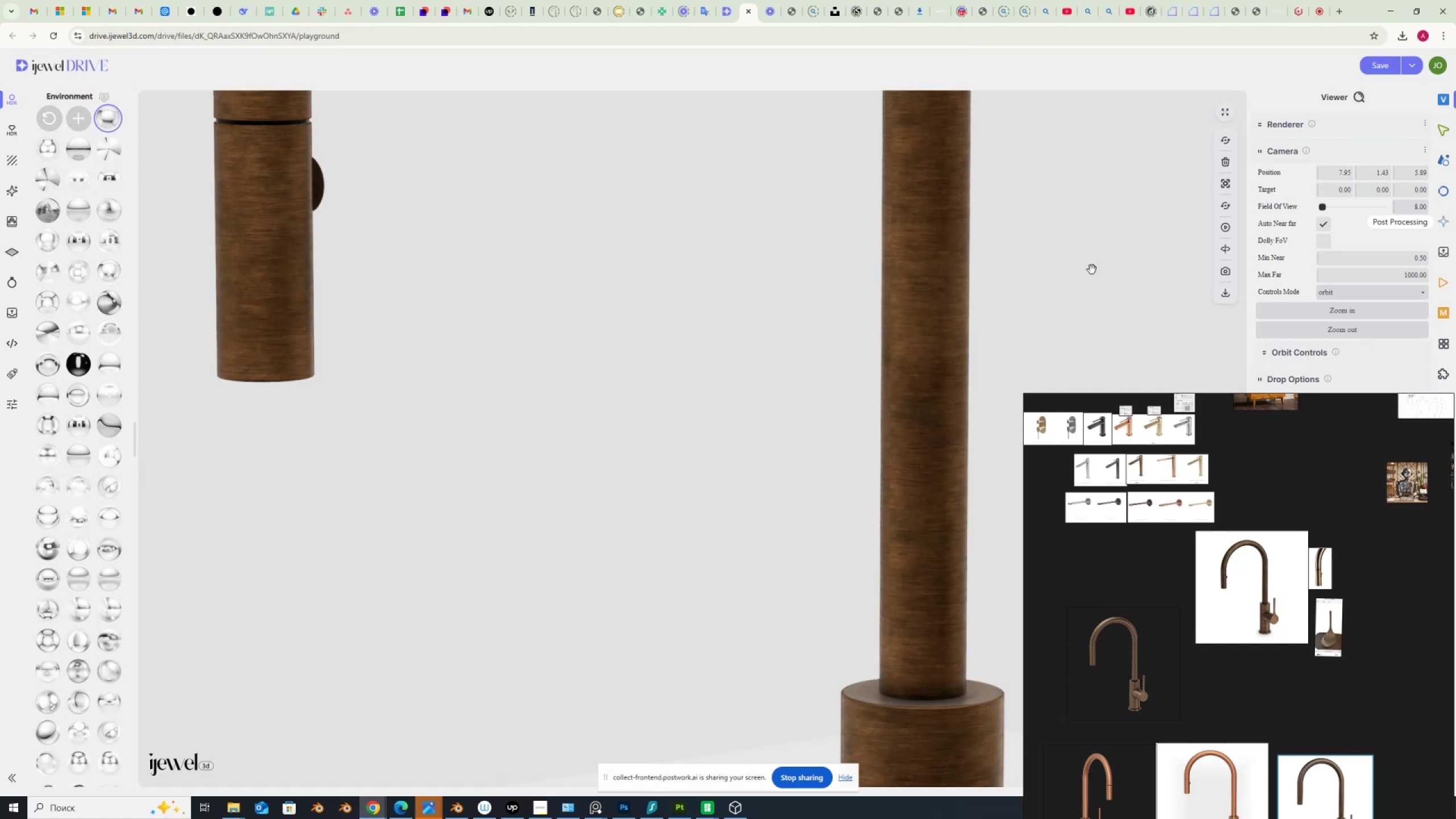 
scroll: coordinate [697, 392], scroll_direction: down, amount: 11.0
 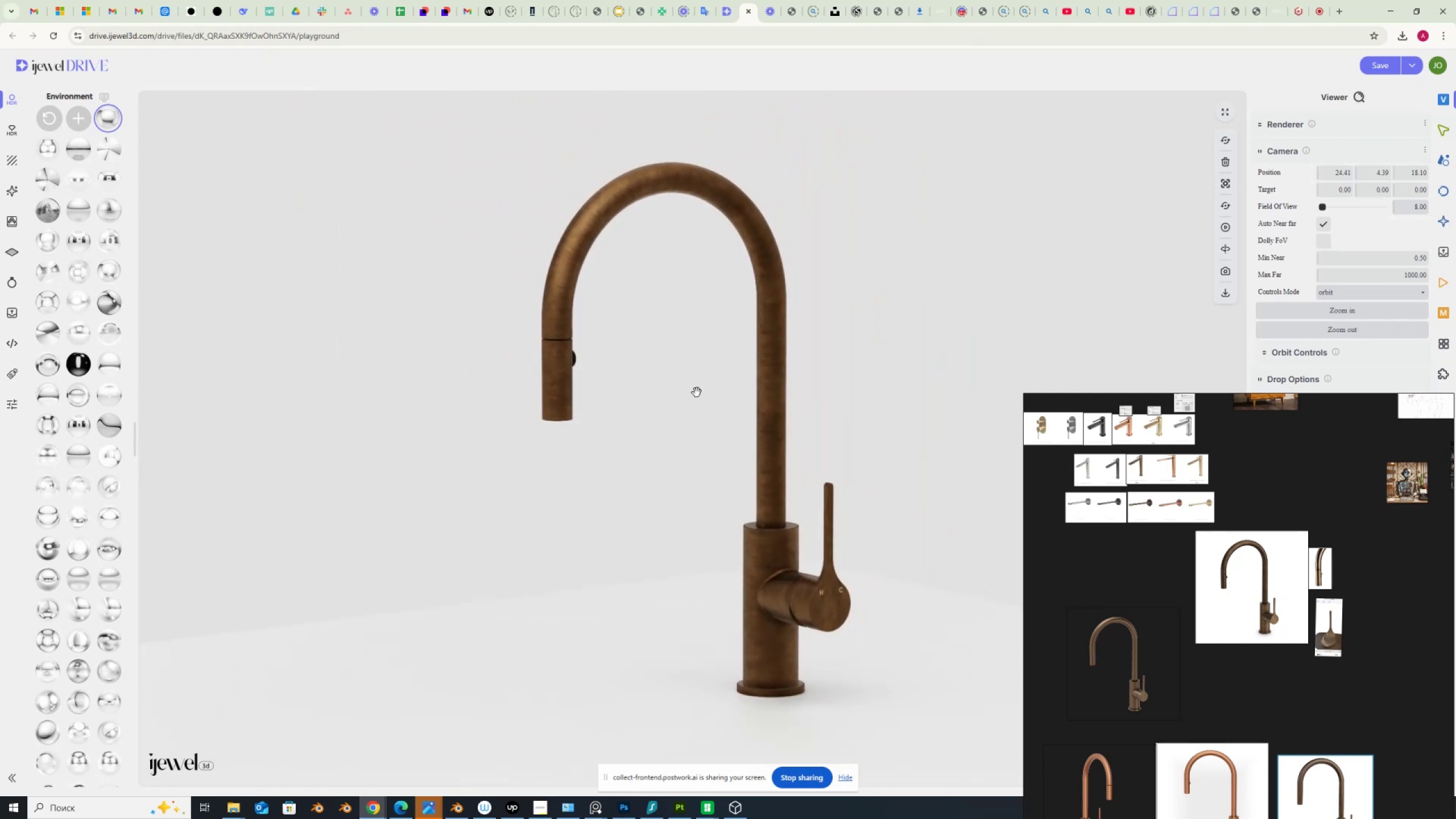 
left_click_drag(start_coordinate=[714, 468], to_coordinate=[711, 473])
 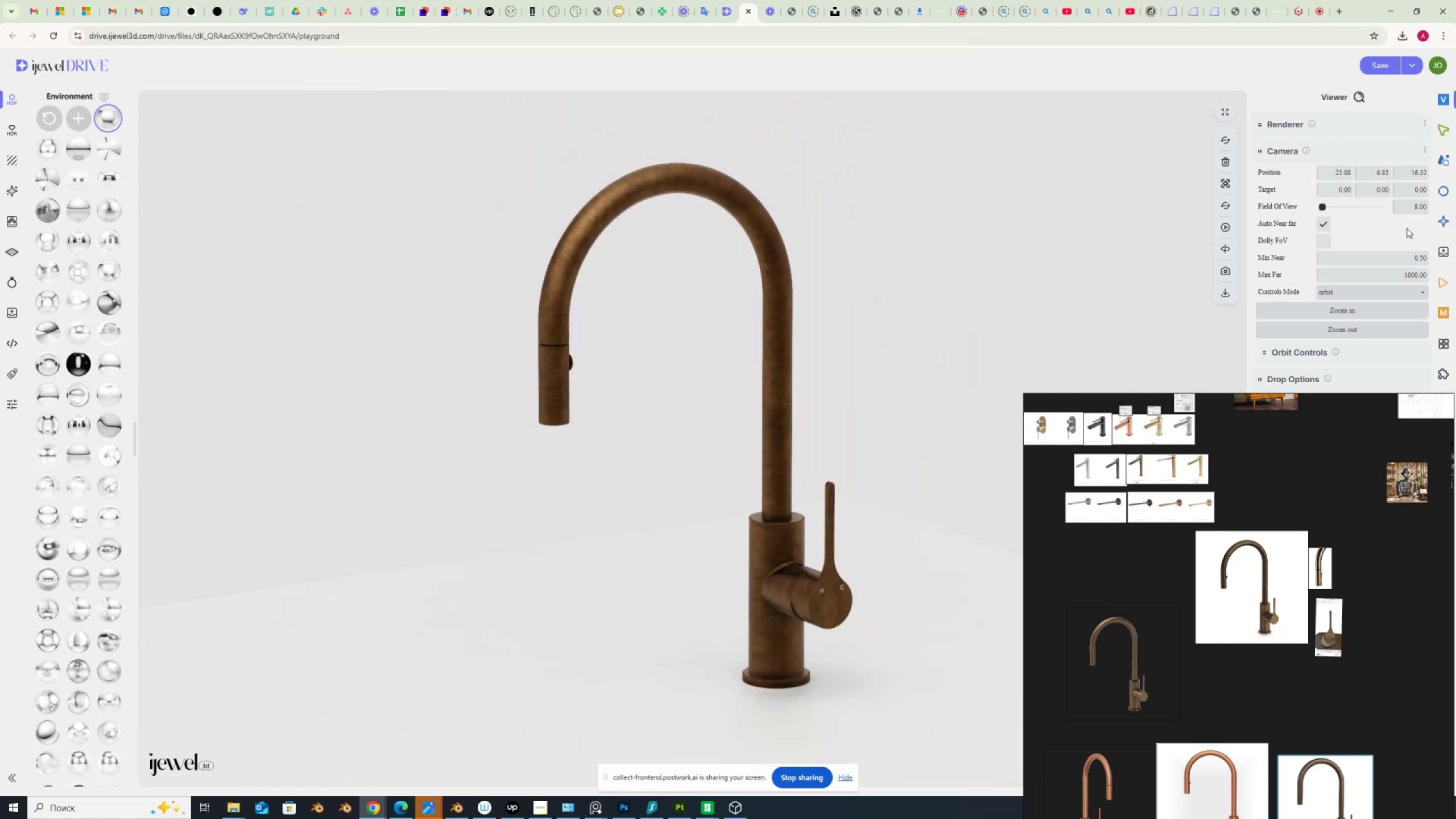 
left_click_drag(start_coordinate=[1408, 206], to_coordinate=[1445, 212])
 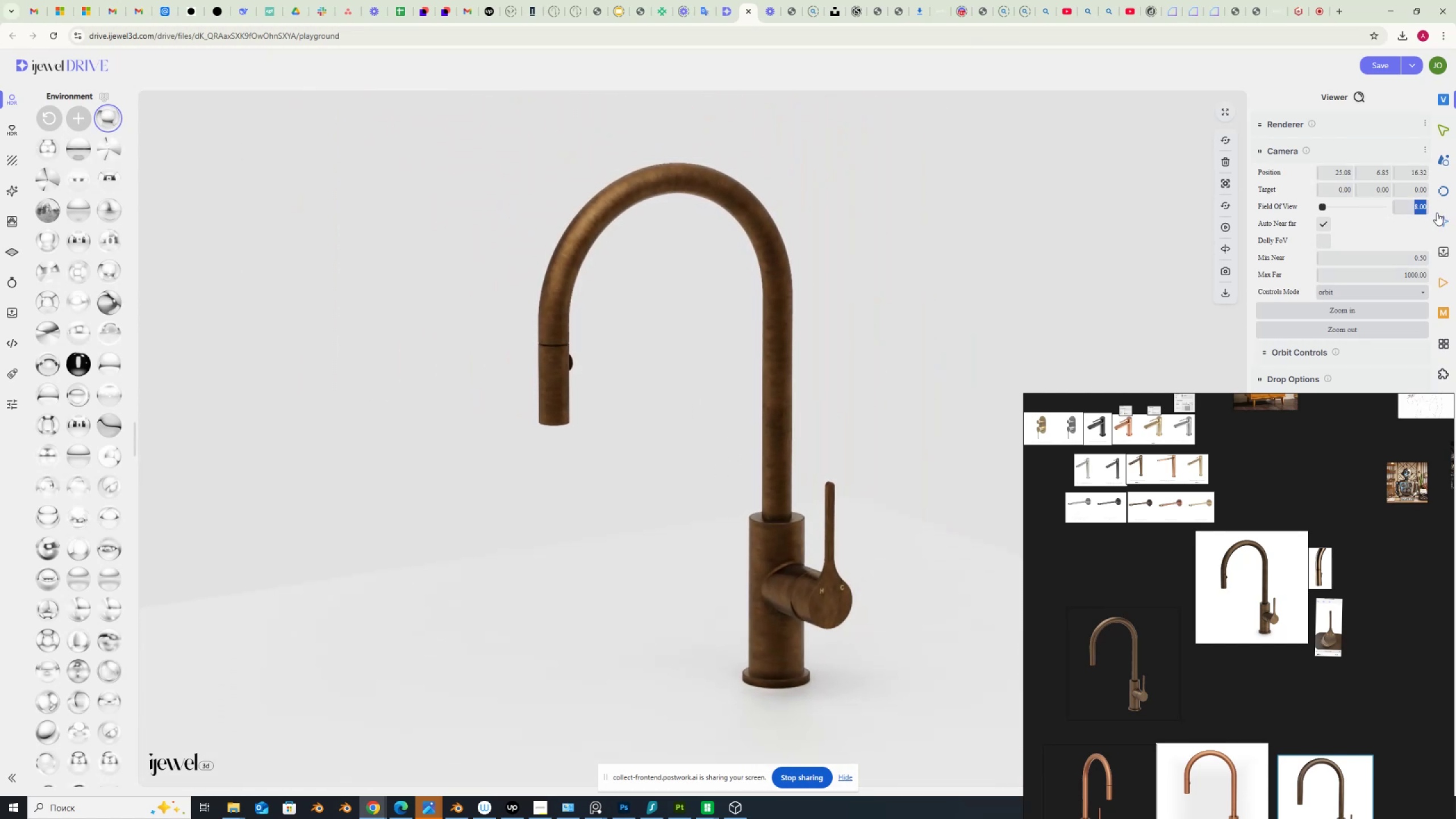 
key(Numpad1)
 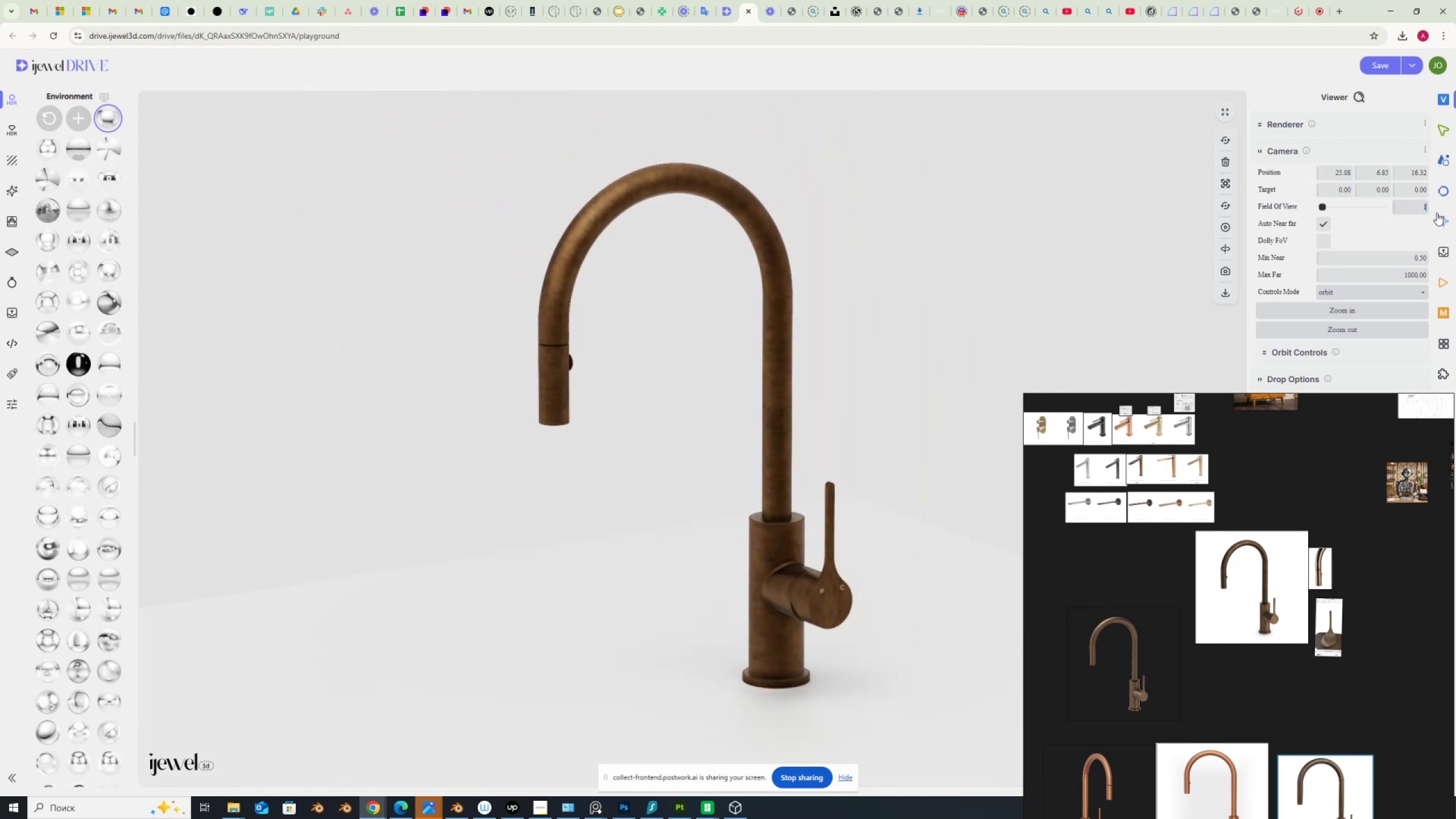 
key(Numpad2)
 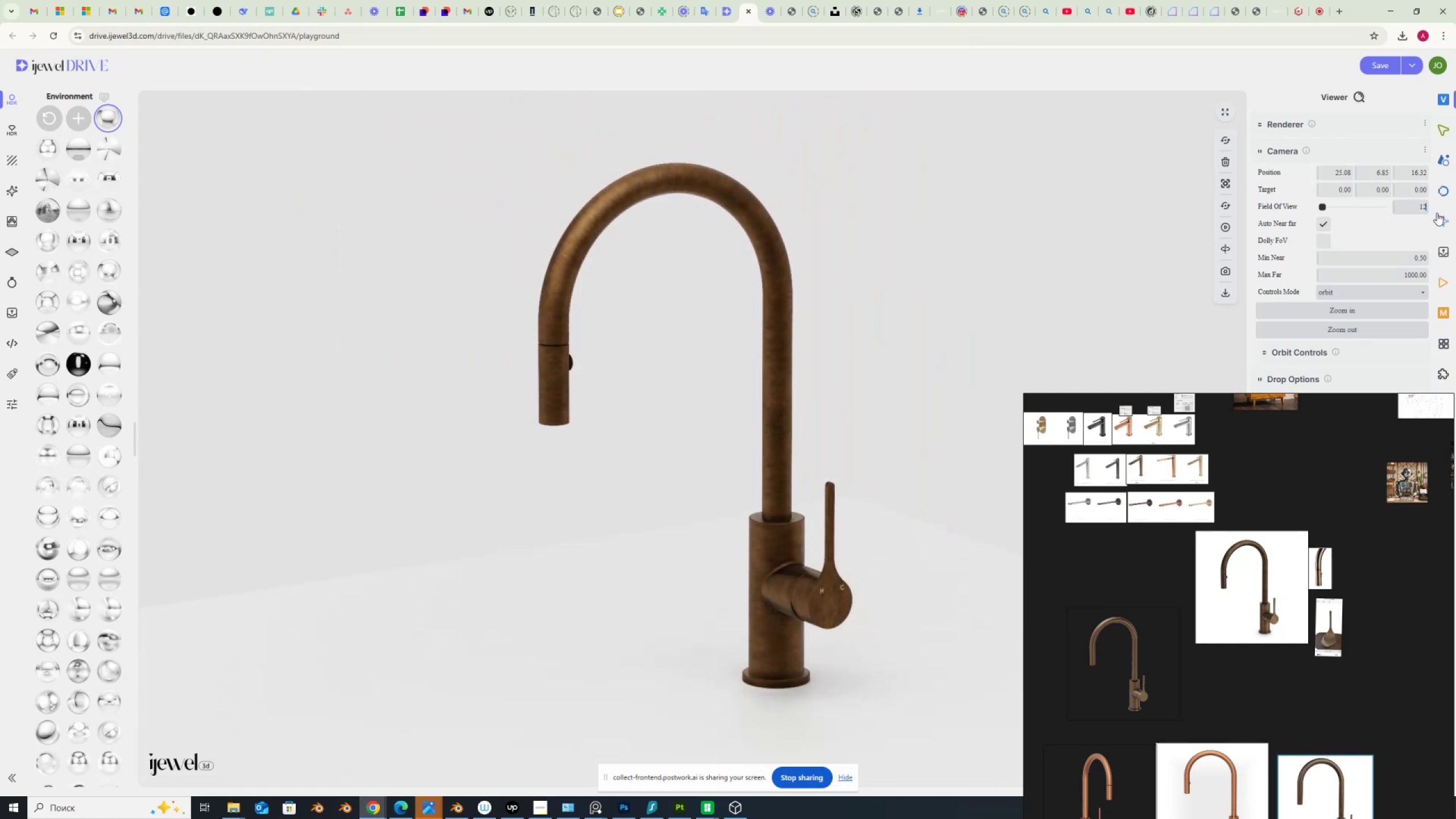 
key(NumpadEnter)
 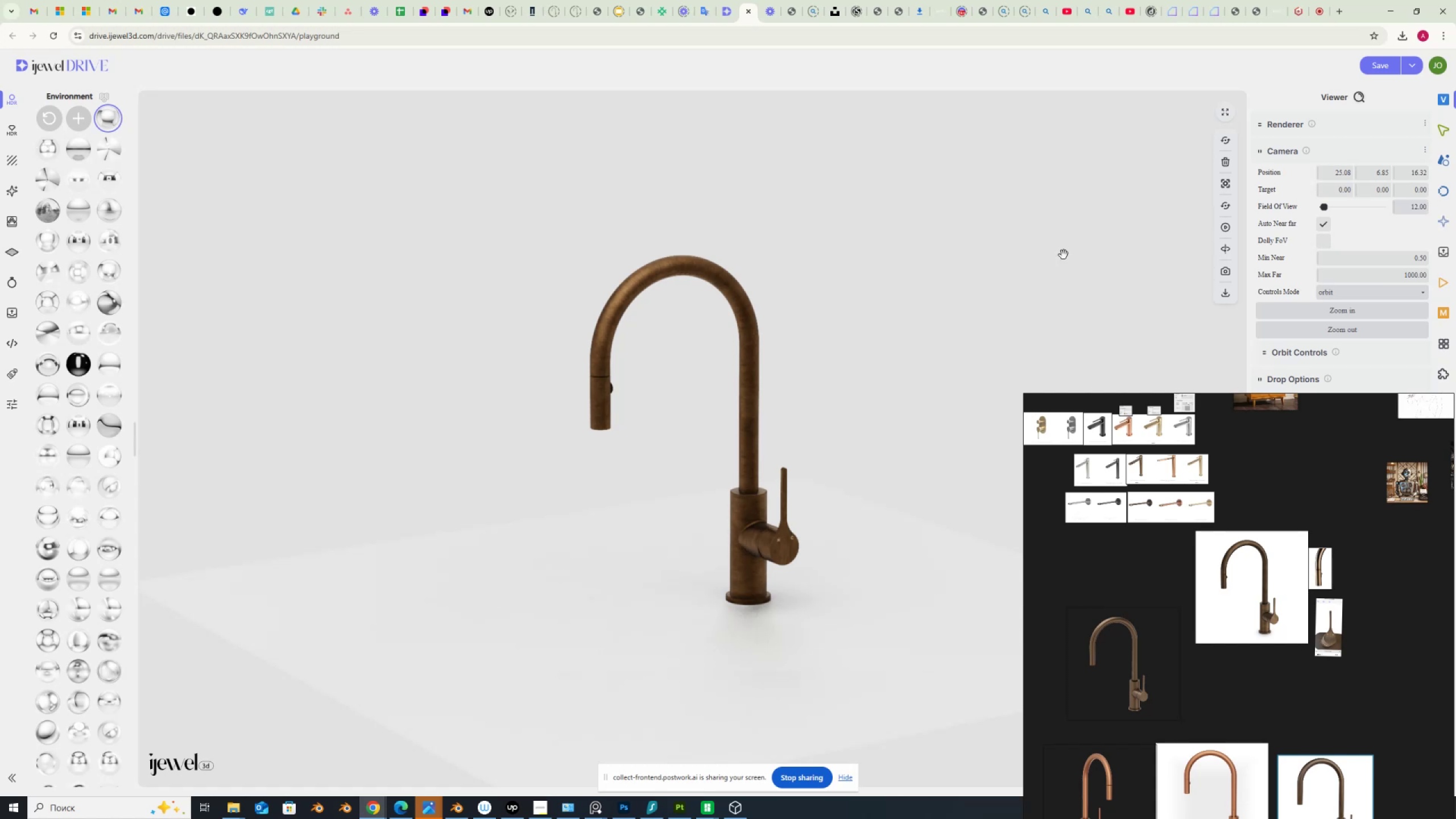 
scroll: coordinate [642, 432], scroll_direction: up, amount: 6.0
 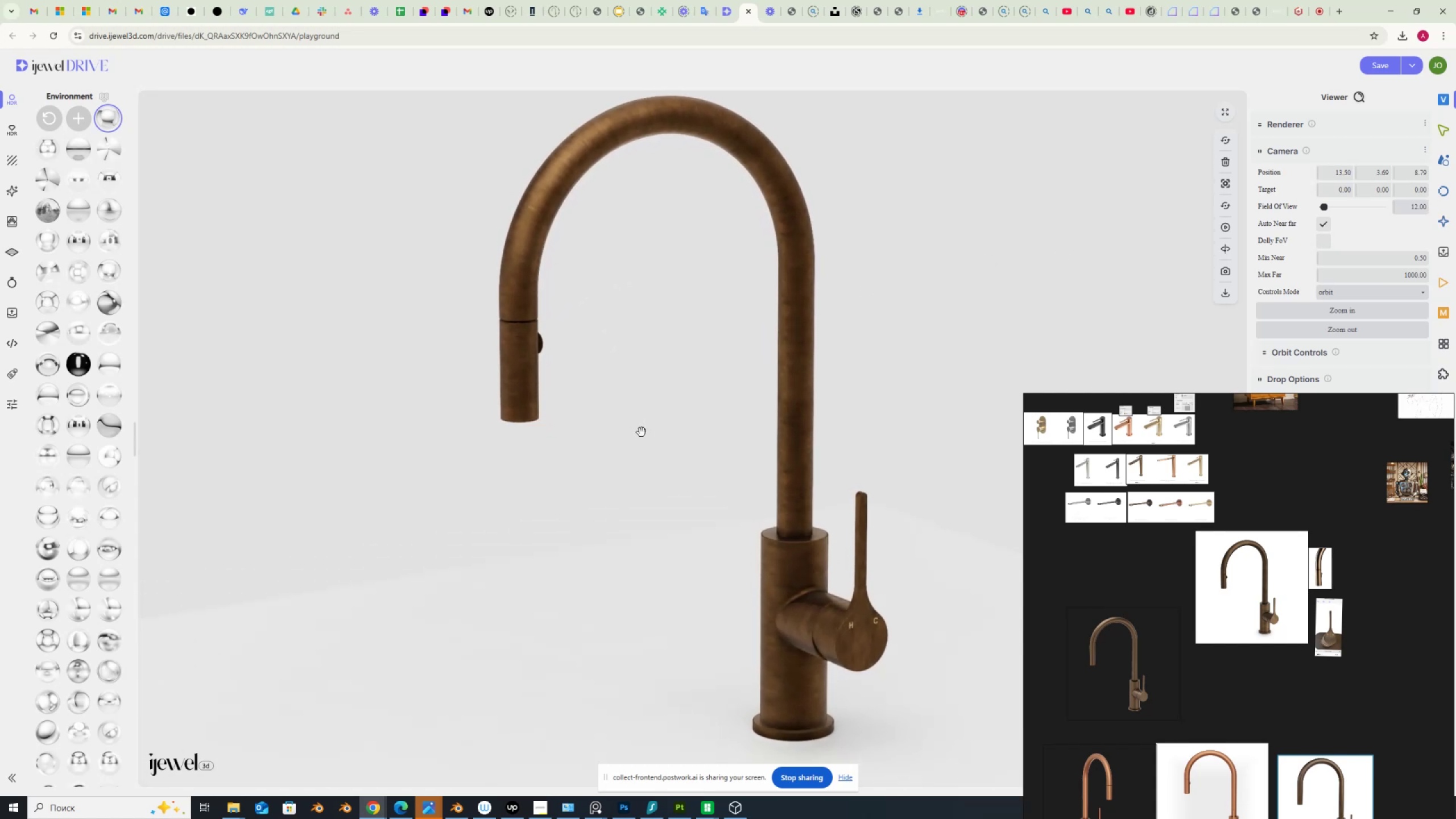 
hold_key(key=ShiftLeft, duration=1.53)
left_click_drag(start_coordinate=[639, 434], to_coordinate=[669, 453])
 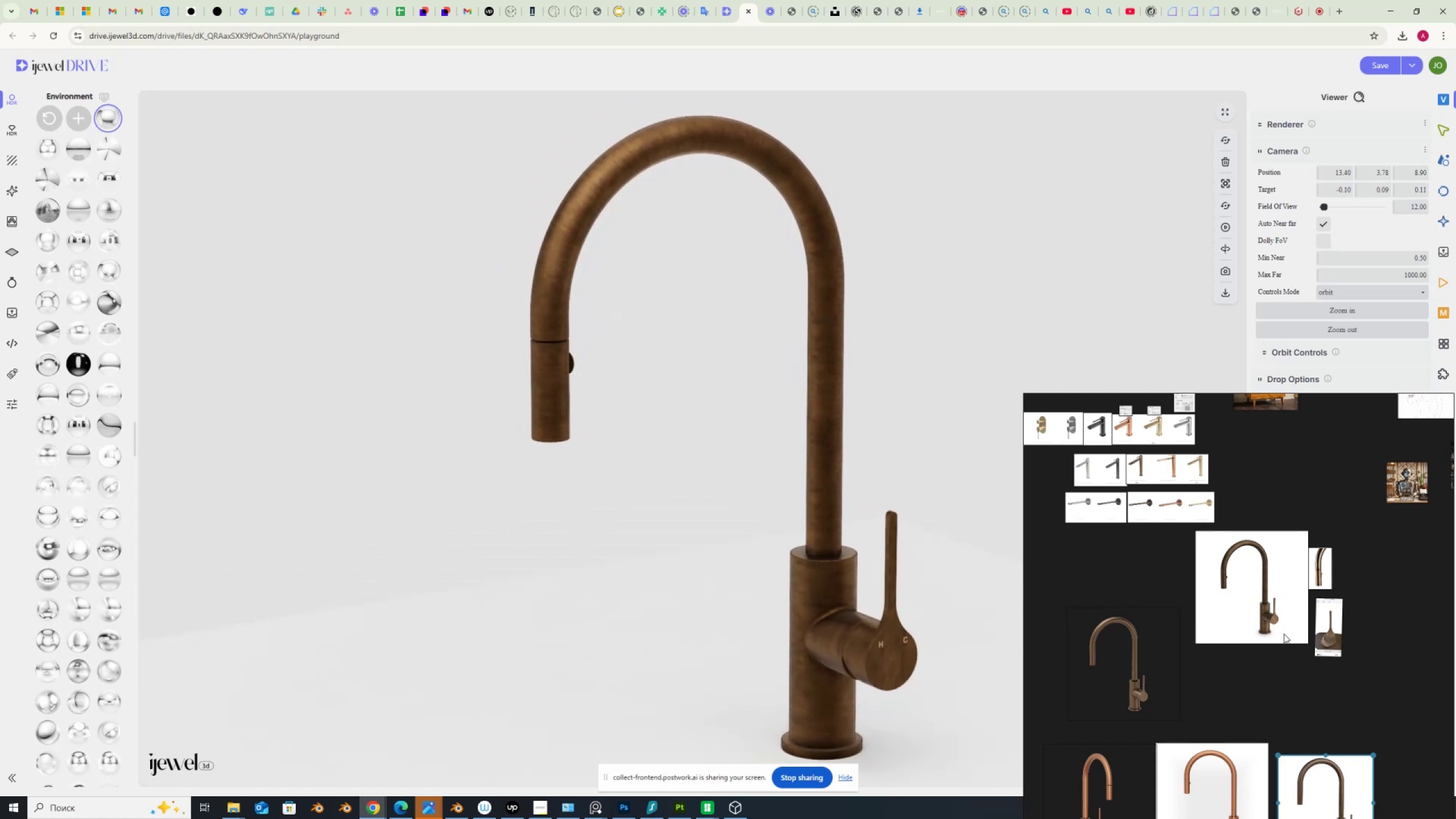 
hold_key(key=ShiftLeft, duration=0.42)
 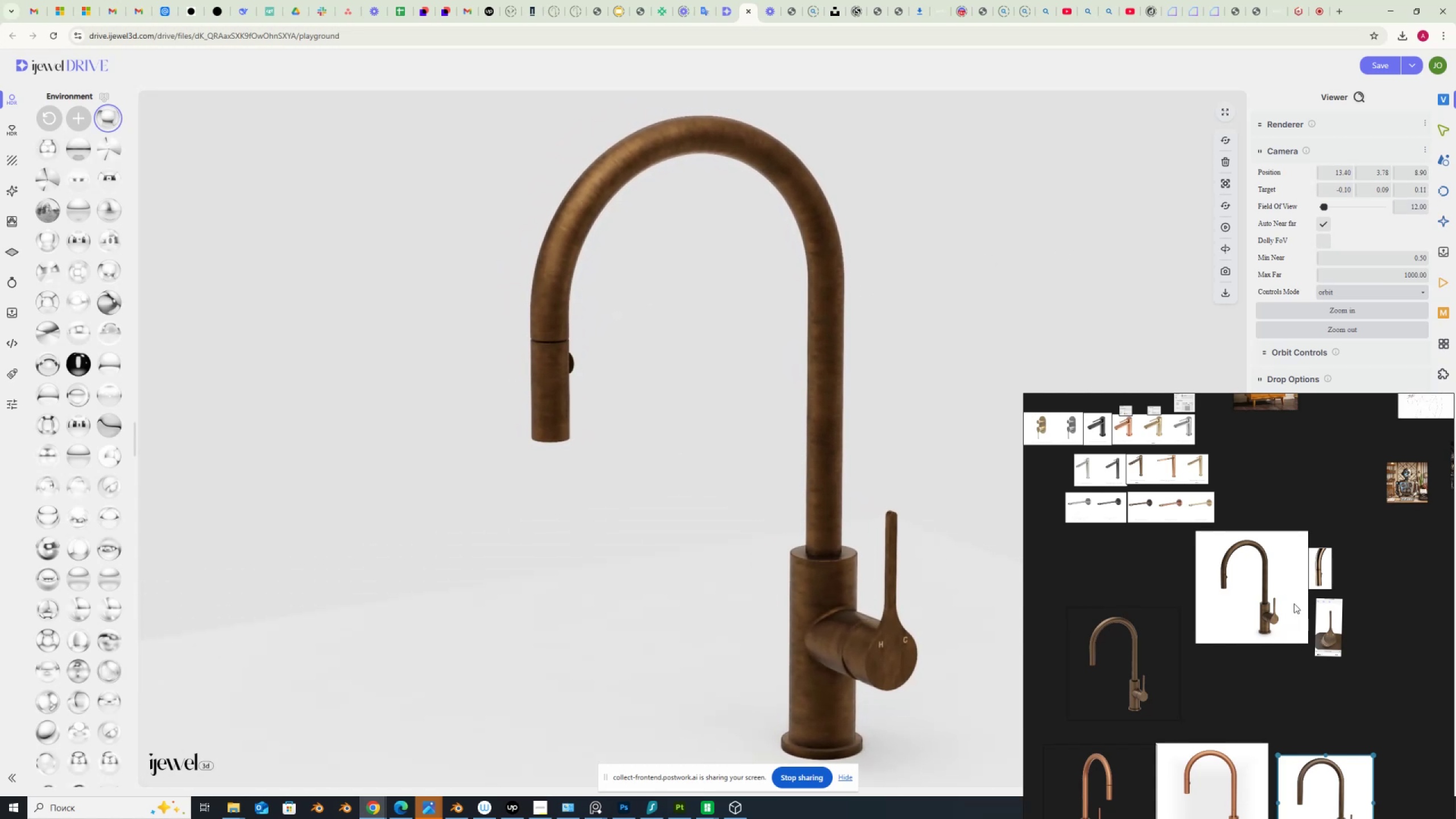 
scroll: coordinate [1274, 664], scroll_direction: up, amount: 1.0
 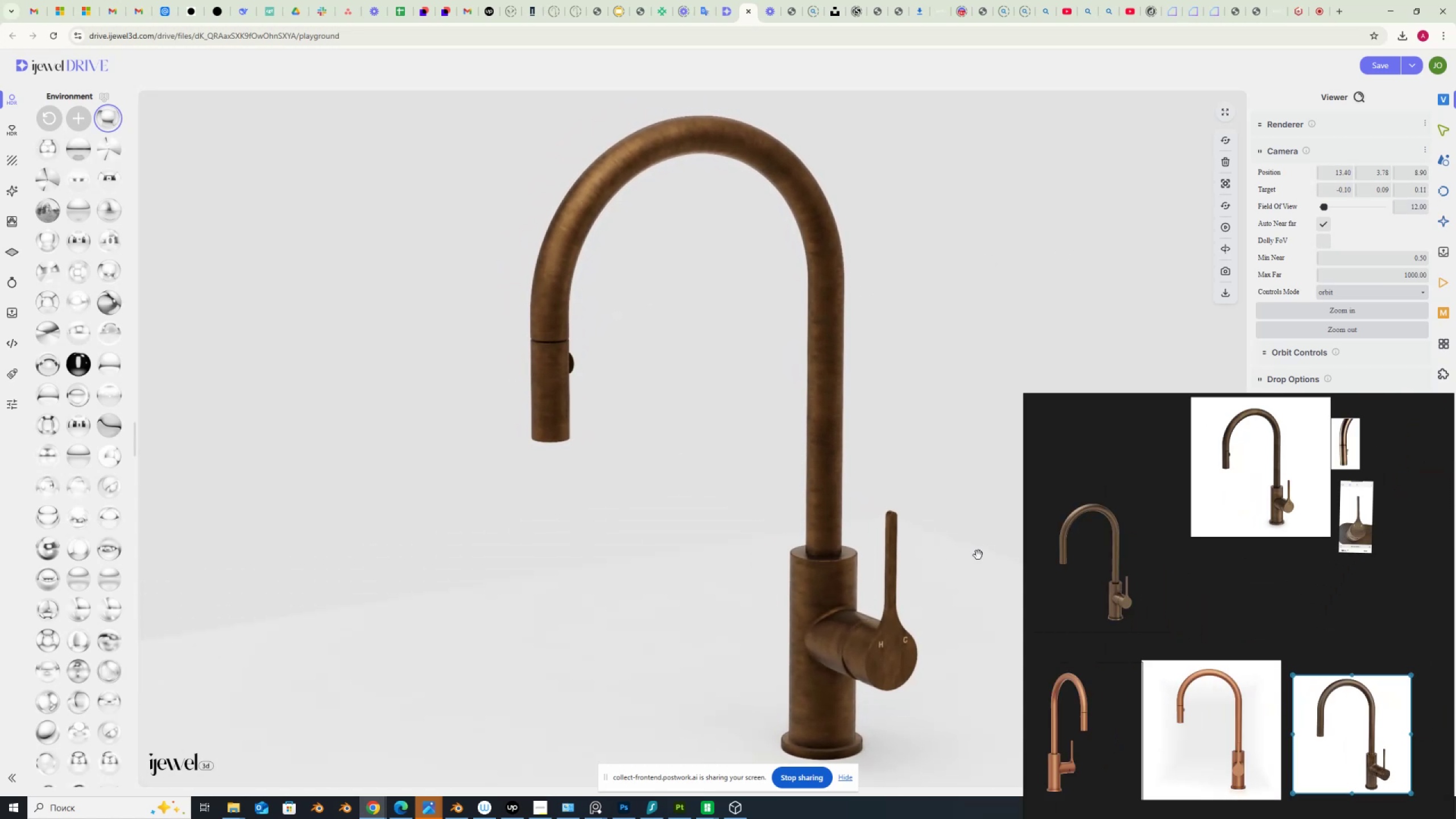 
left_click_drag(start_coordinate=[934, 582], to_coordinate=[932, 585])
 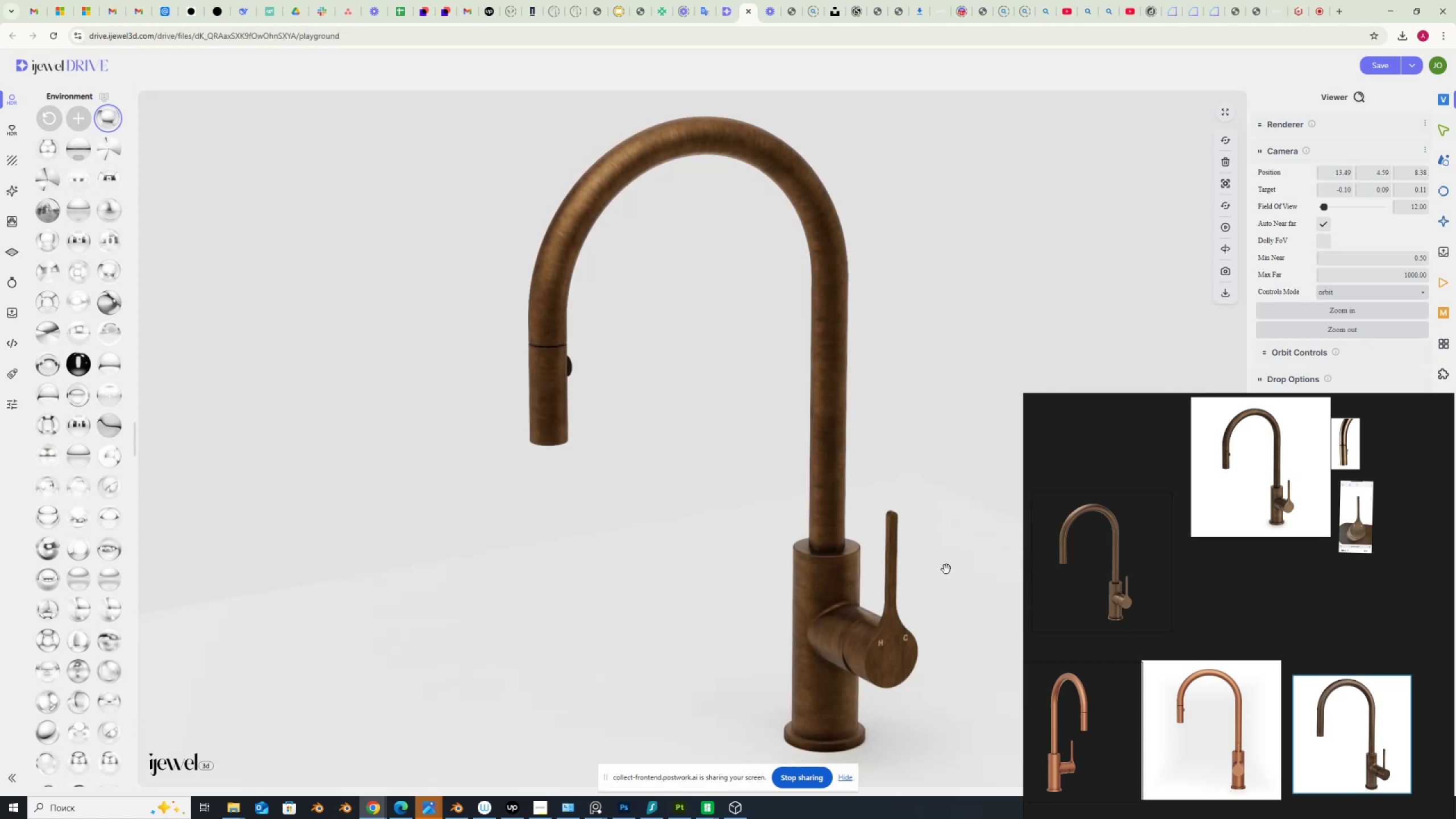 
hold_key(key=ControlLeft, duration=0.39)
 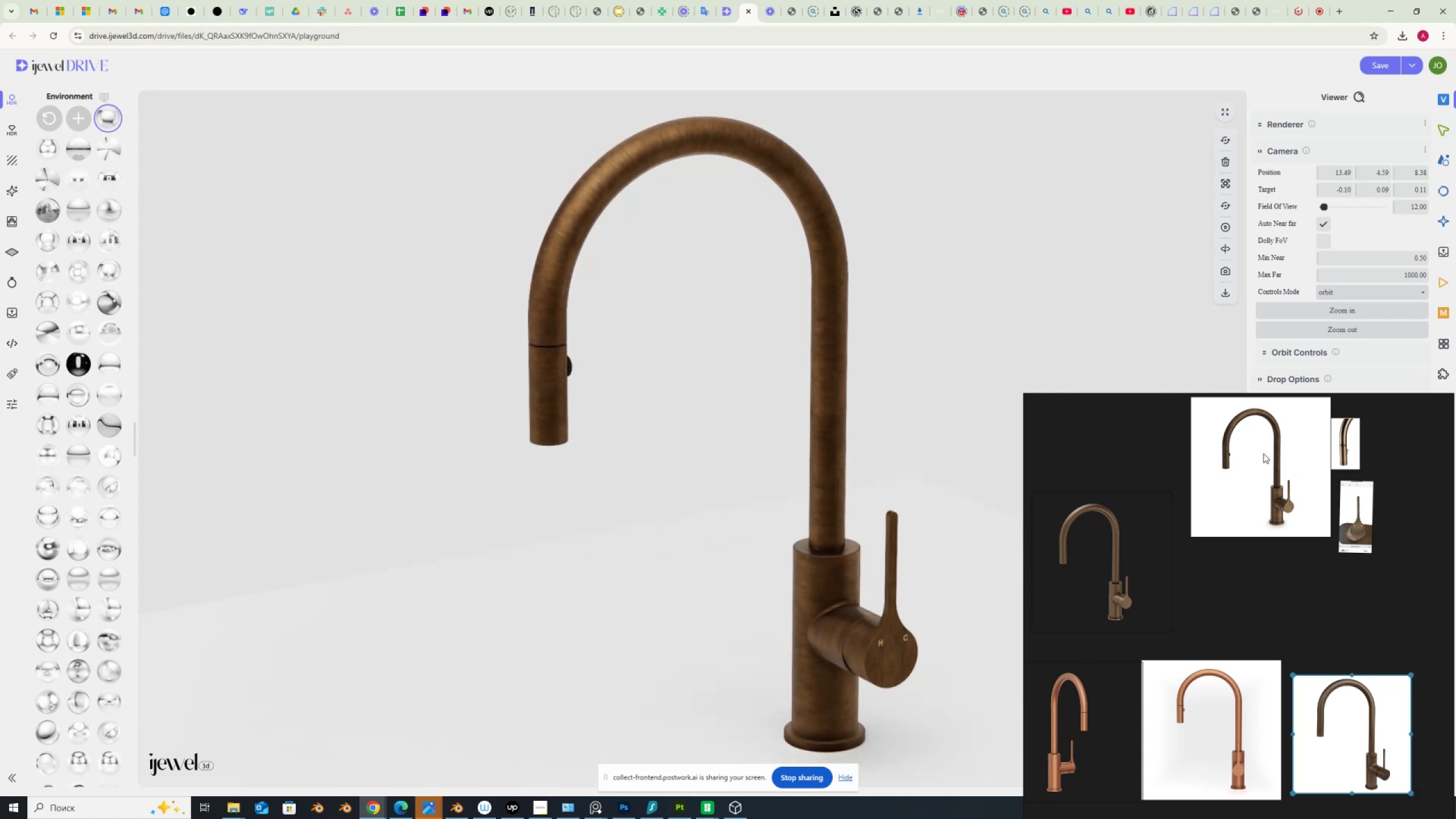 
scroll: coordinate [1207, 624], scroll_direction: down, amount: 4.0
 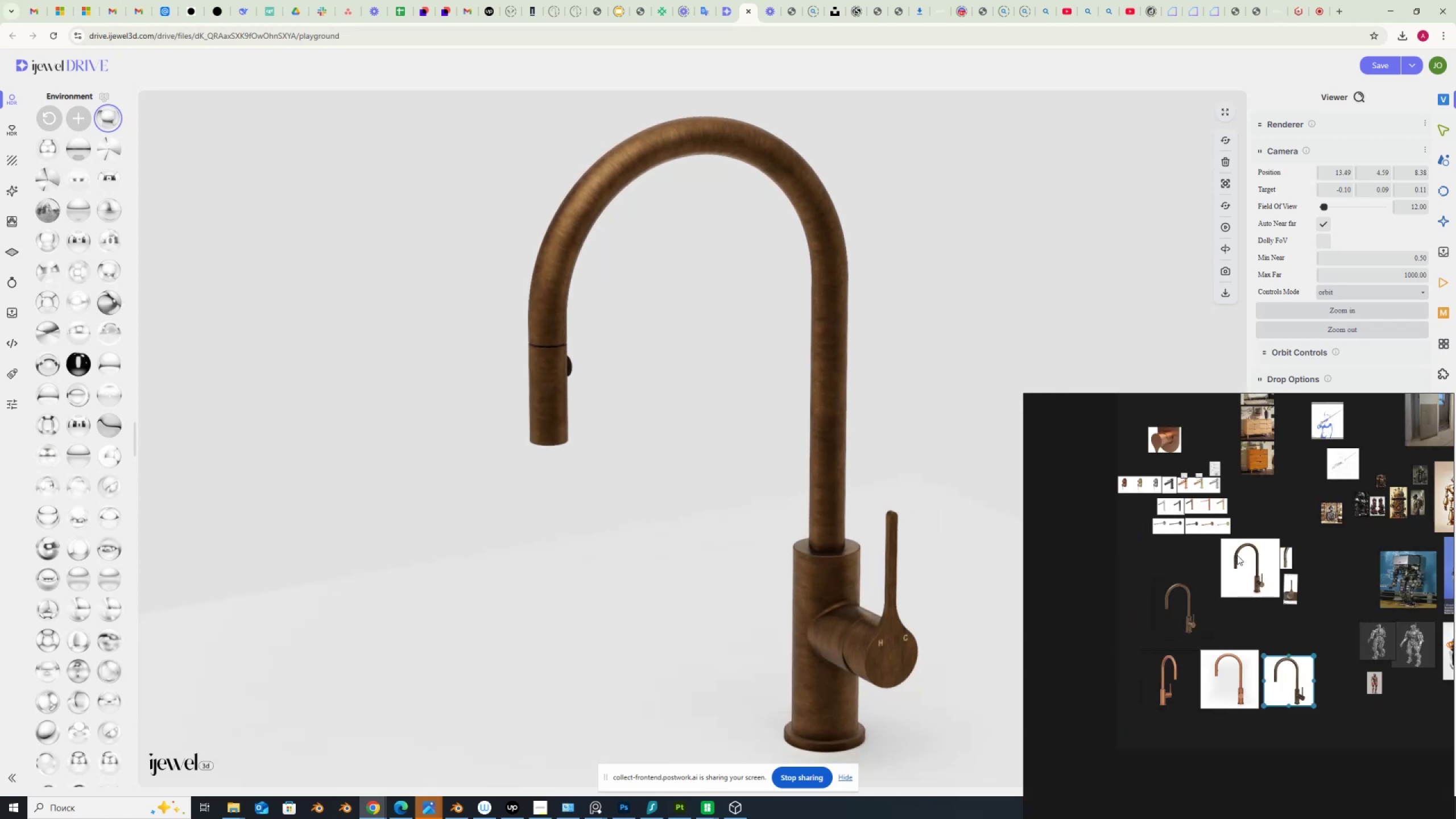 
left_click_drag(start_coordinate=[1230, 571], to_coordinate=[1206, 581])
 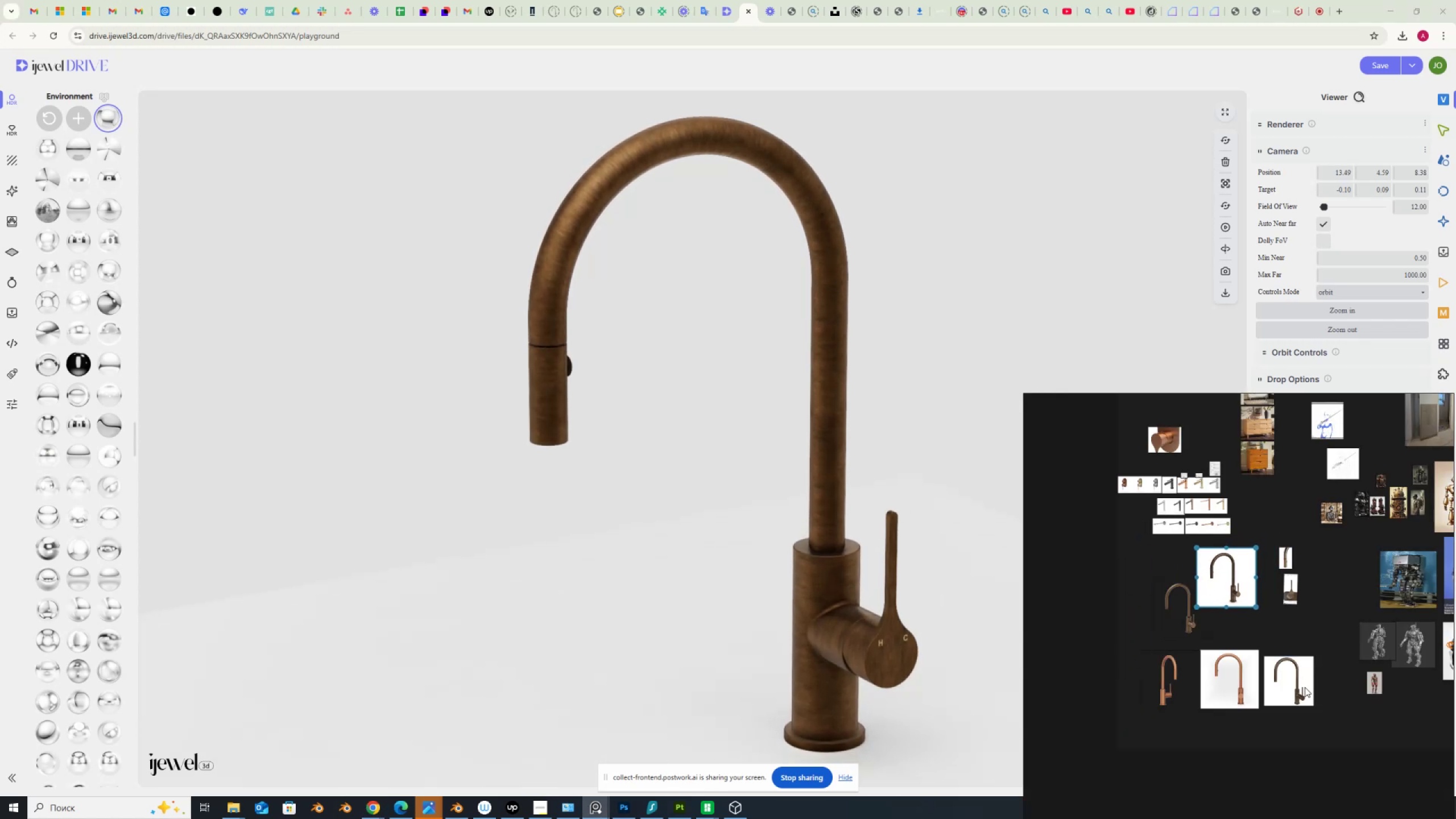 
scroll: coordinate [1234, 614], scroll_direction: up, amount: 7.0
 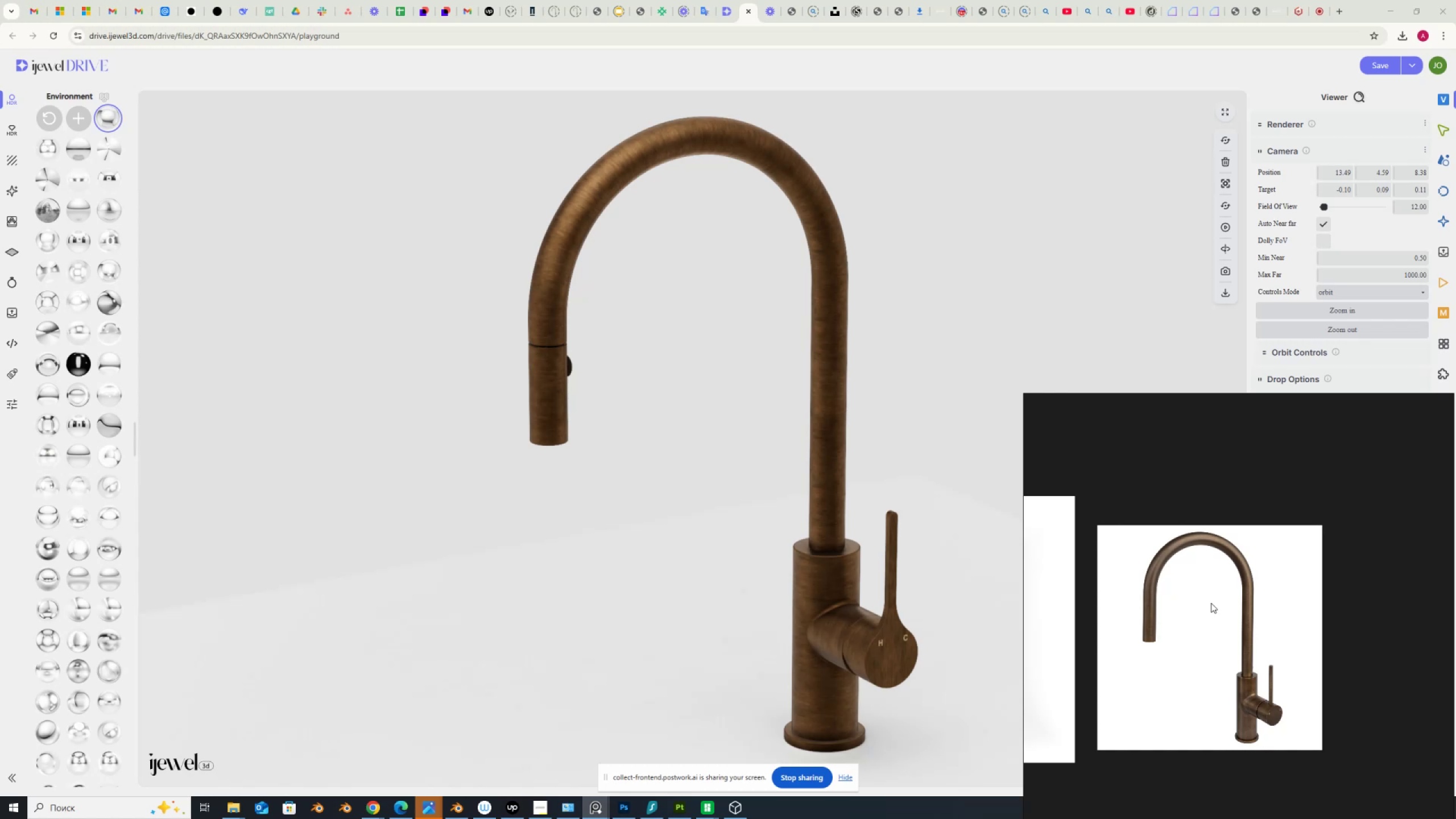 
wait(8.05)
 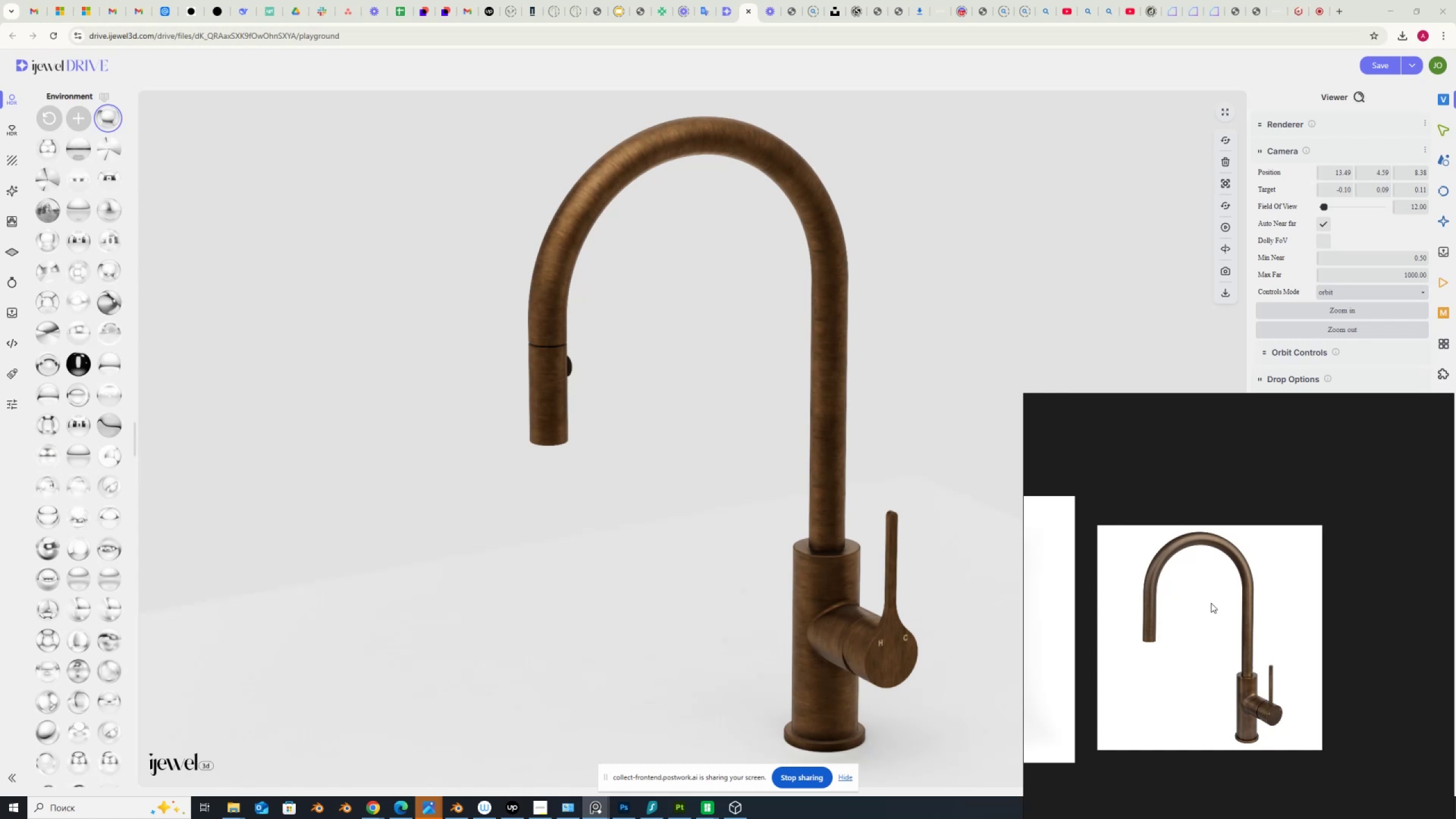 
left_click([1446, 283])
 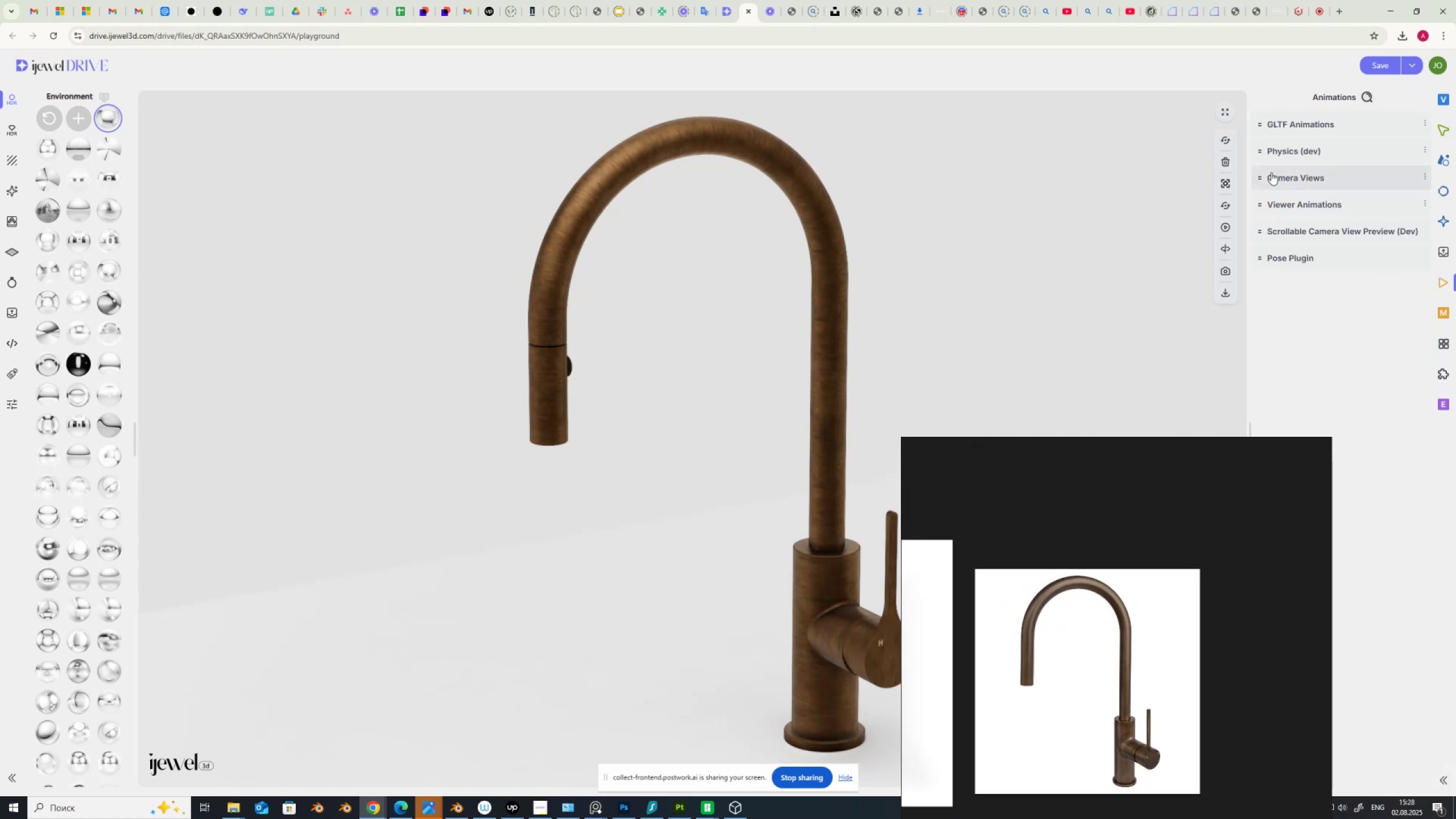 
left_click([1271, 172])
 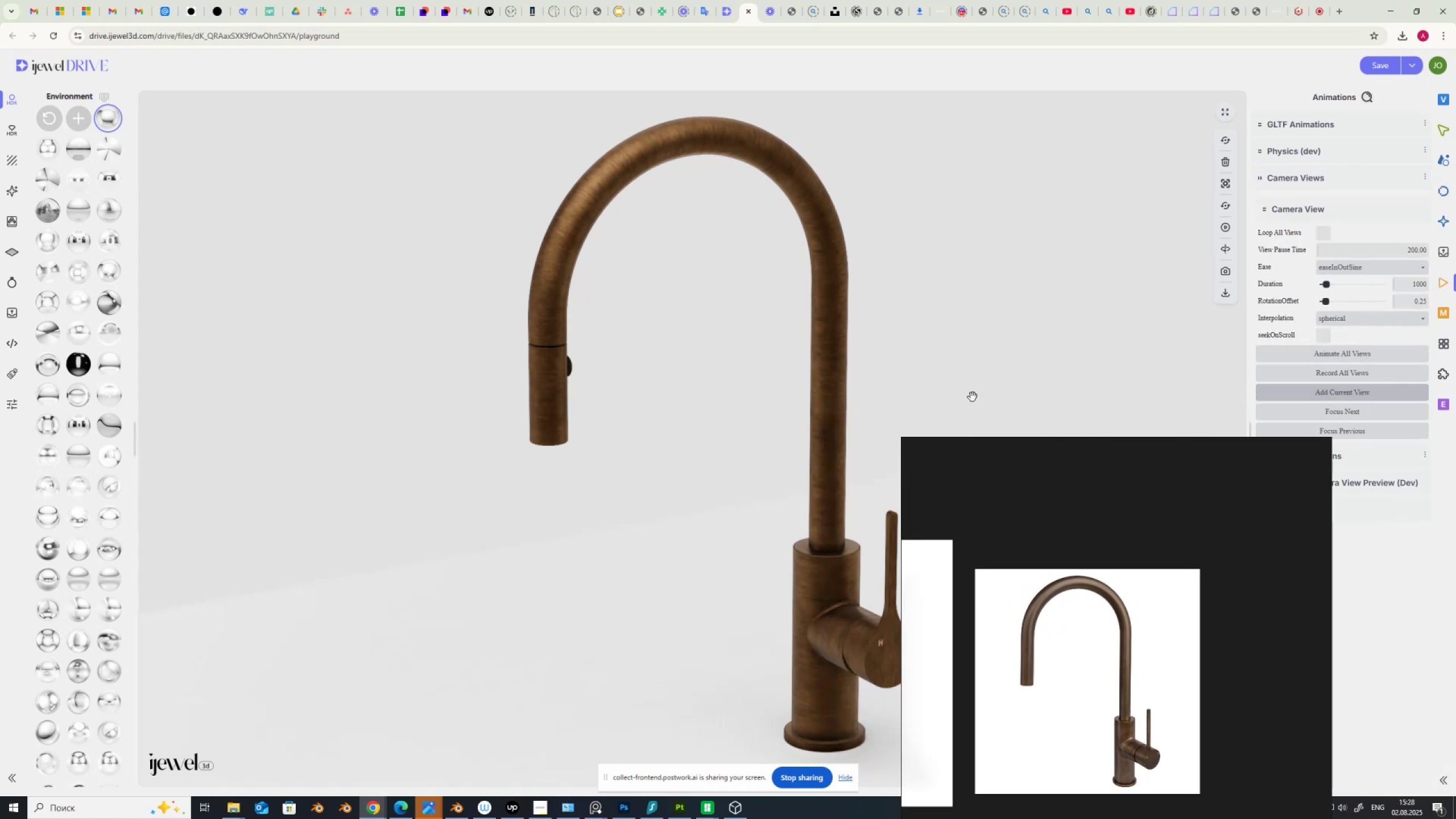 
scroll: coordinate [1186, 545], scroll_direction: down, amount: 4.0
 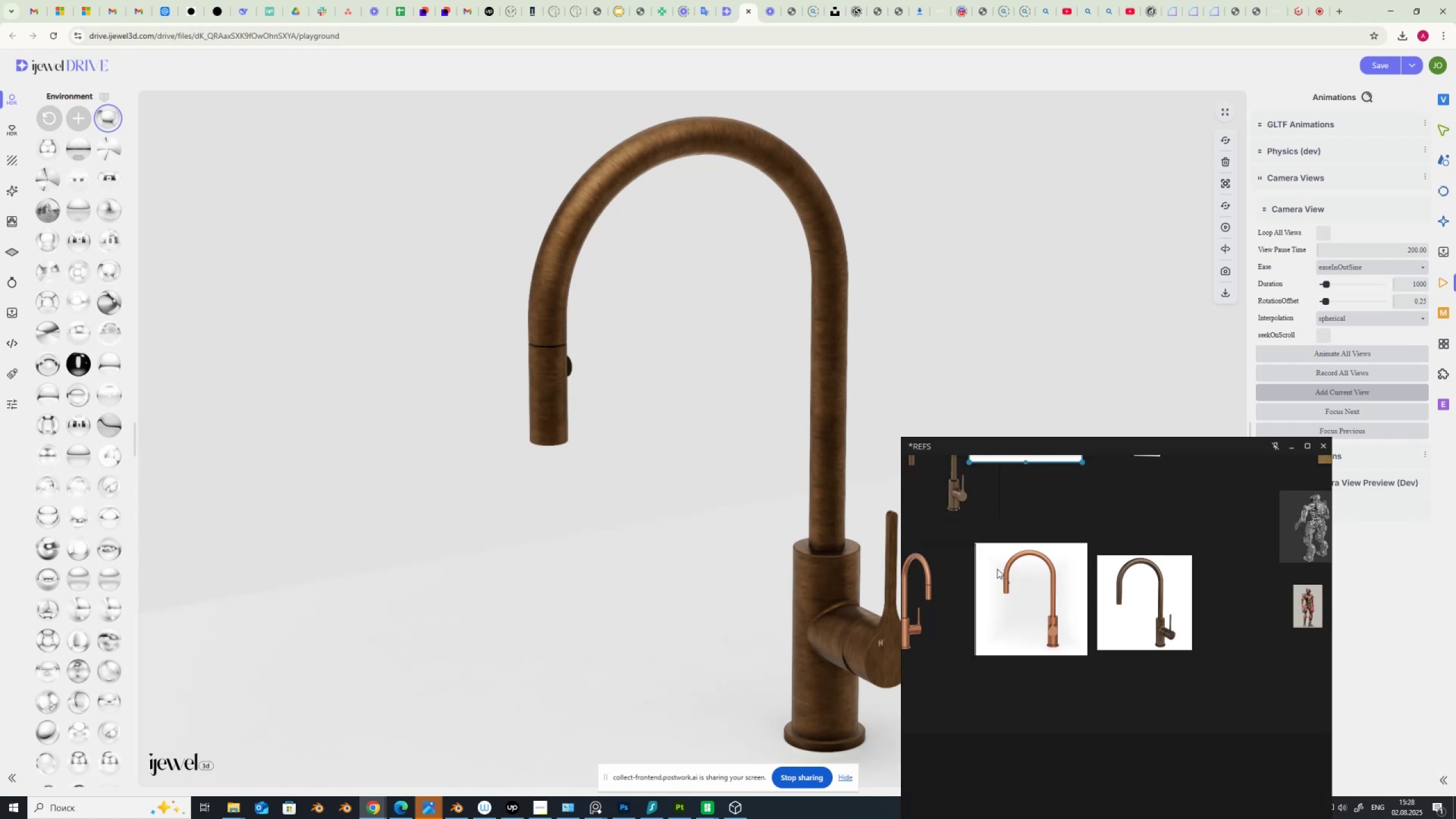 
scroll: coordinate [997, 569], scroll_direction: up, amount: 3.0
 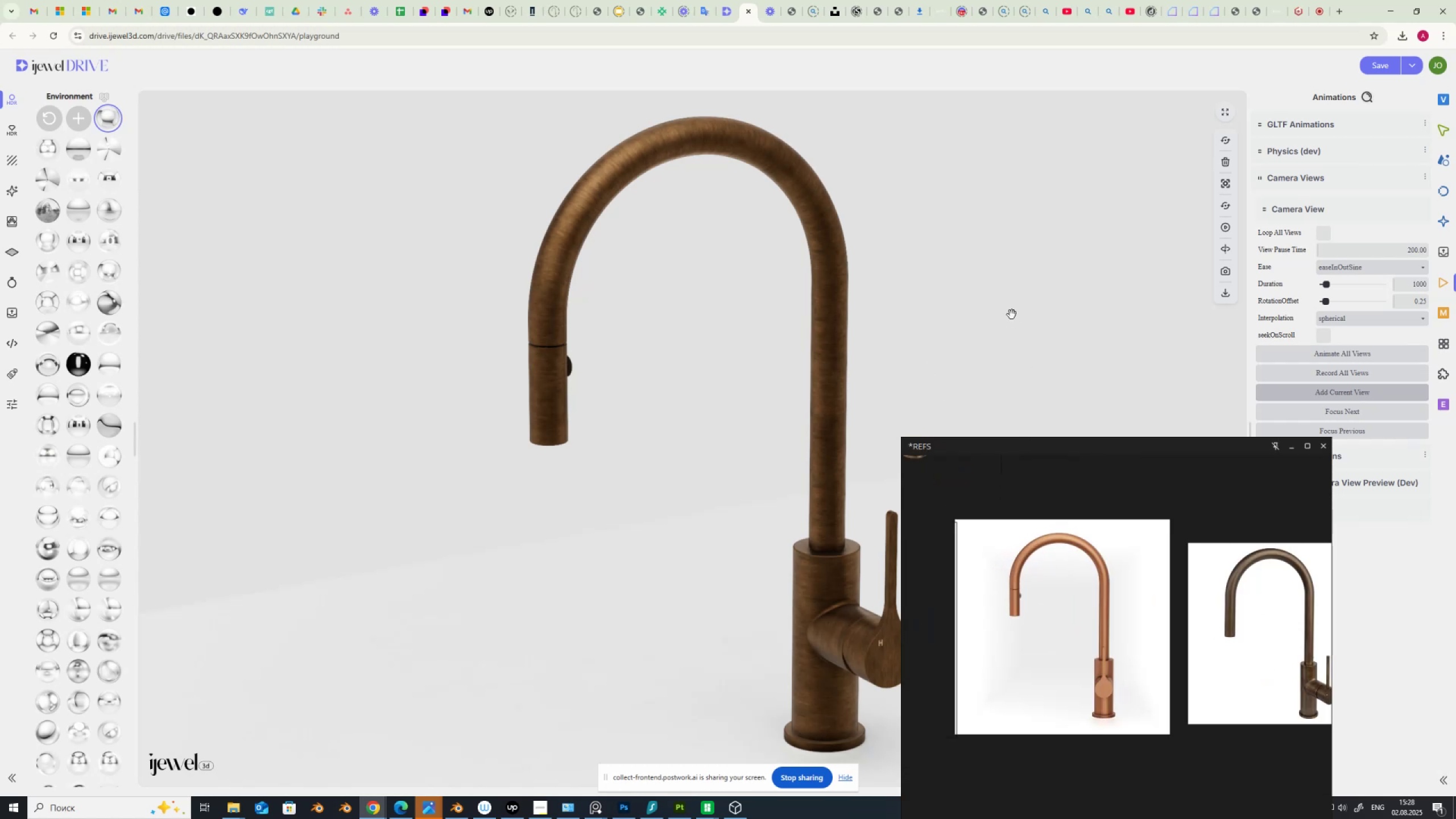 
left_click_drag(start_coordinate=[1007, 314], to_coordinate=[977, 308])
 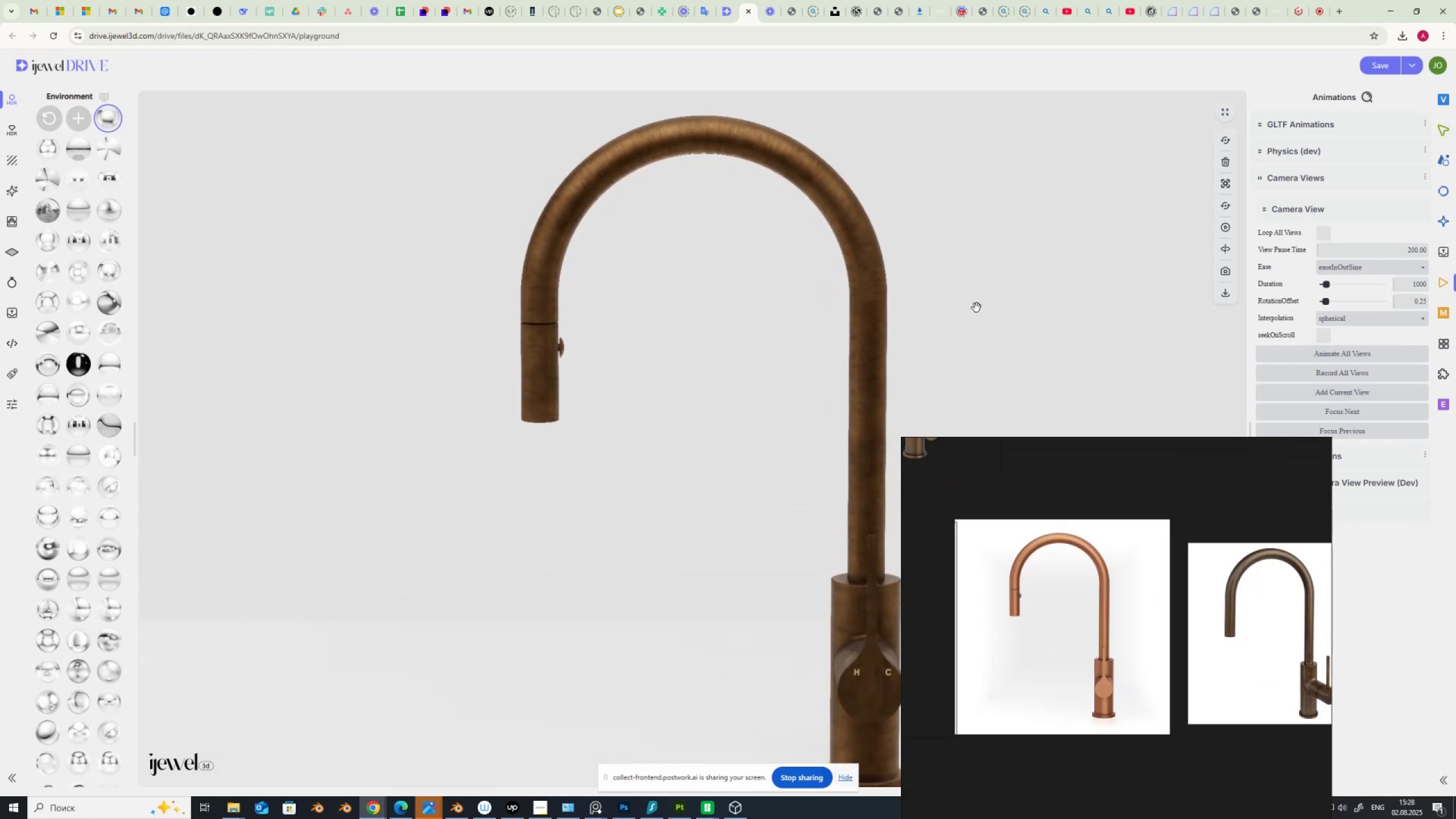 
hold_key(key=ShiftLeft, duration=0.94)
left_click_drag(start_coordinate=[985, 320], to_coordinate=[971, 308])
 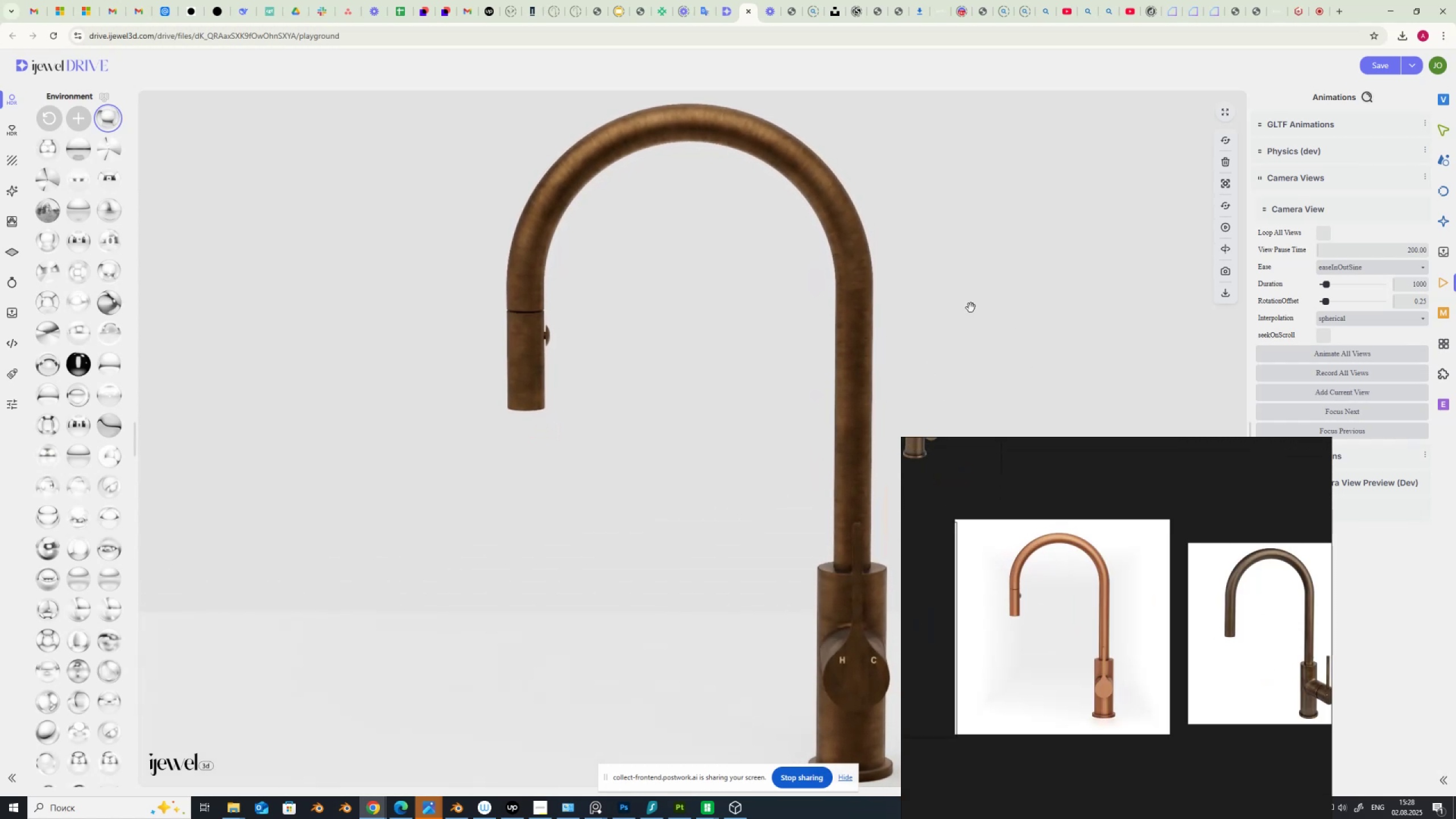 
scroll: coordinate [971, 308], scroll_direction: down, amount: 1.0
 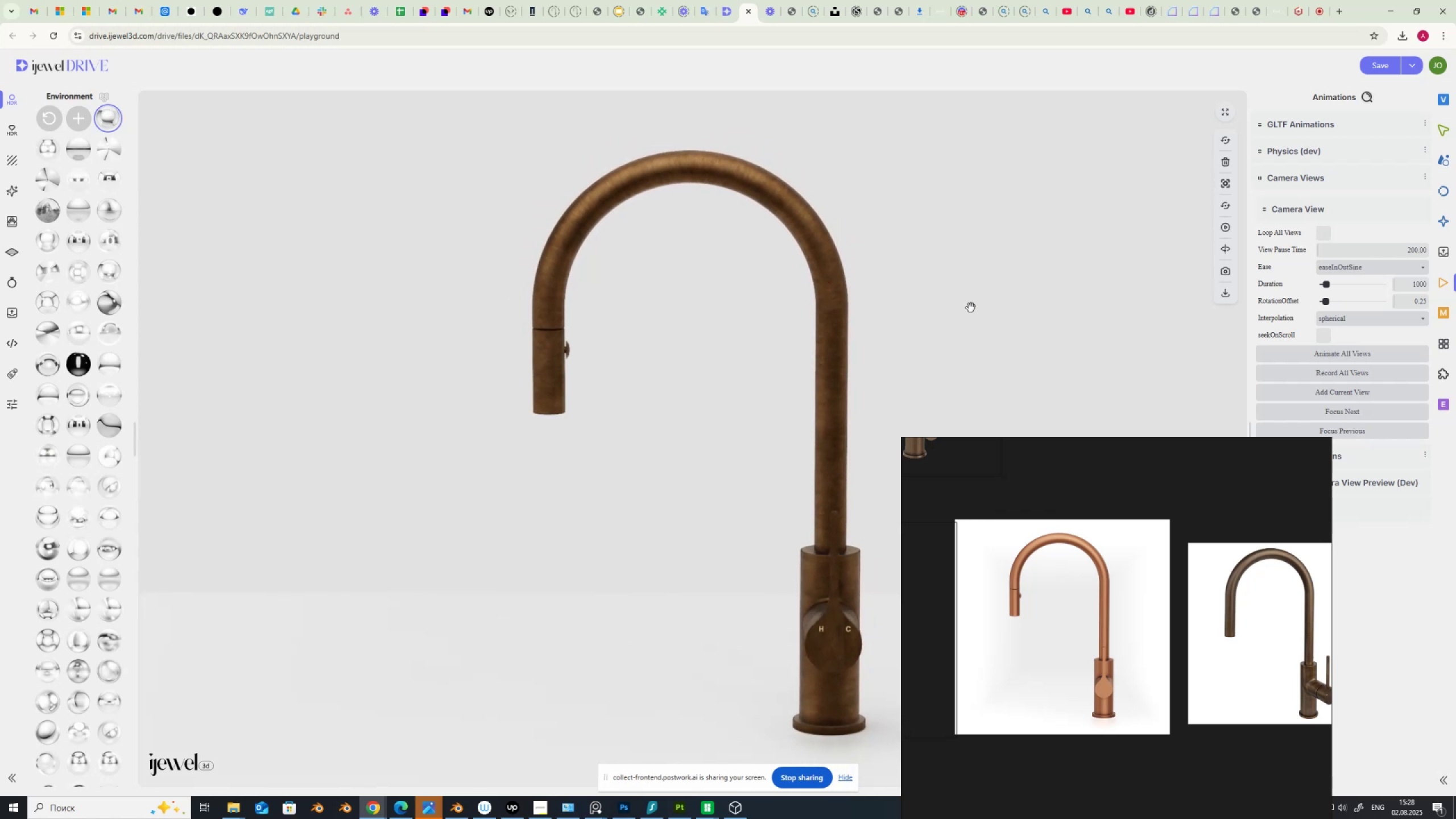 
scroll: coordinate [971, 308], scroll_direction: up, amount: 1.0
 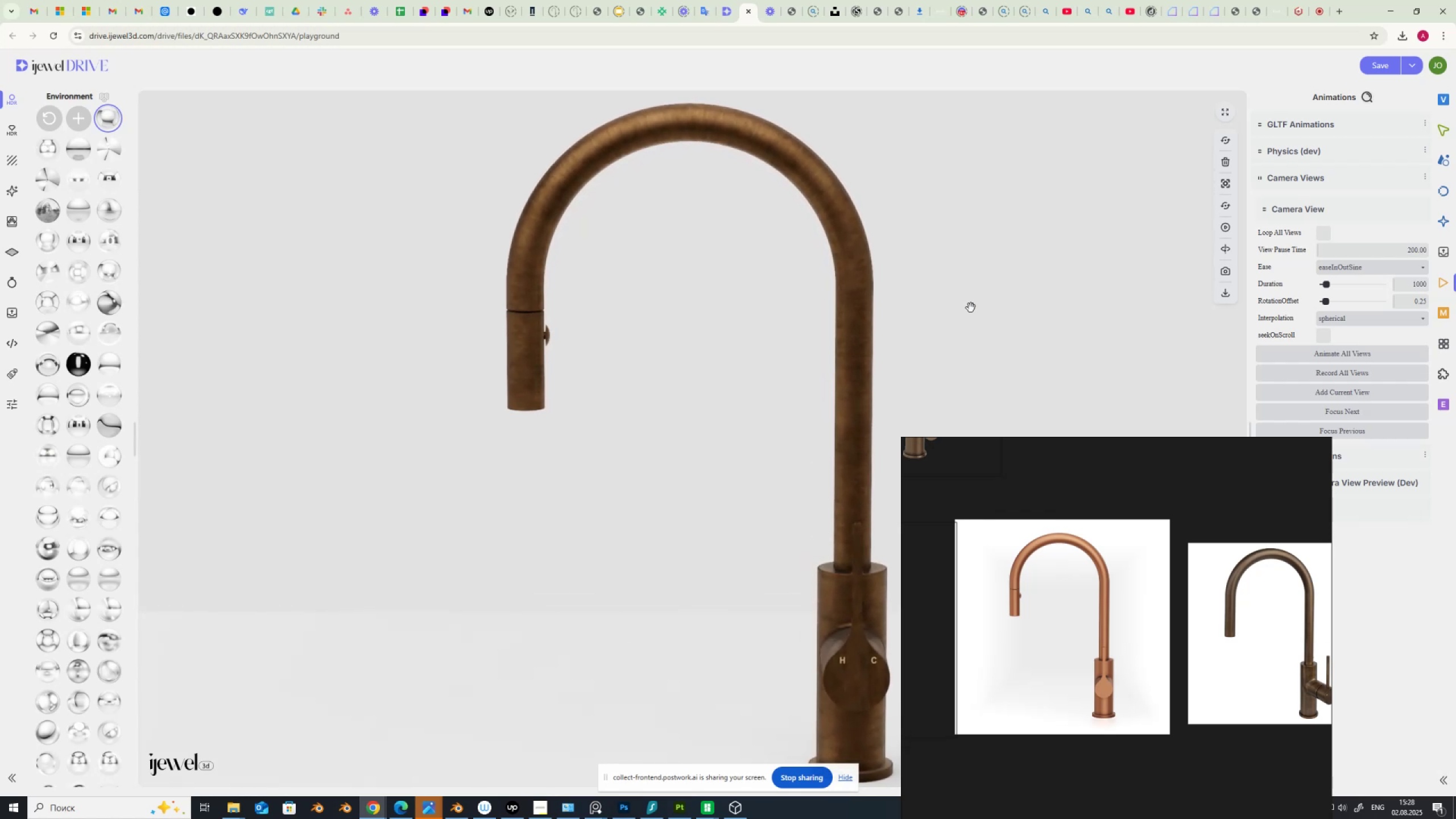 
scroll: coordinate [971, 308], scroll_direction: down, amount: 1.0
 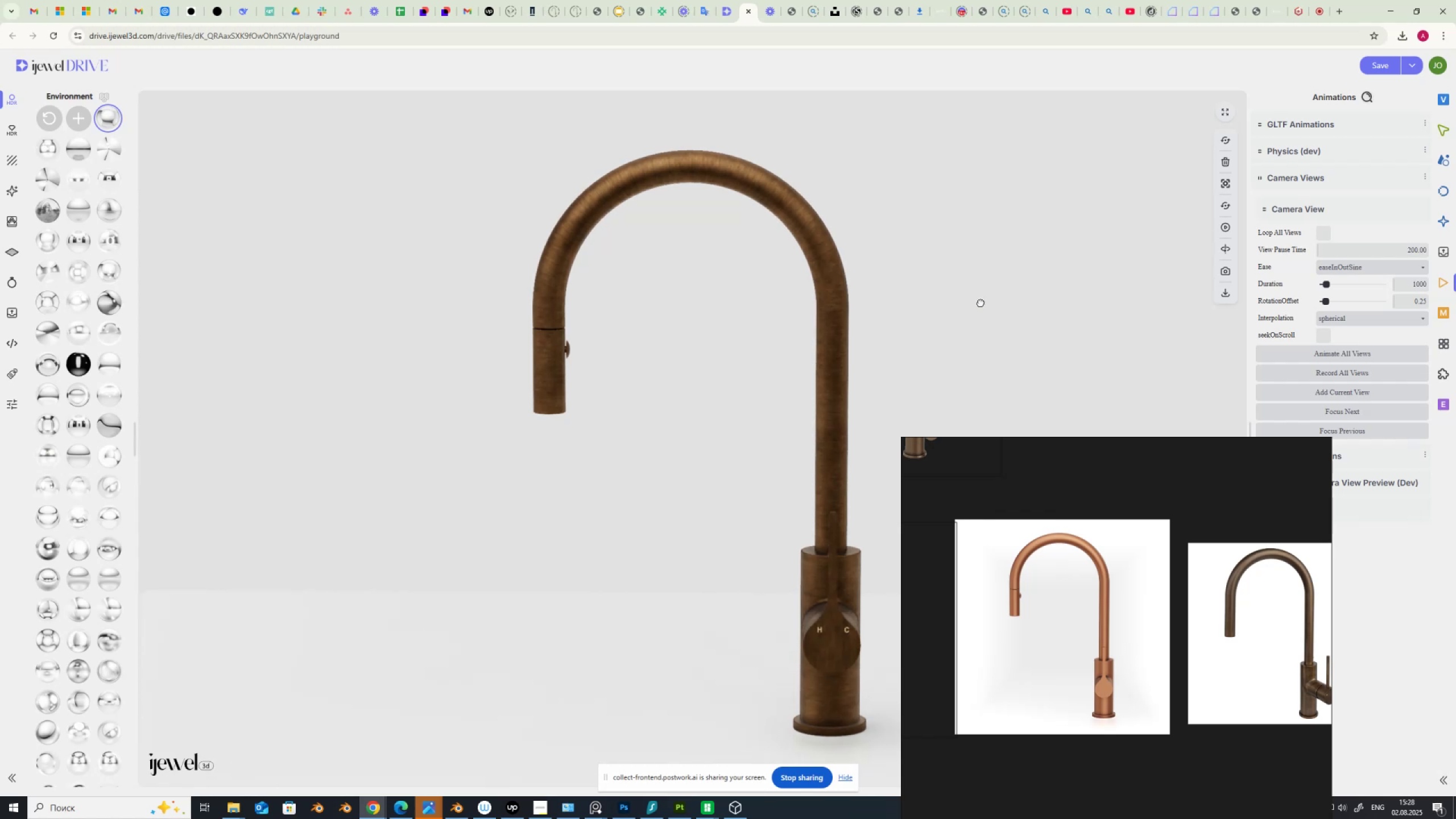 
wait(20.9)
 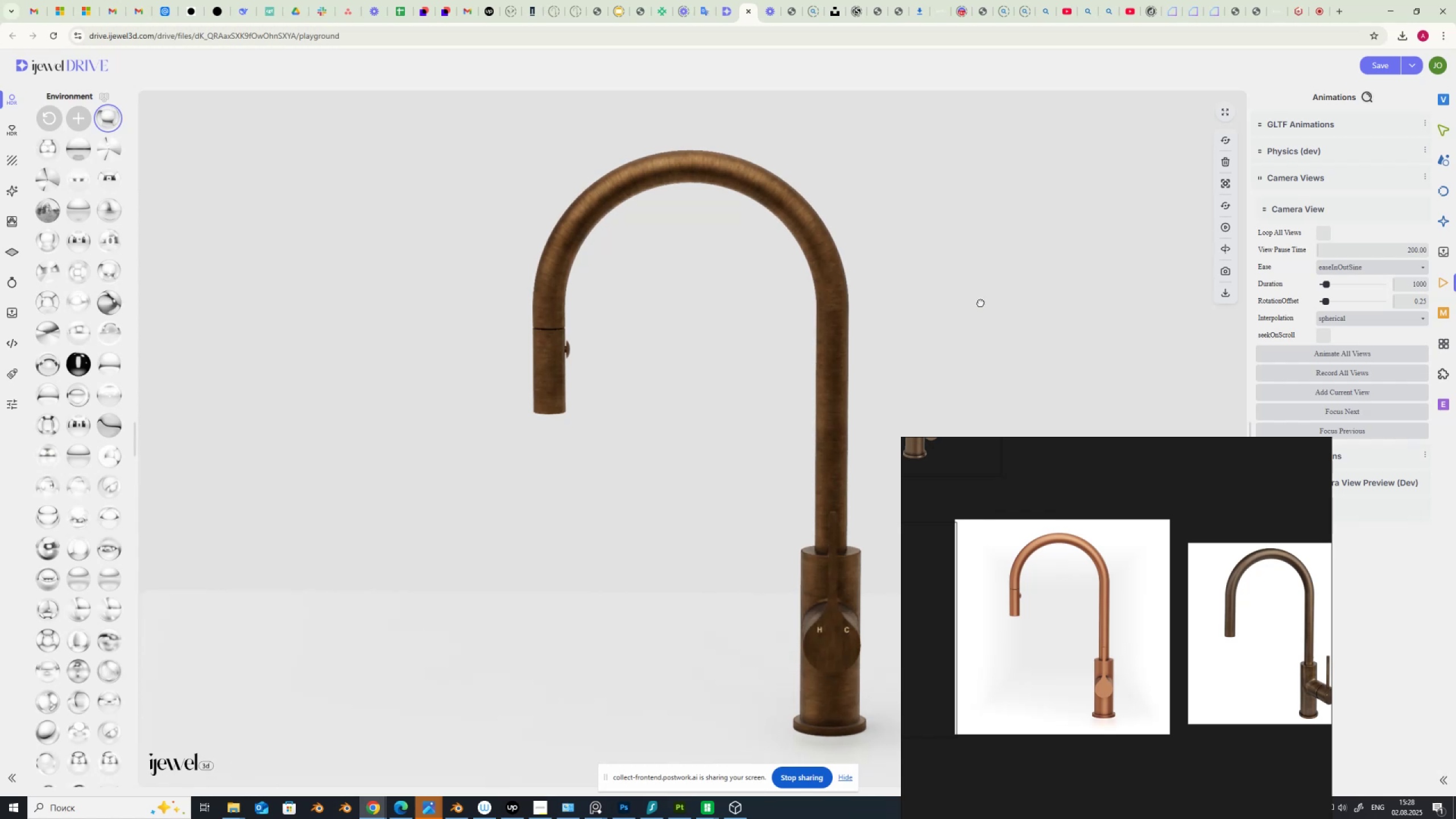 
left_click([1378, 395])
 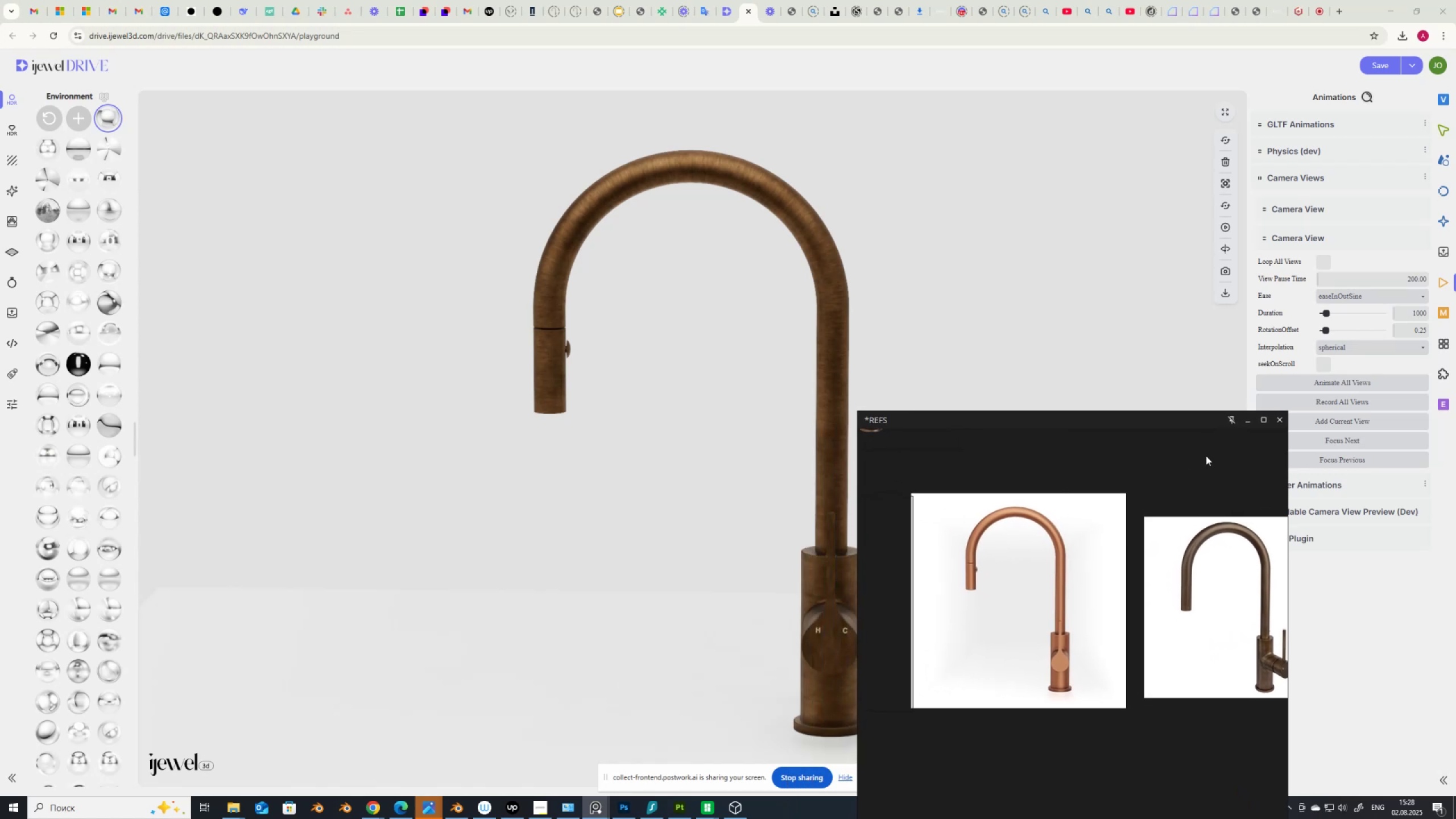 
wait(6.73)
 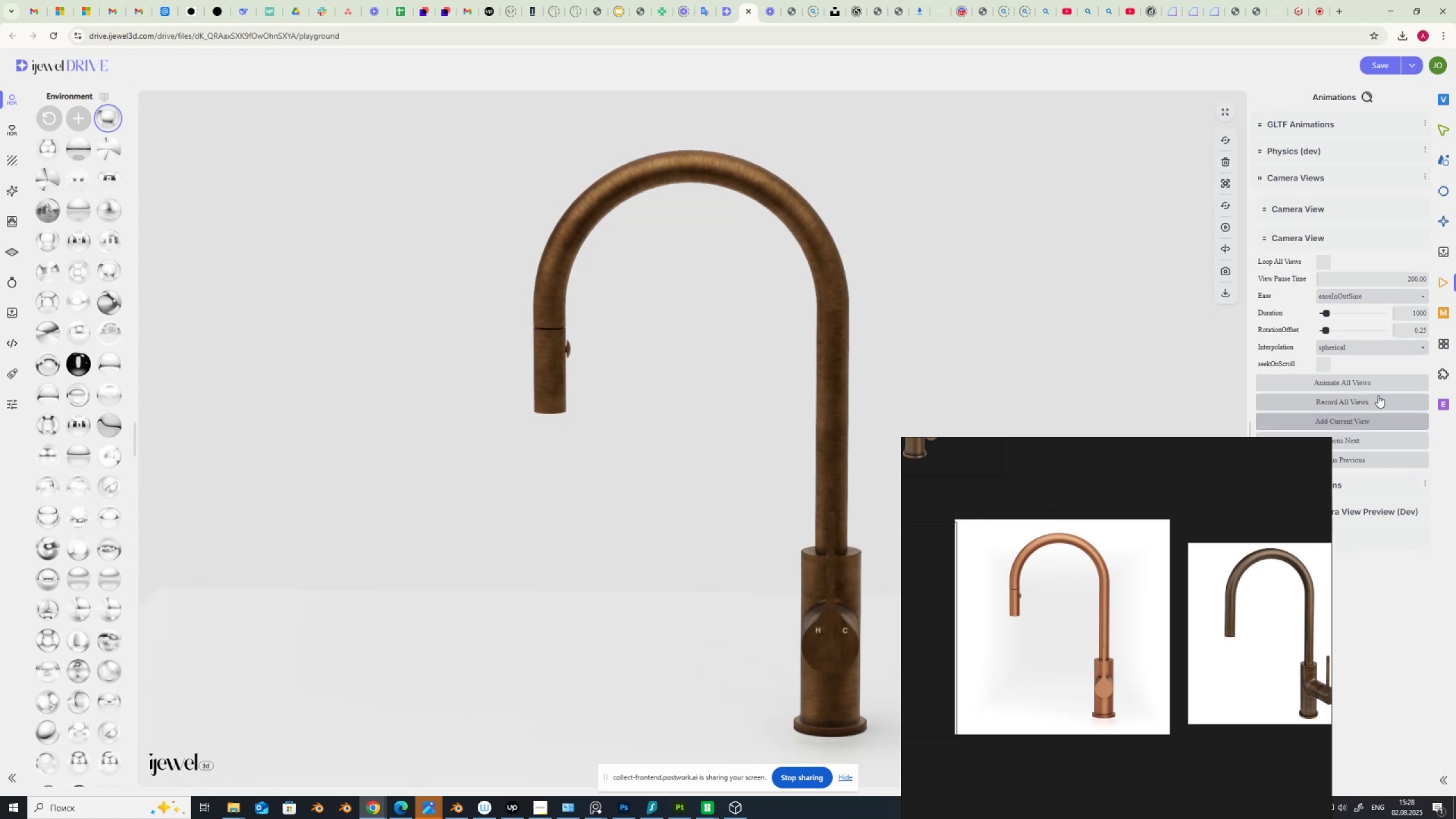 
scroll: coordinate [948, 516], scroll_direction: down, amount: 1.0
 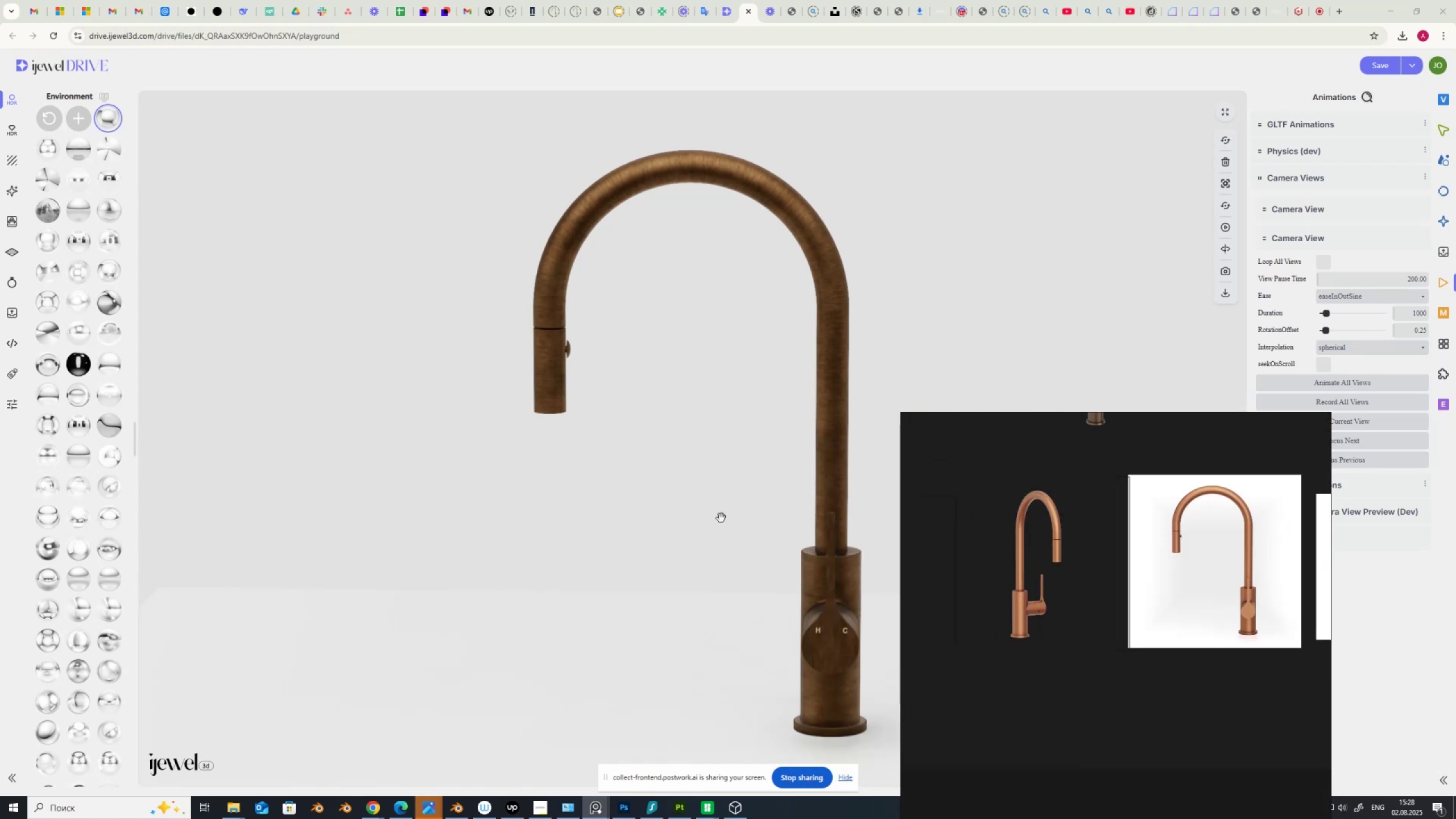 
left_click_drag(start_coordinate=[728, 523], to_coordinate=[851, 522])
 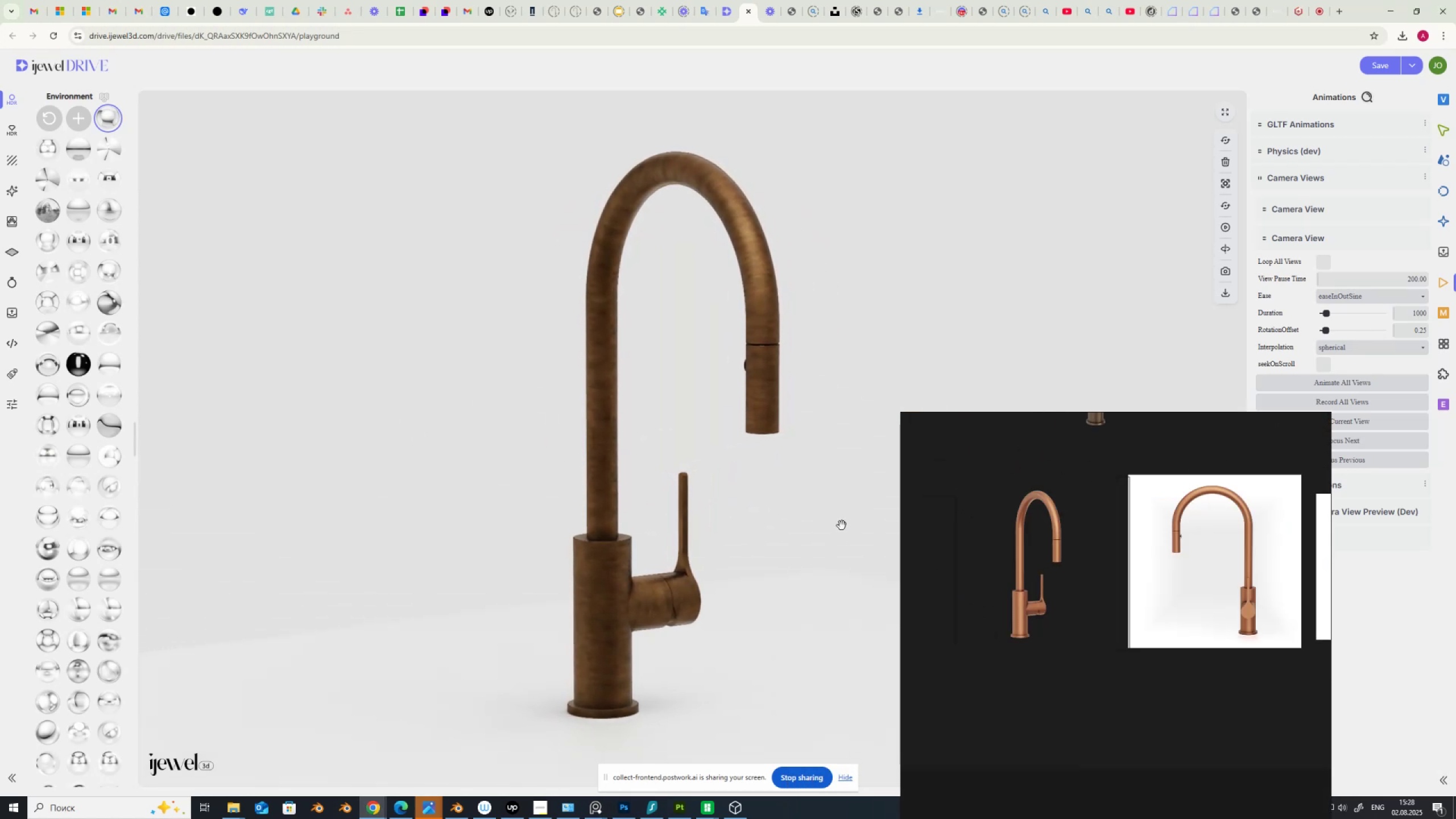 
hold_key(key=ShiftLeft, duration=1.53)
left_click_drag(start_coordinate=[826, 544], to_coordinate=[872, 549])
 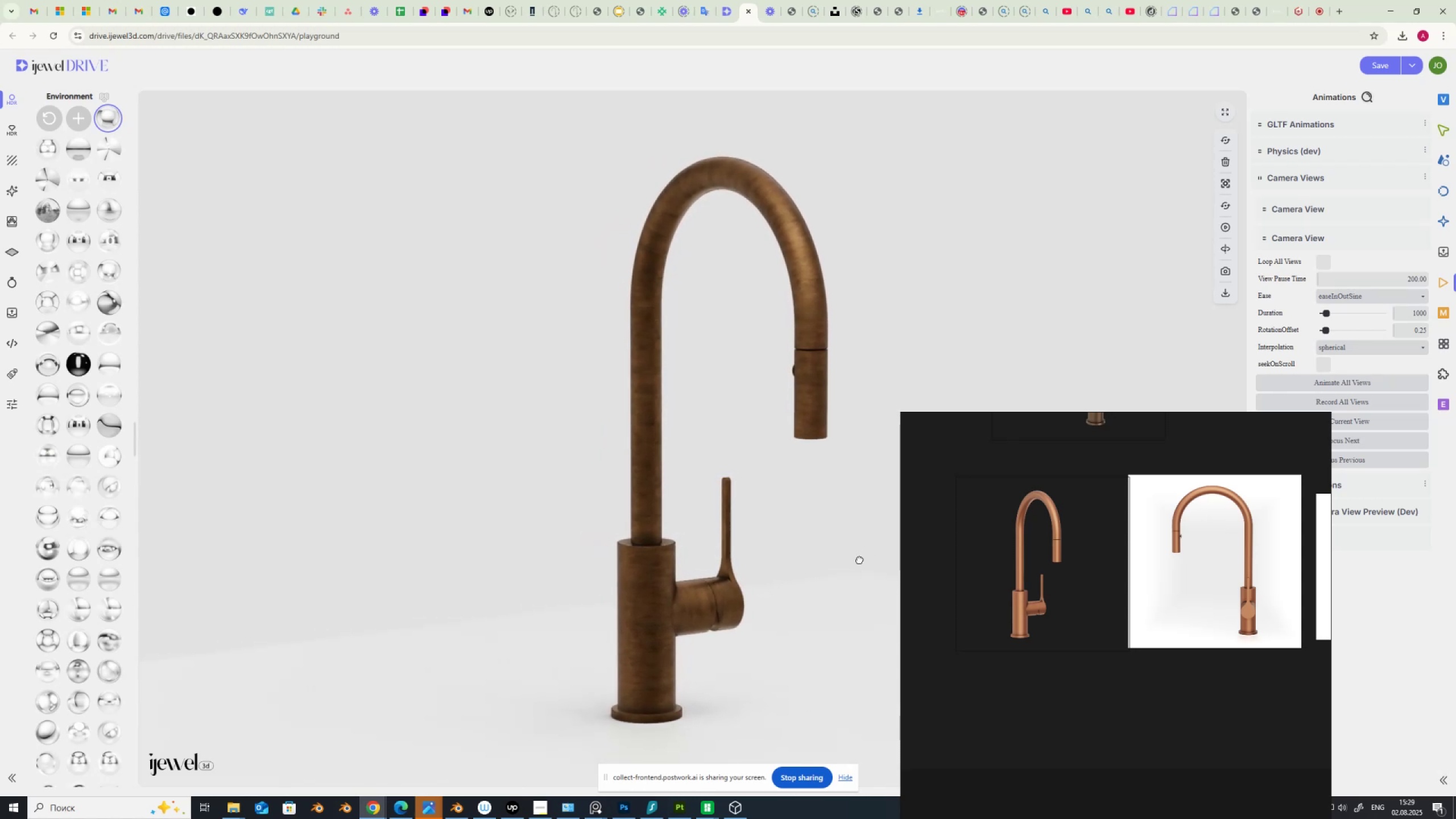 
hold_key(key=ShiftLeft, duration=1.52)
 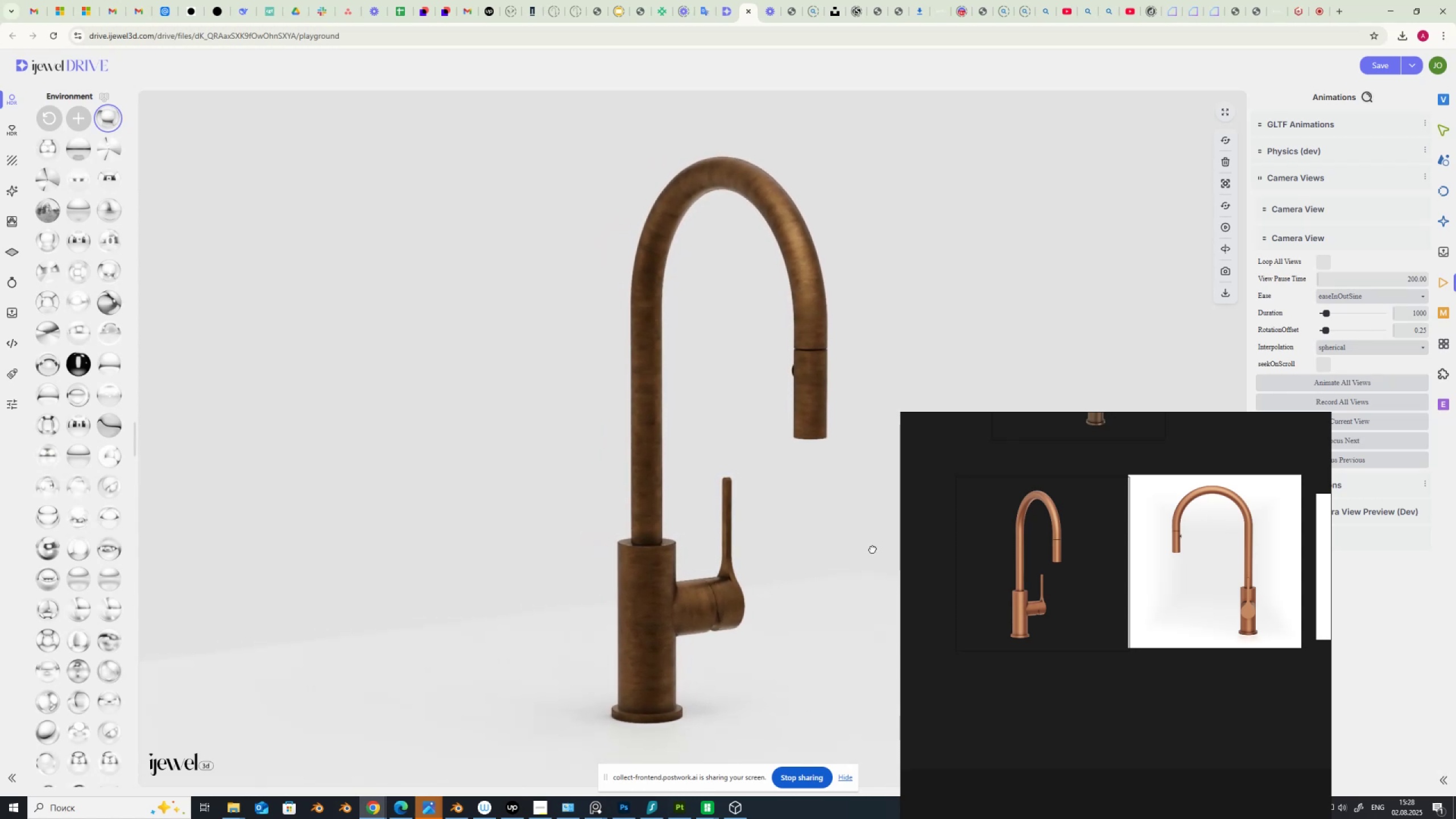 
hold_key(key=ShiftLeft, duration=1.51)
 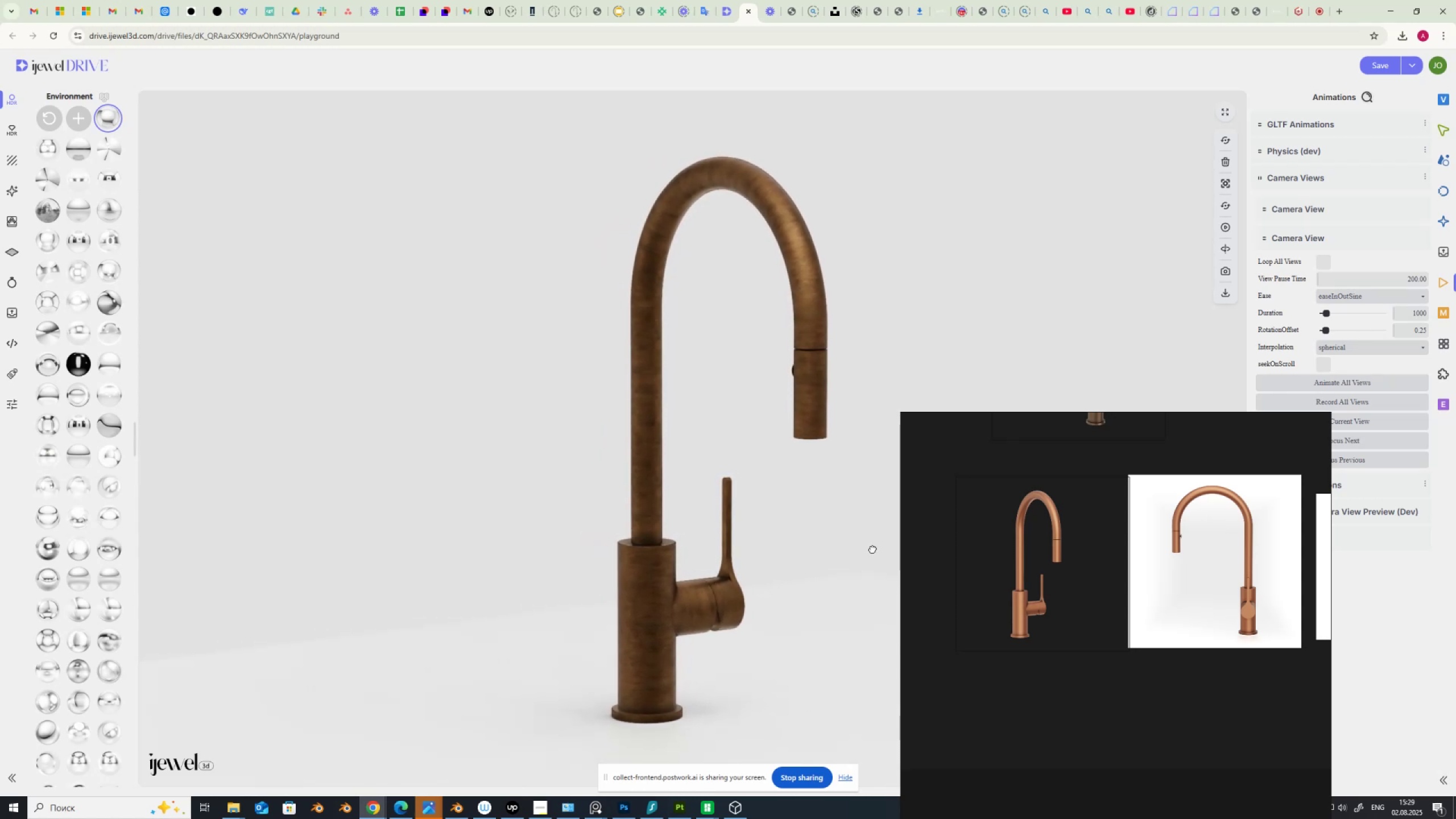 
hold_key(key=ShiftLeft, duration=0.98)
 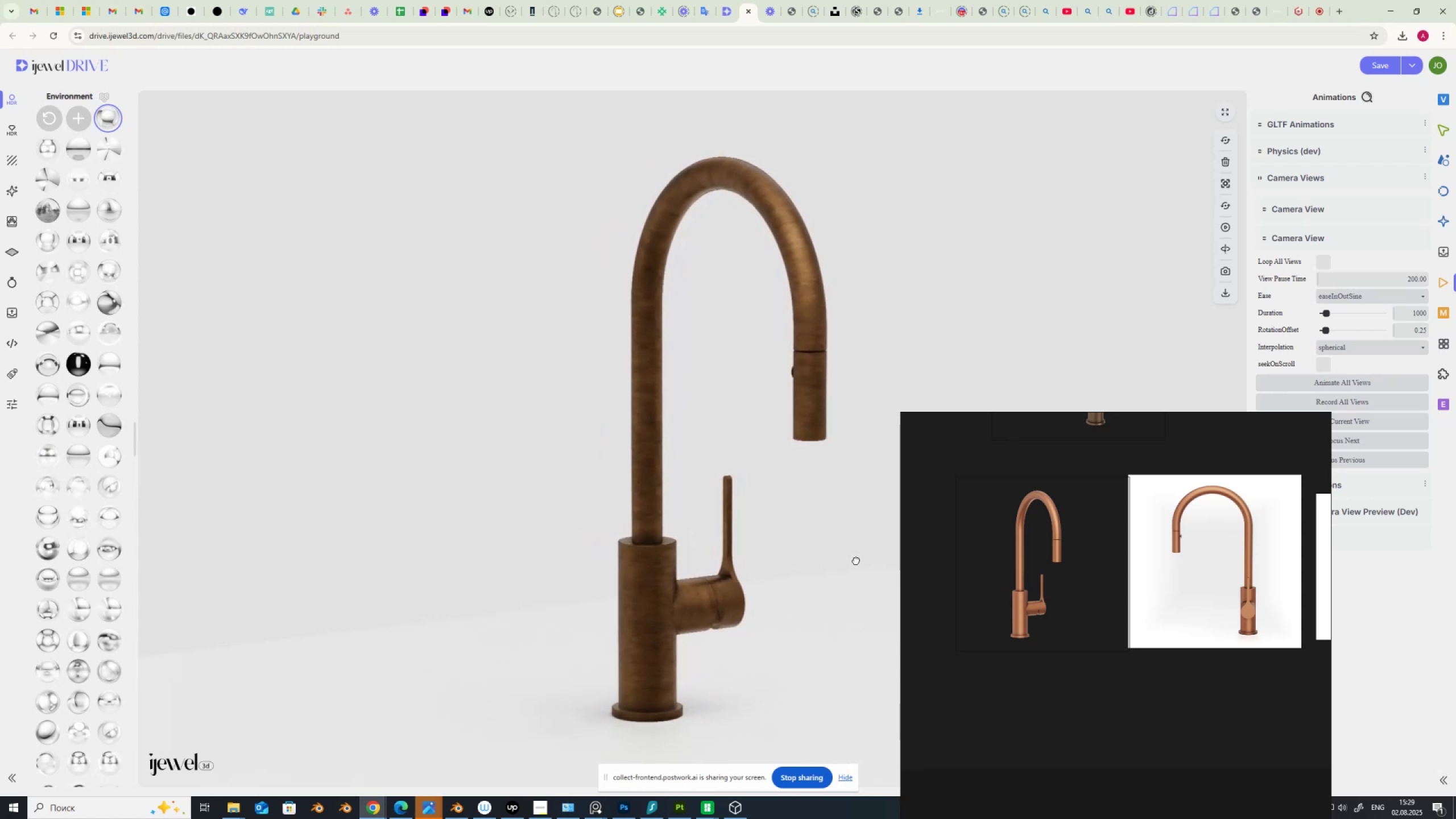 
wait(8.08)
 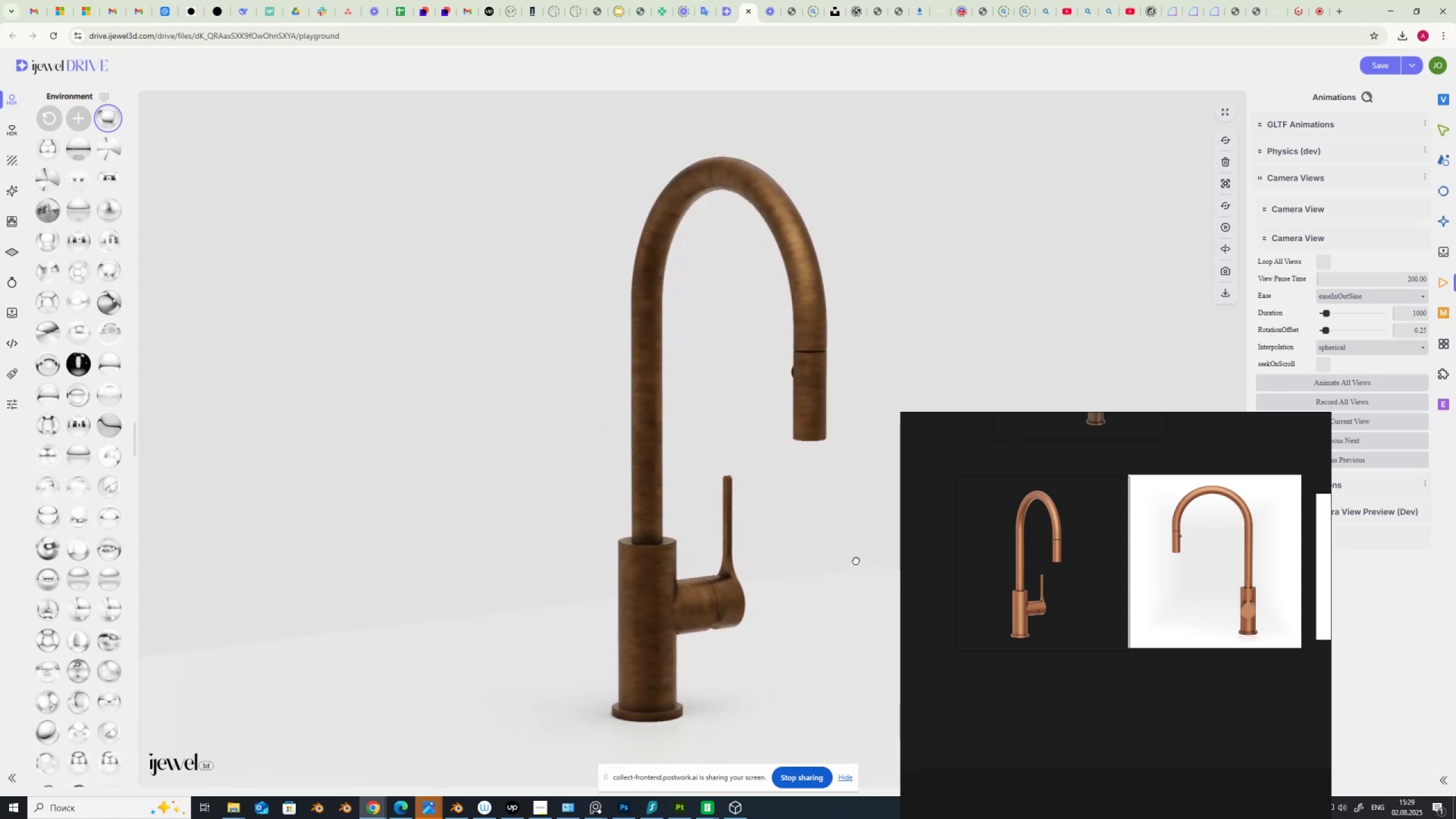 
left_click([1368, 422])
 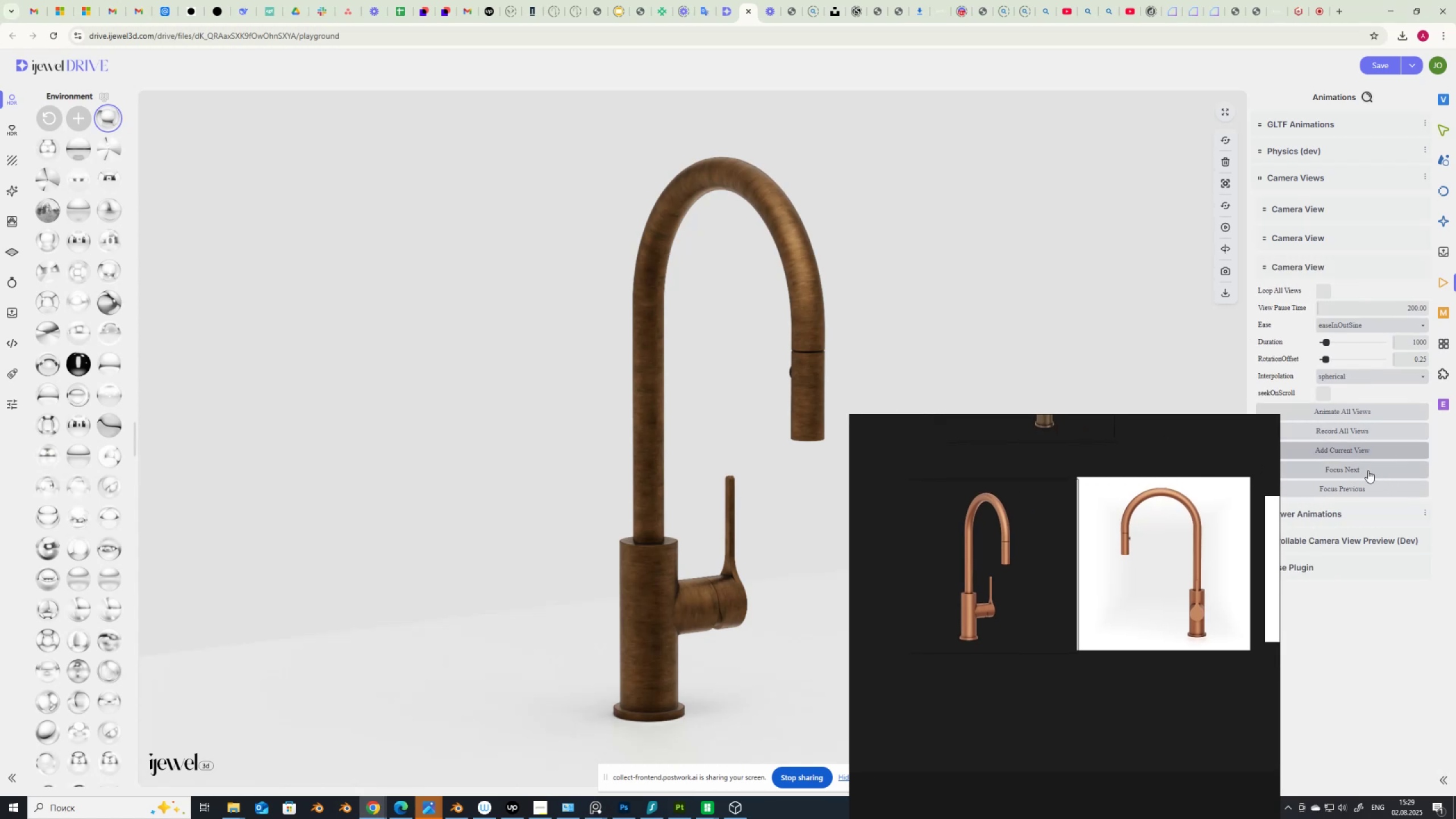 
left_click([1368, 470])
 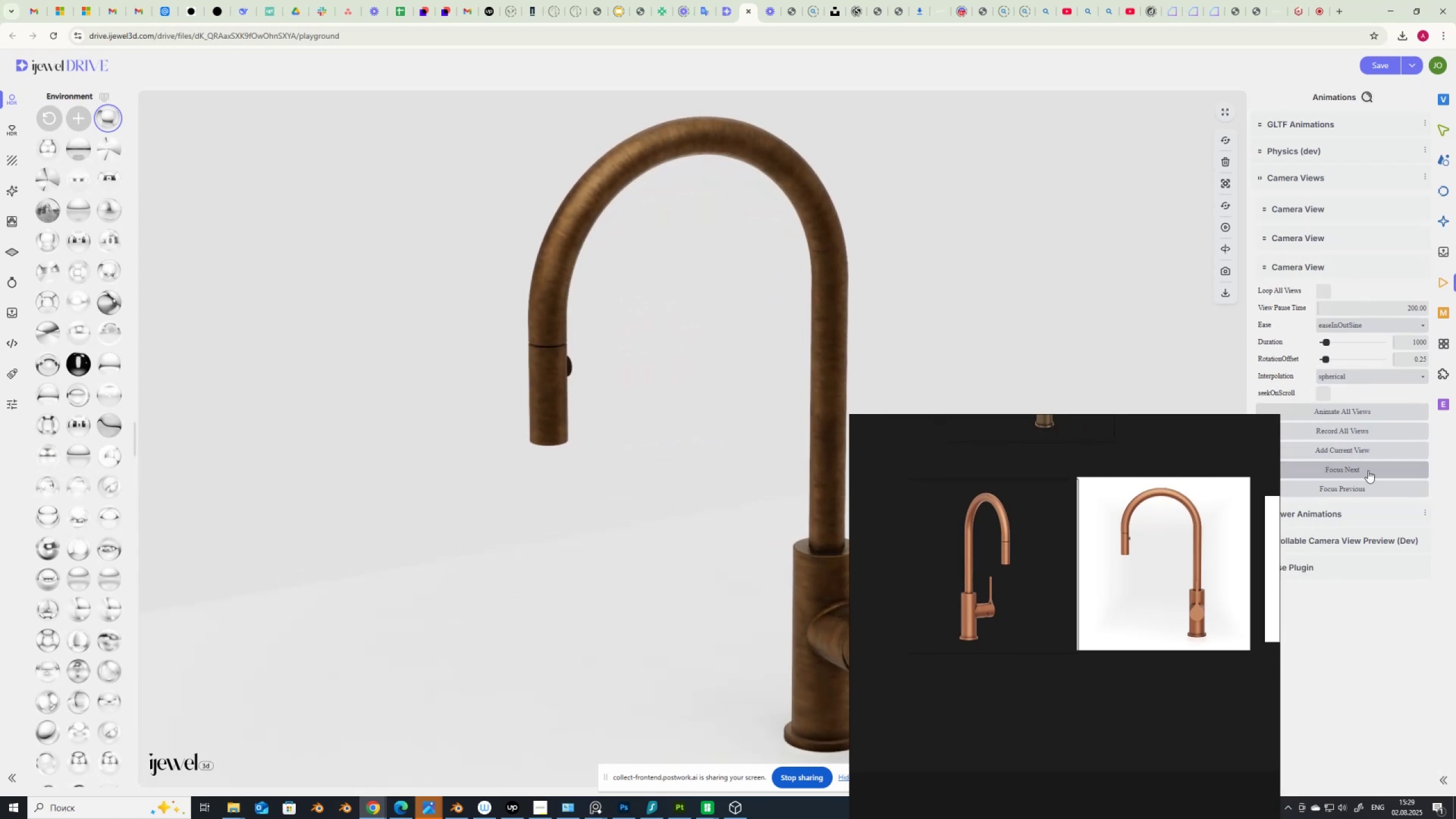 
left_click([1368, 470])
 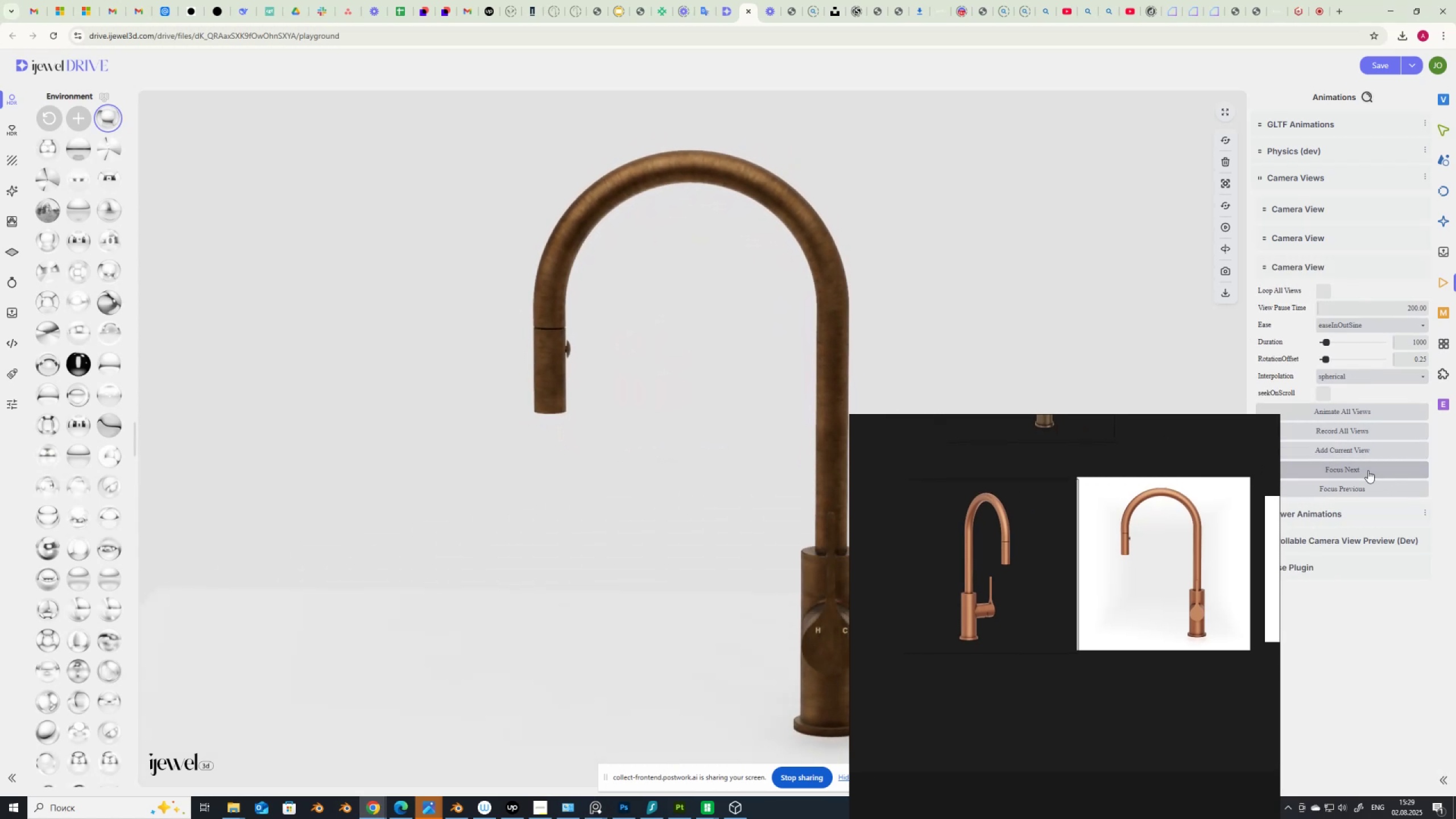 
left_click([1368, 470])
 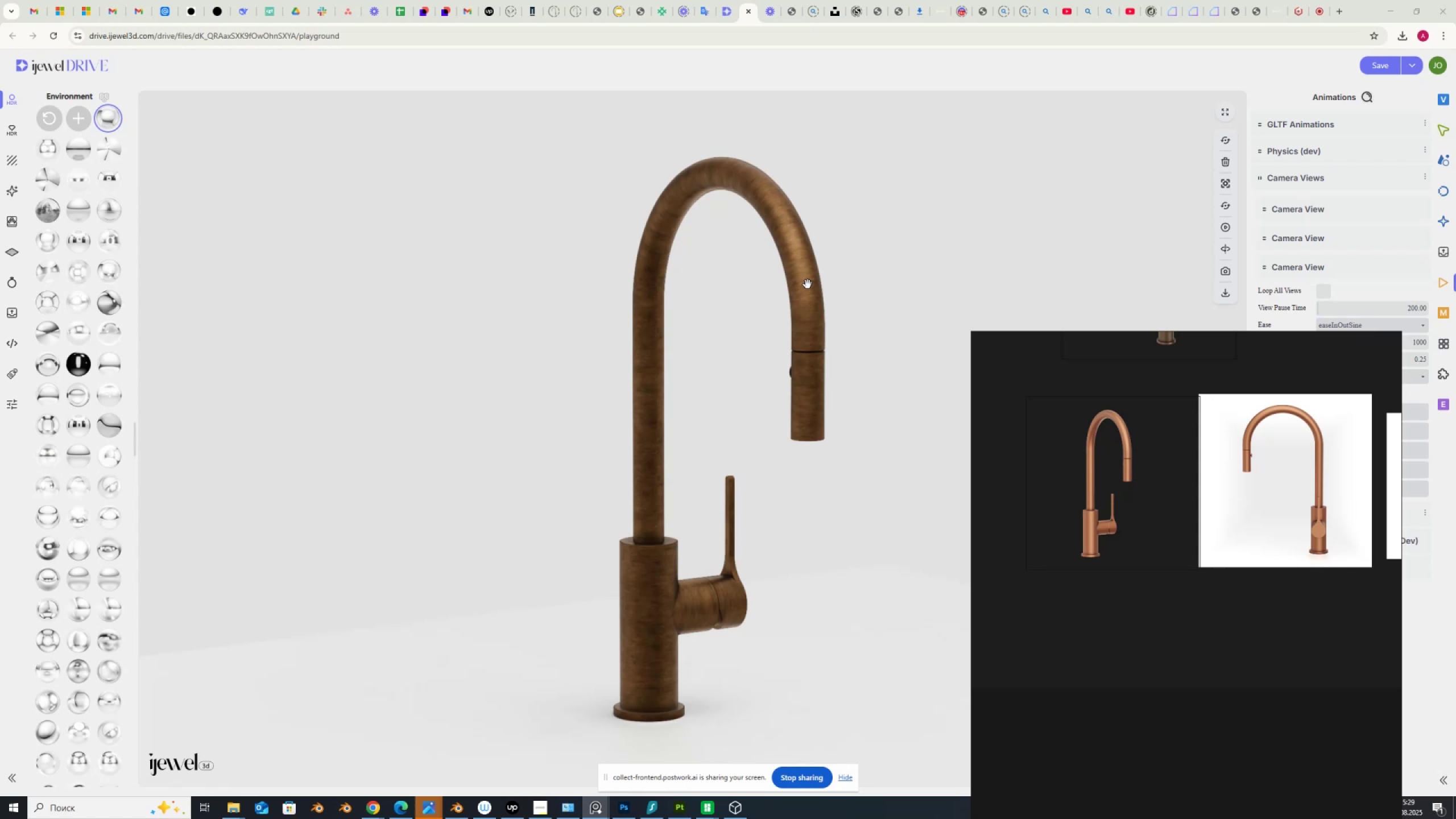 
wait(18.31)
 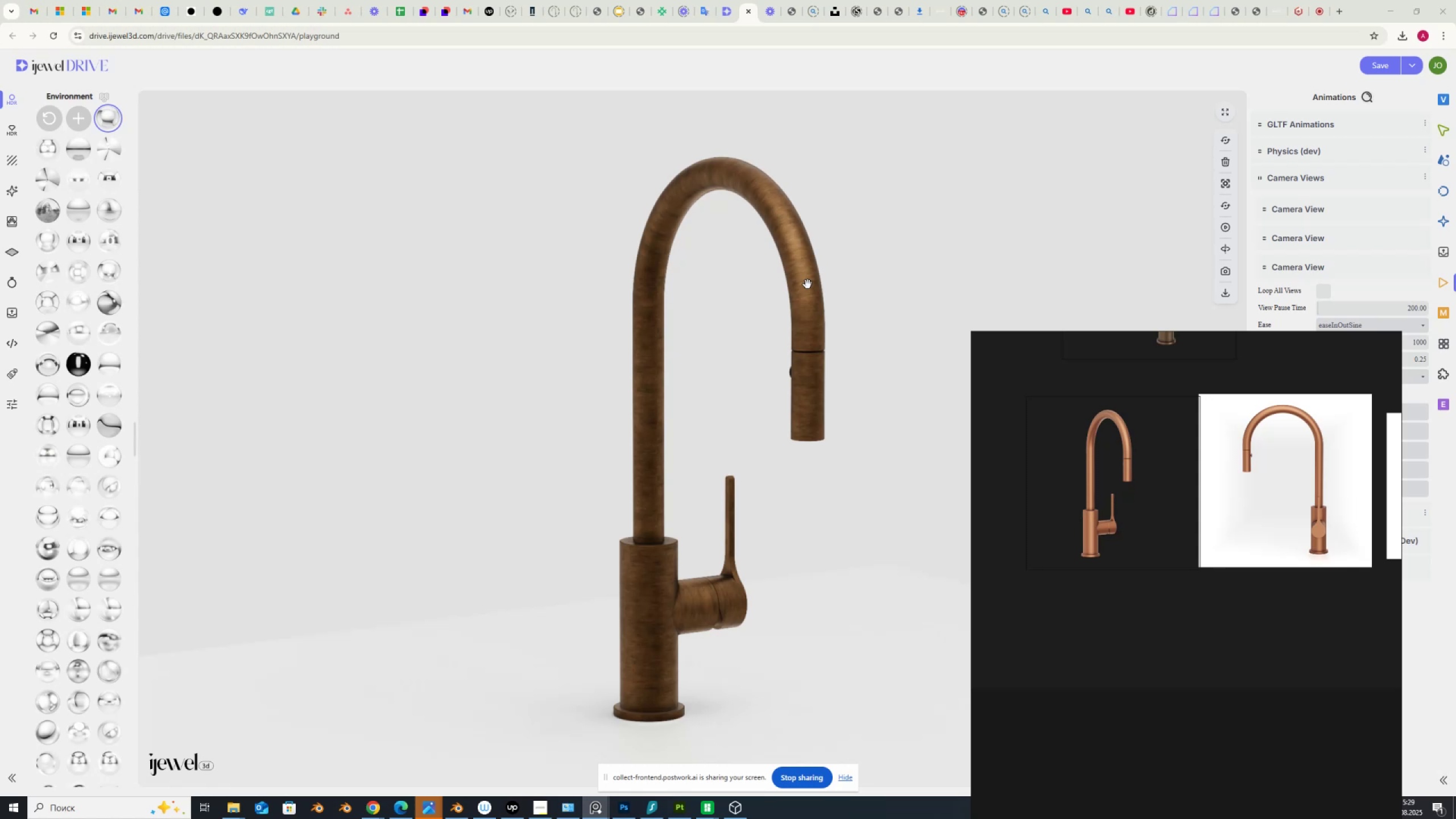 
left_click([1222, 159])
 